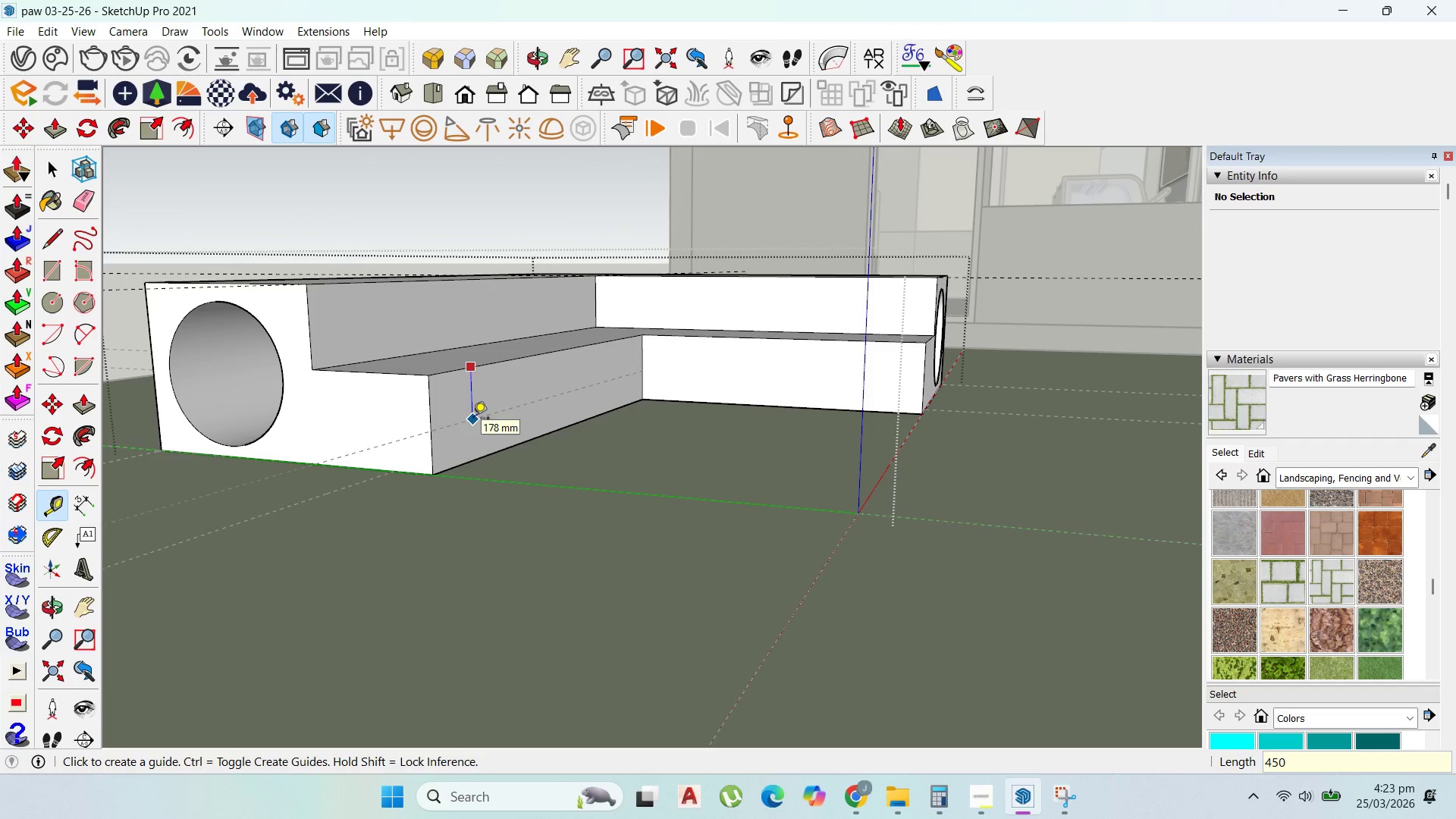 
key(Enter)
 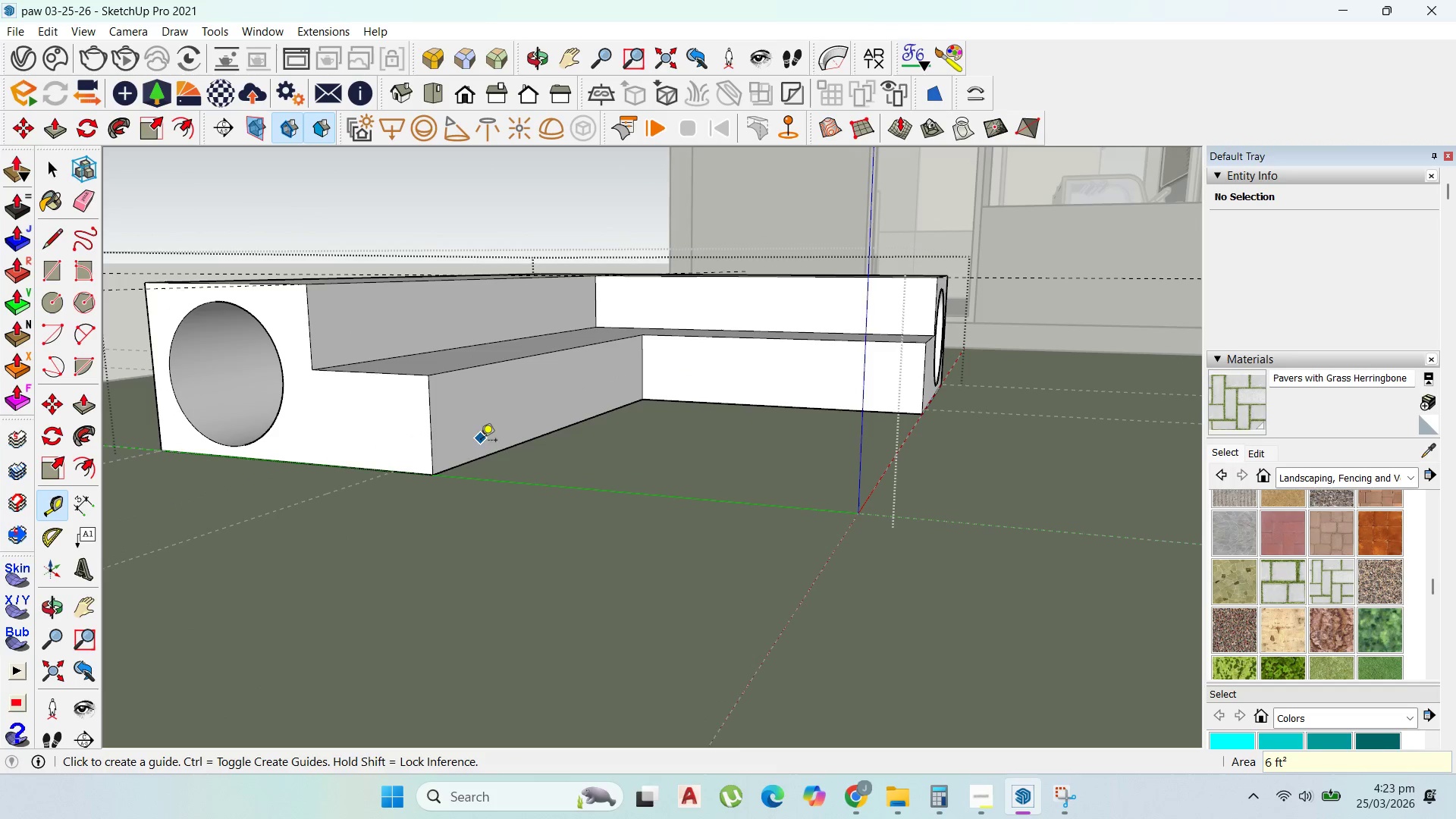 
key(Control+Z)
 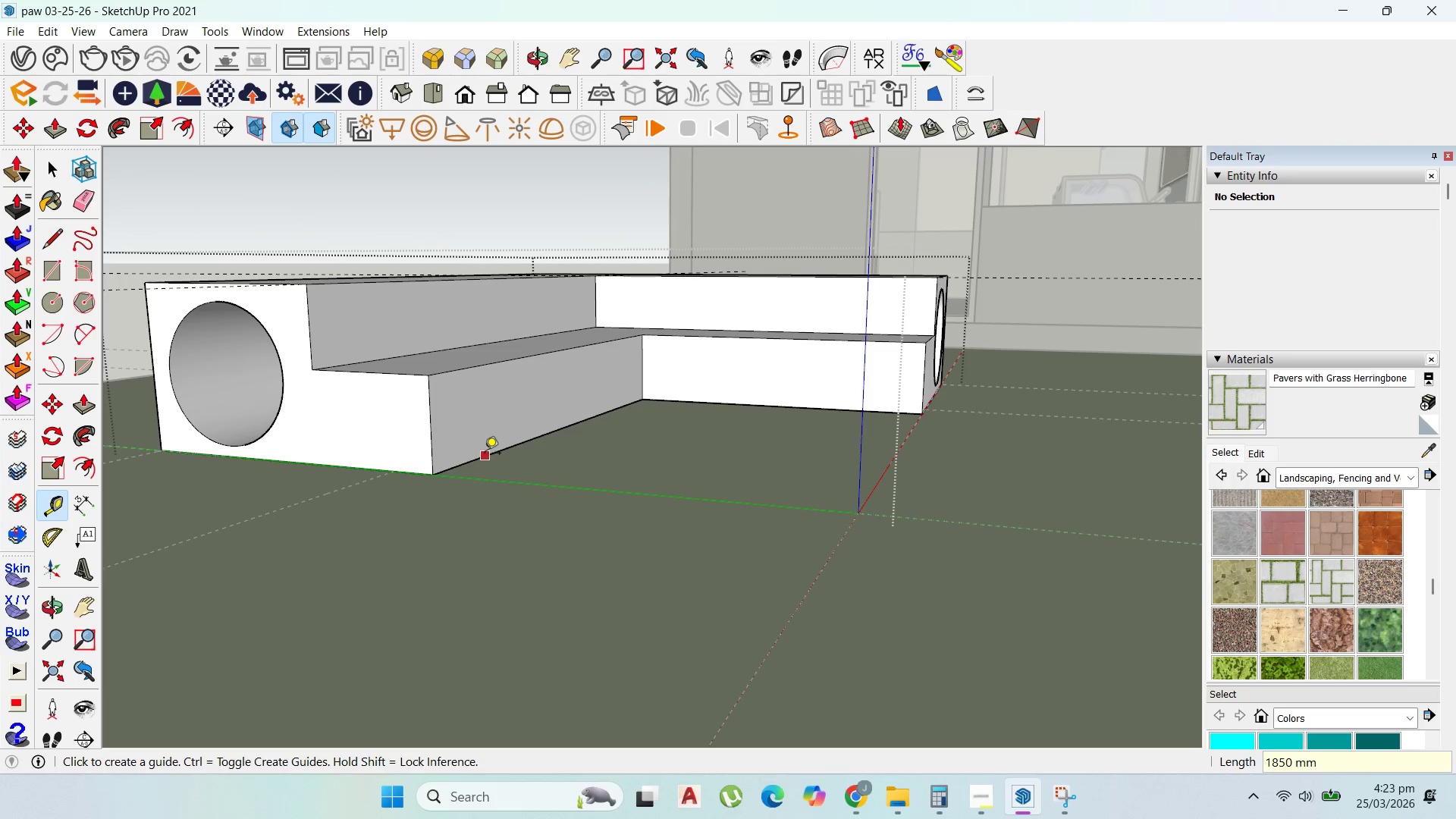 
left_click_drag(start_coordinate=[485, 454], to_coordinate=[485, 450])
 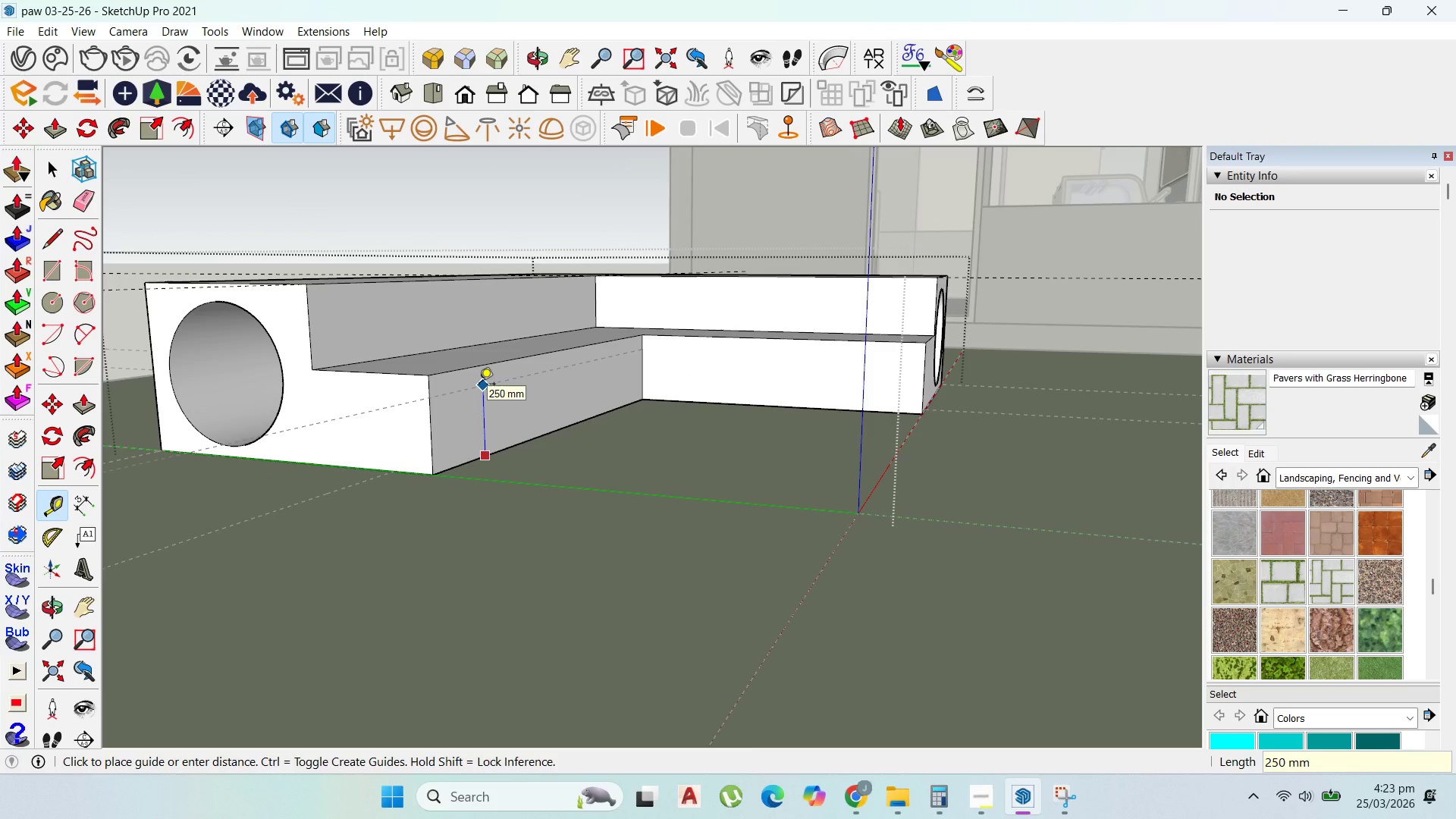 
type(450)
 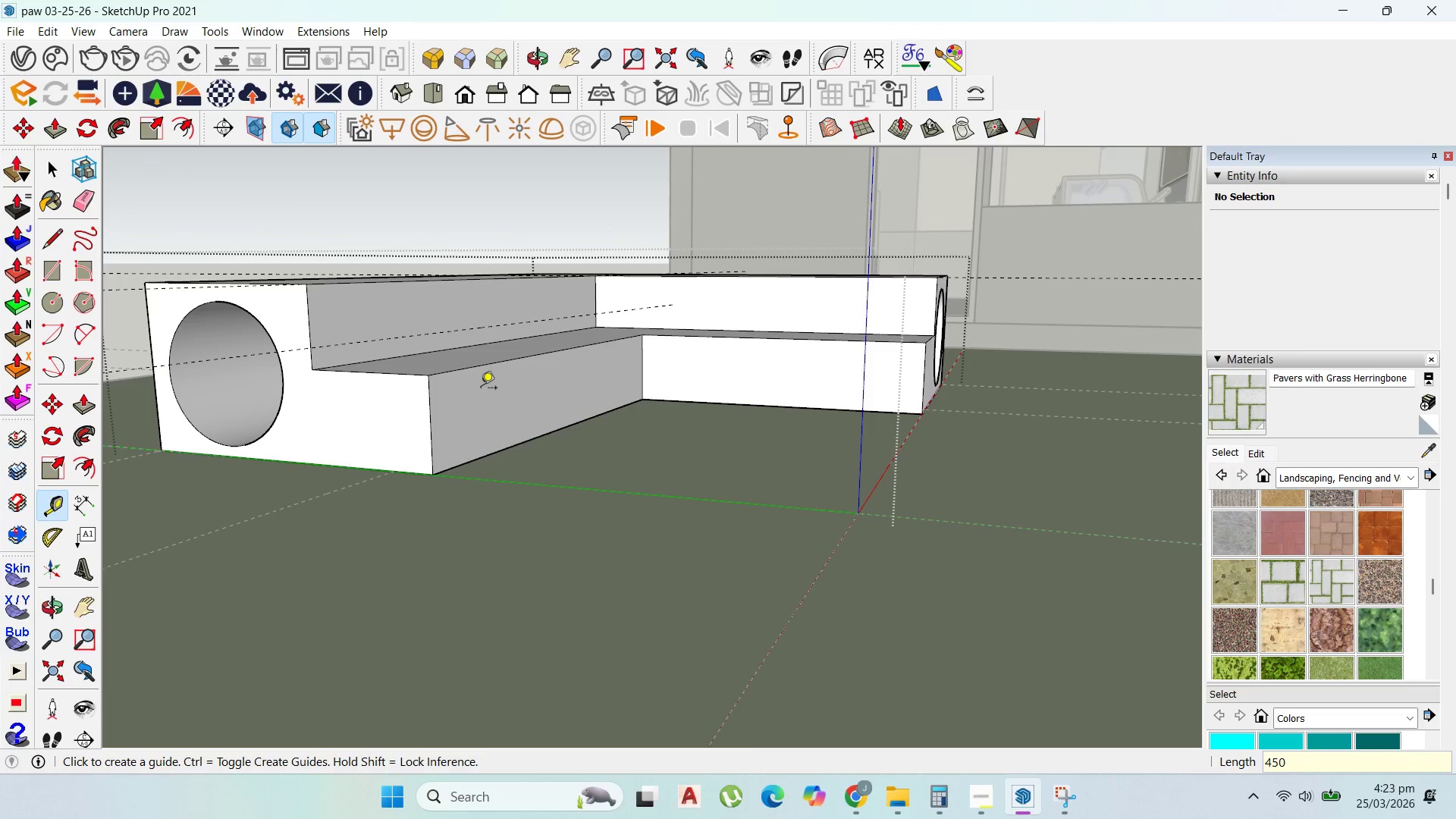 
key(Enter)
 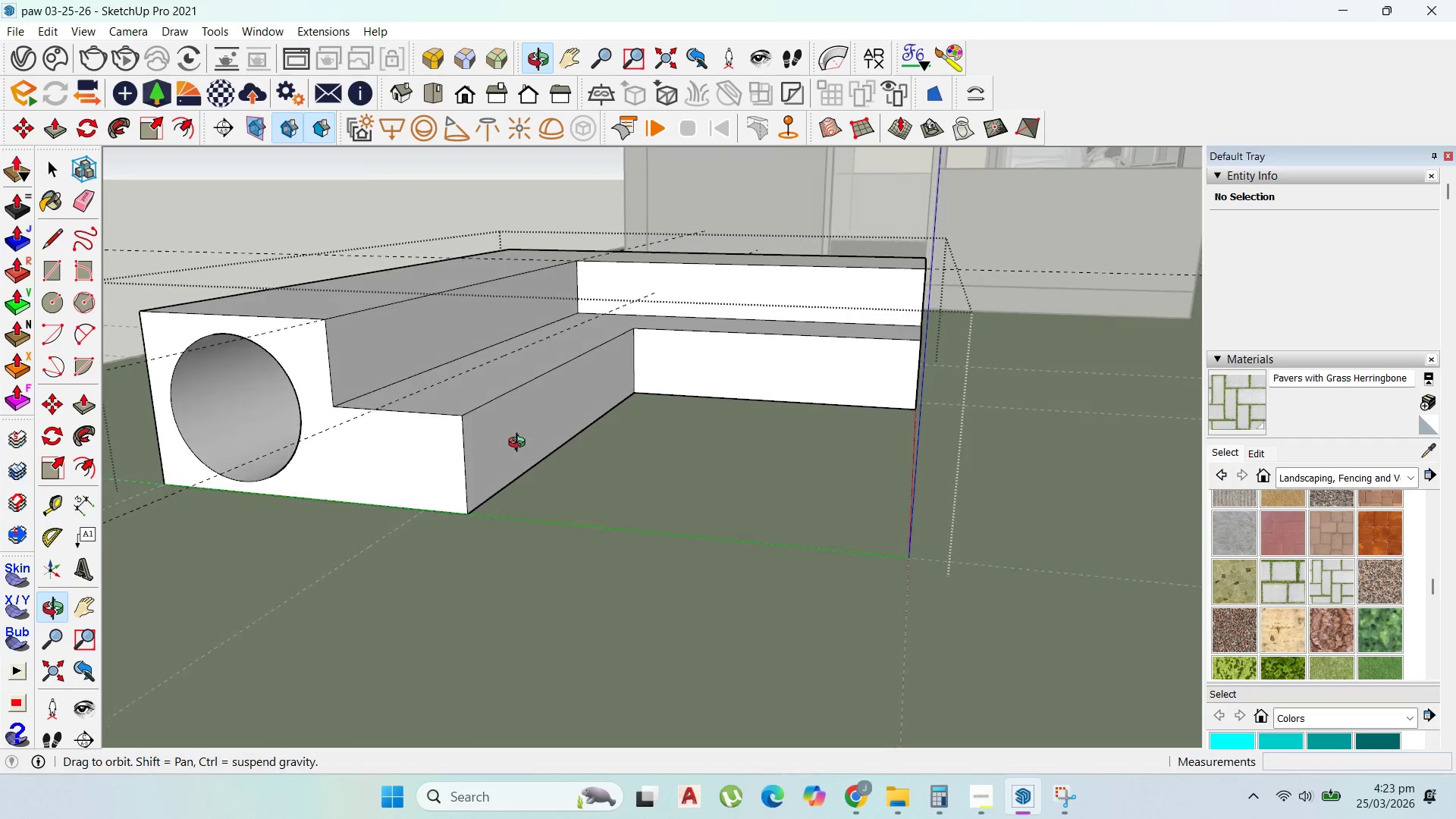 
key(Control+Z)
 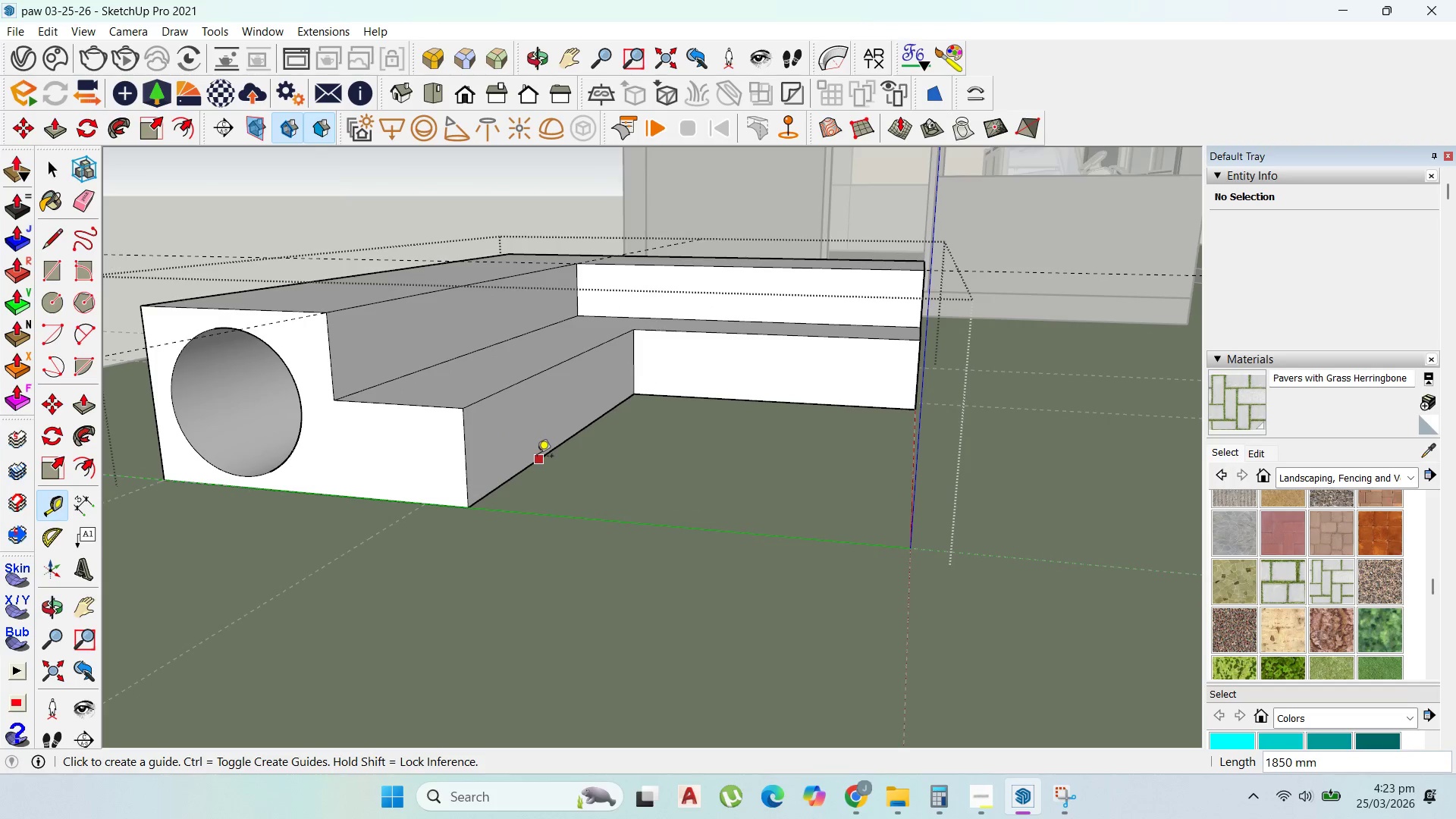 
left_click([537, 457])
 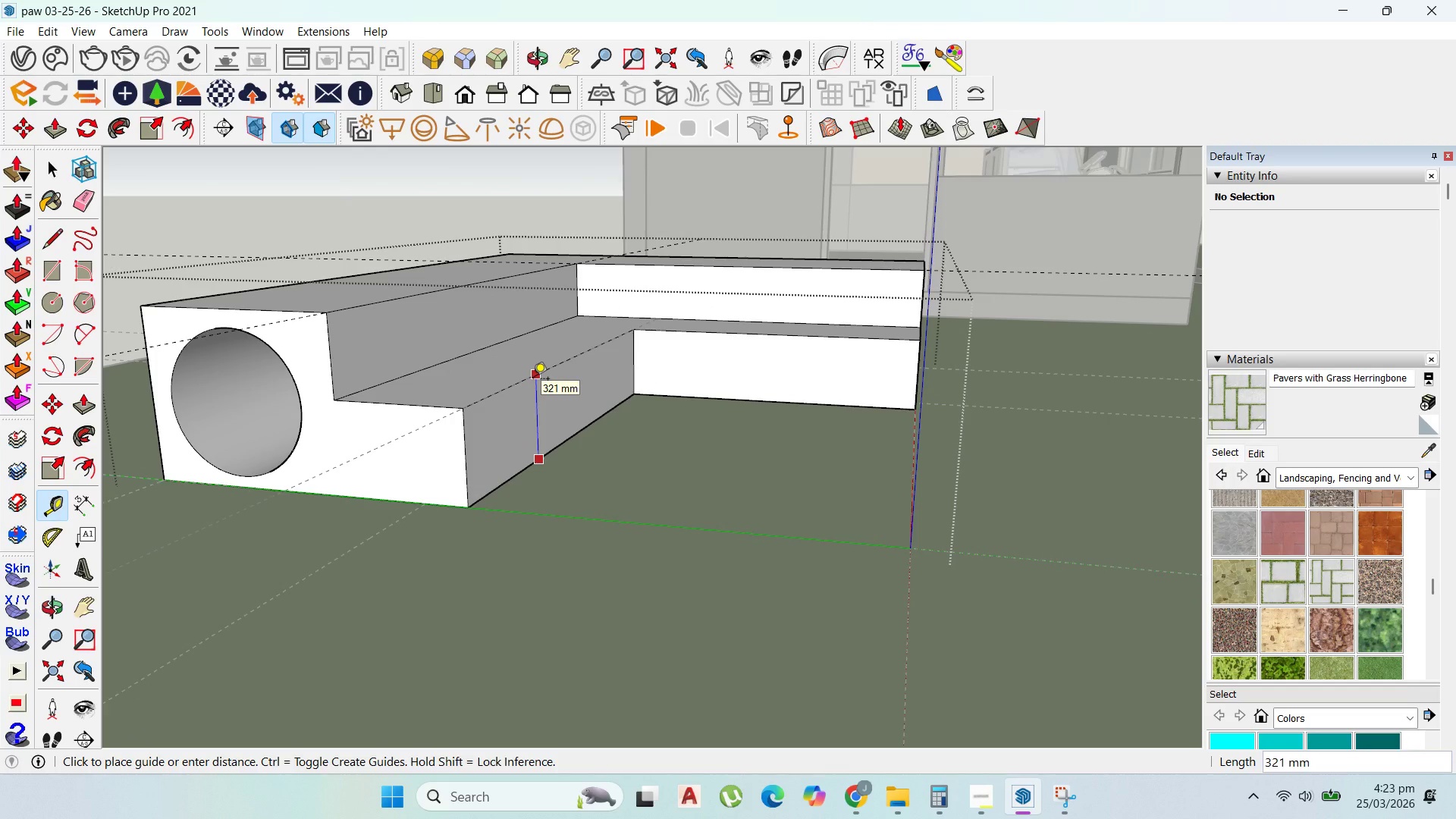 
type(350)
 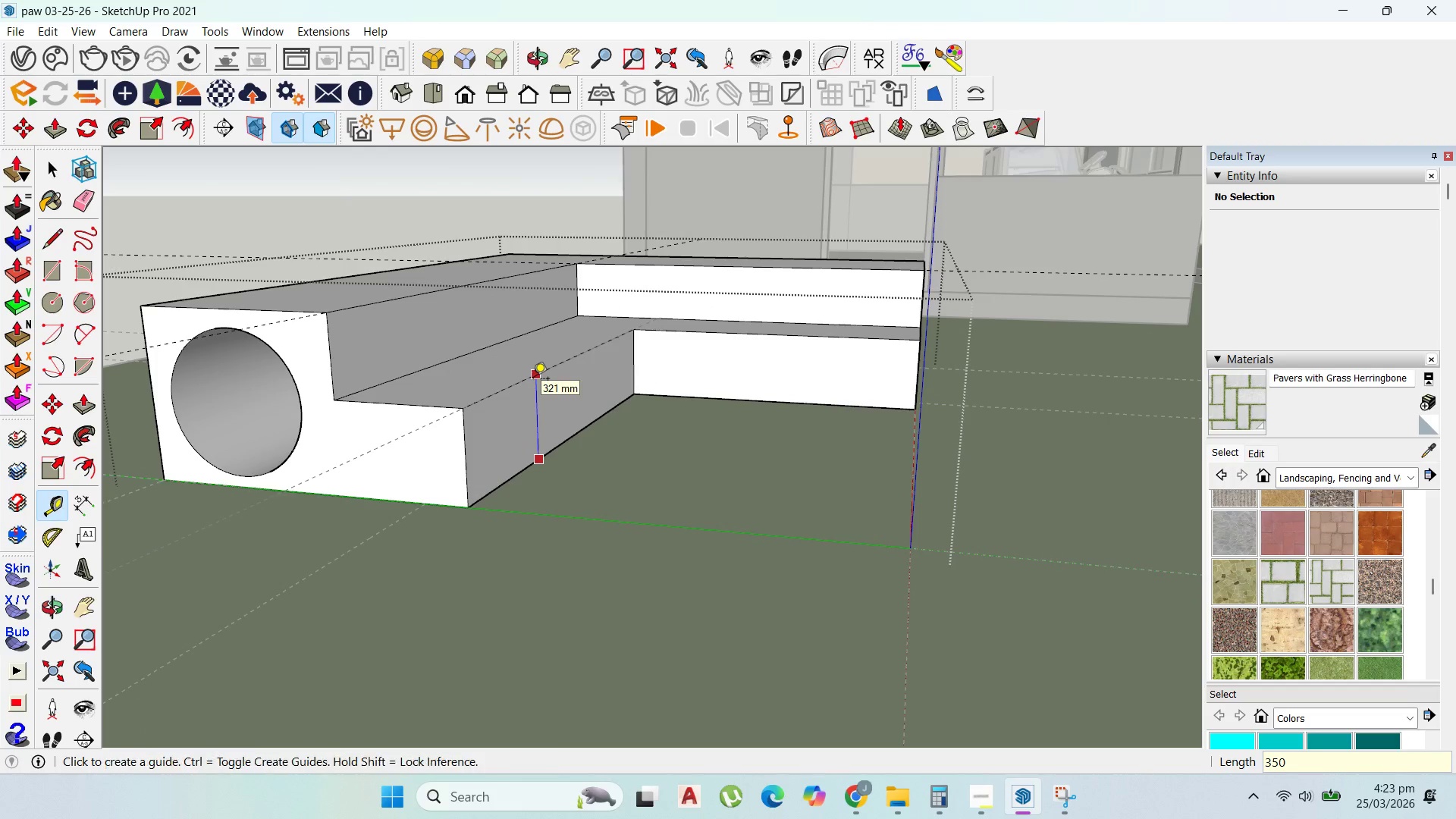 
key(Enter)
 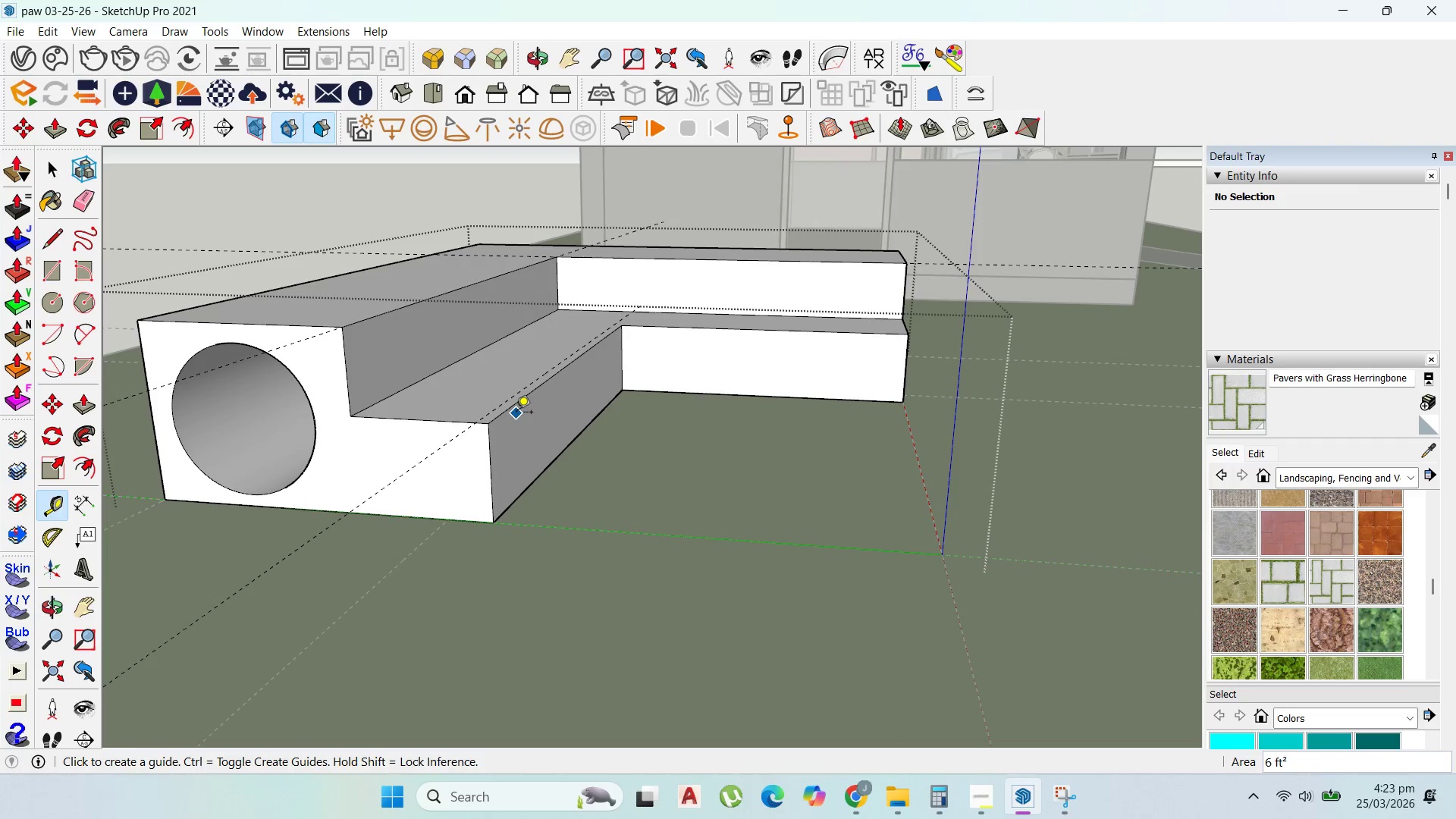 
key(P)
 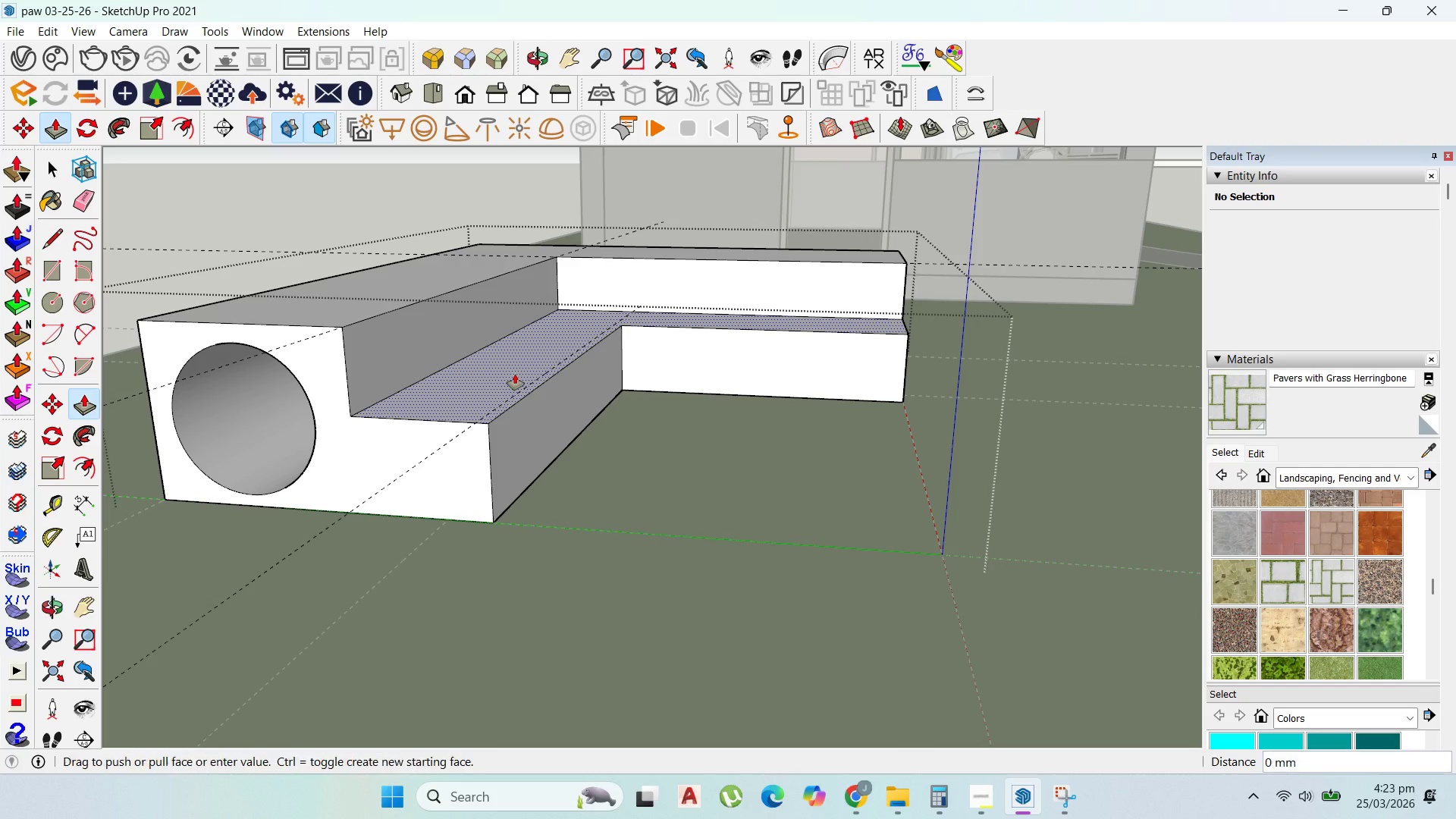 
left_click_drag(start_coordinate=[515, 374], to_coordinate=[557, 366])
 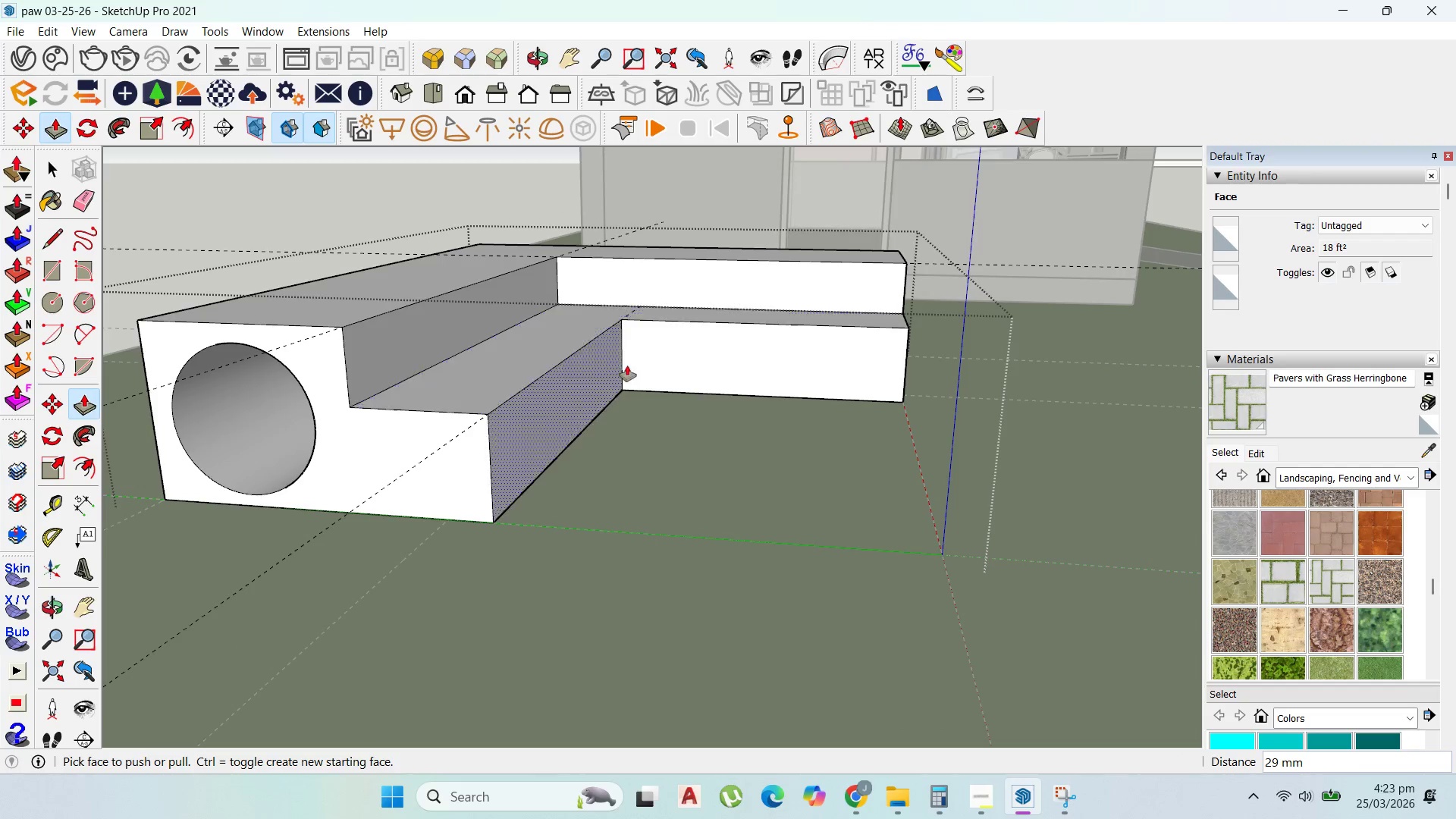 
scroll: coordinate [689, 370], scroll_direction: down, amount: 4.0
 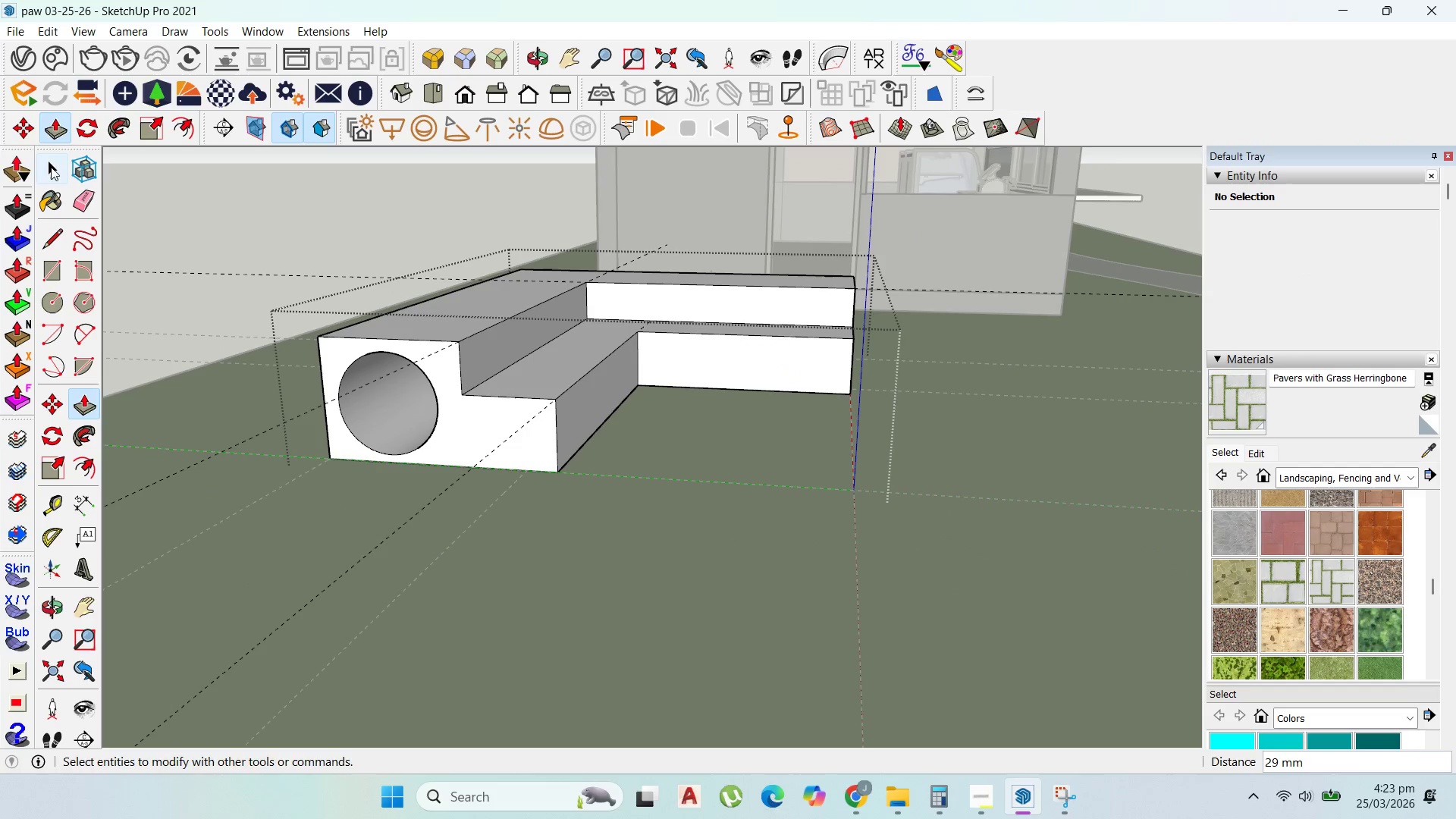 
left_click_drag(start_coordinate=[400, 518], to_coordinate=[255, 500])
 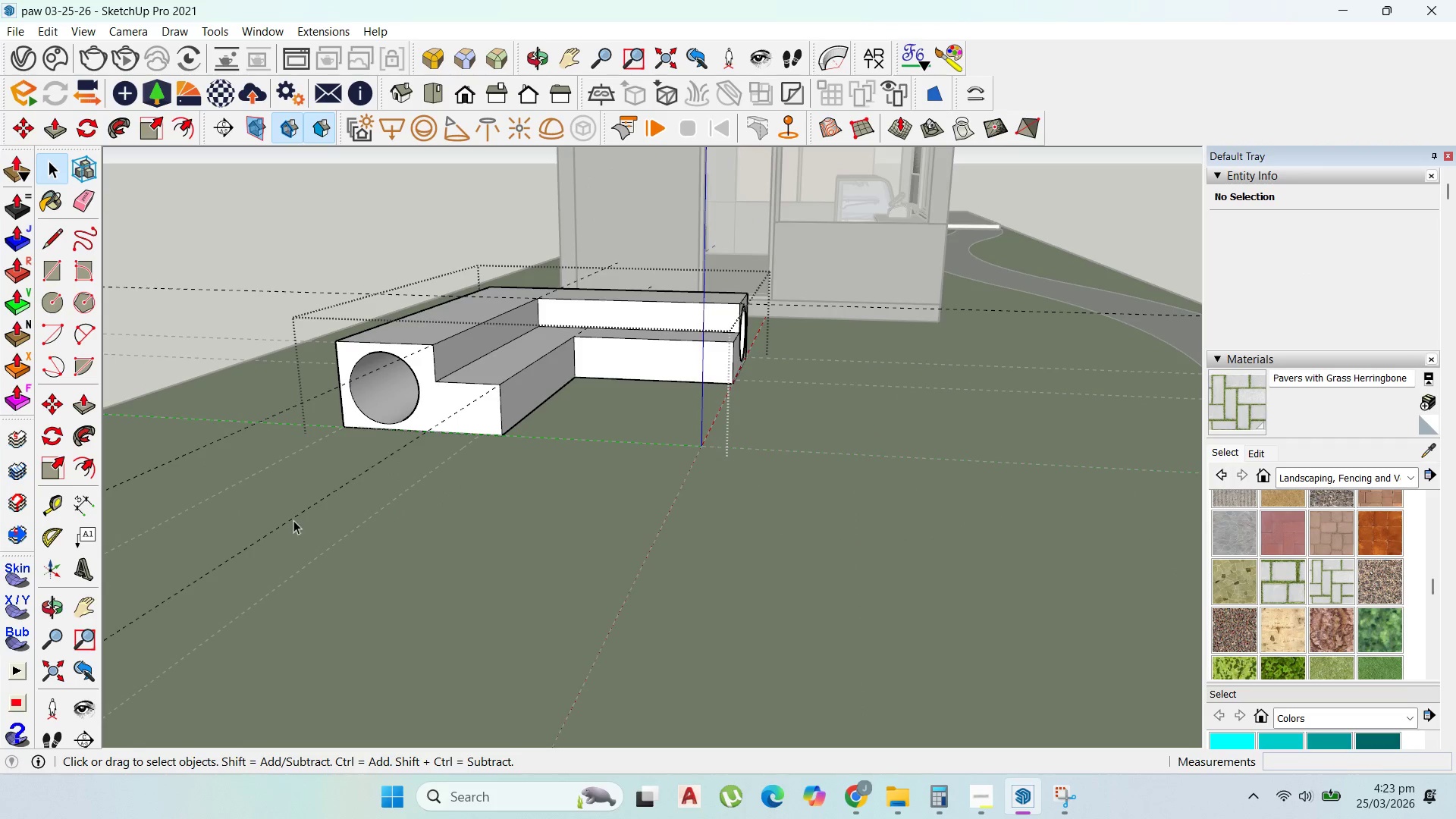 
scroll: coordinate [316, 533], scroll_direction: down, amount: 5.0
 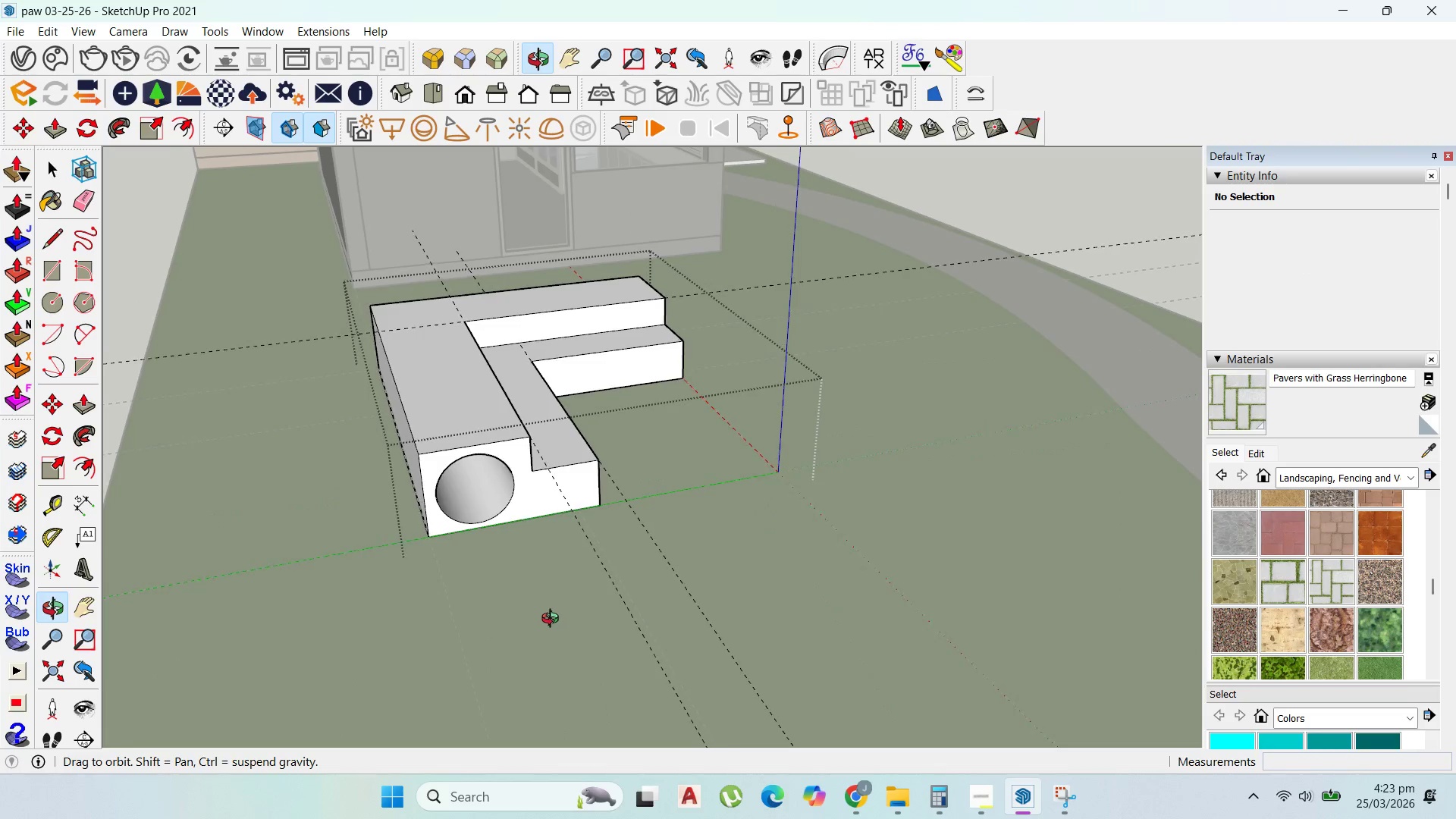 
left_click_drag(start_coordinate=[777, 620], to_coordinate=[431, 603])
 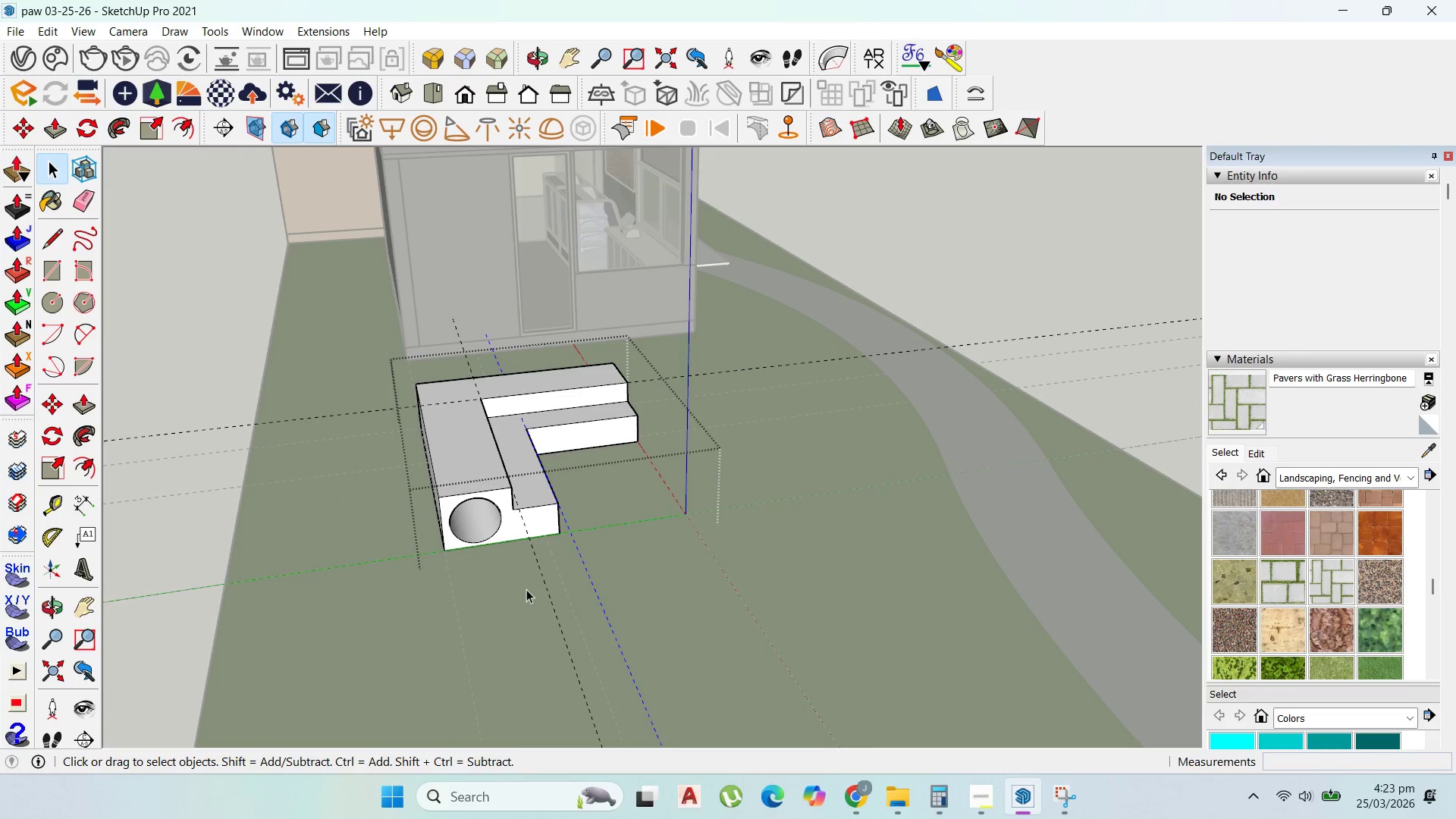 
scroll: coordinate [498, 601], scroll_direction: down, amount: 5.0
 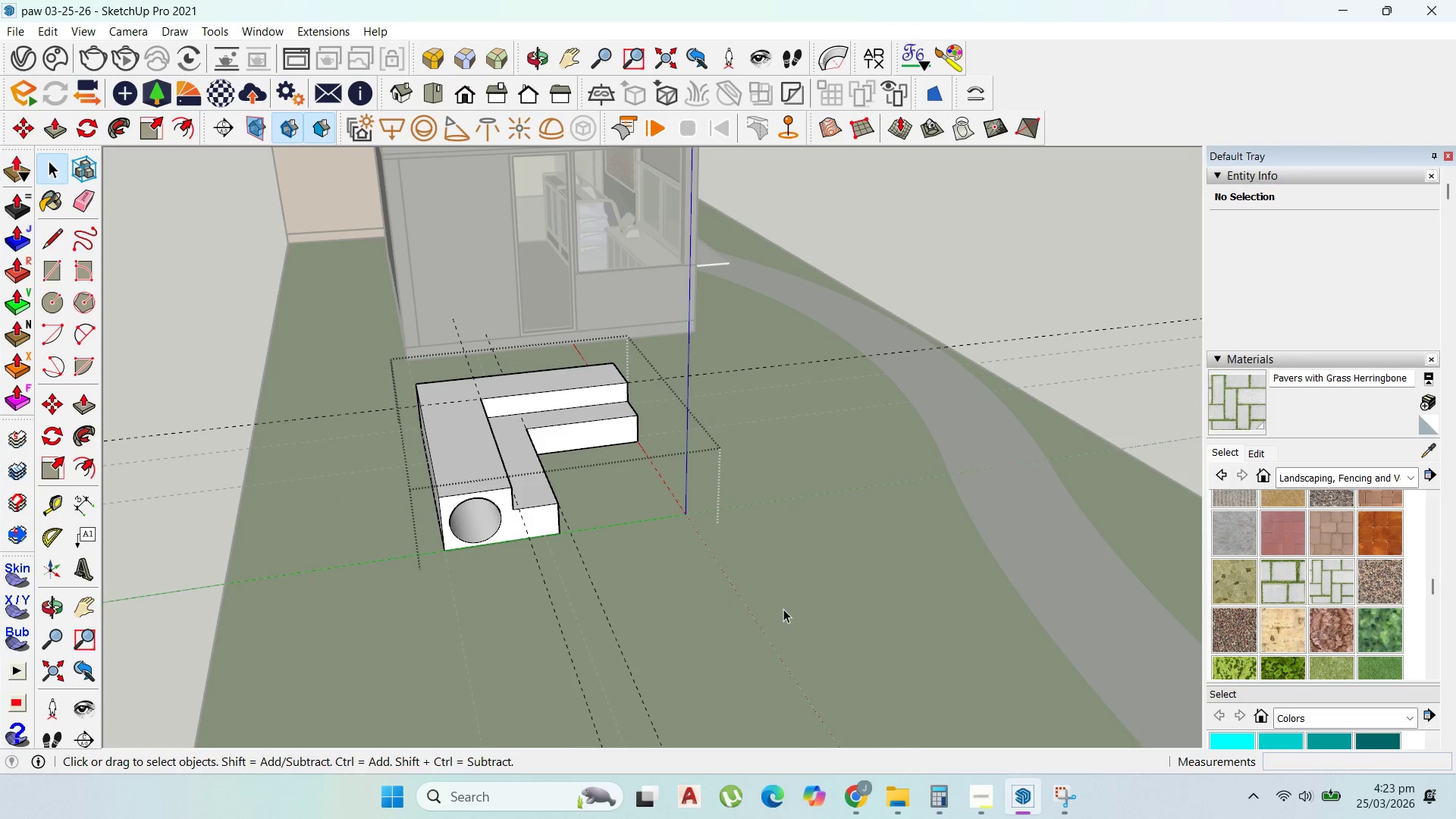 
scroll: coordinate [573, 611], scroll_direction: up, amount: 2.0
 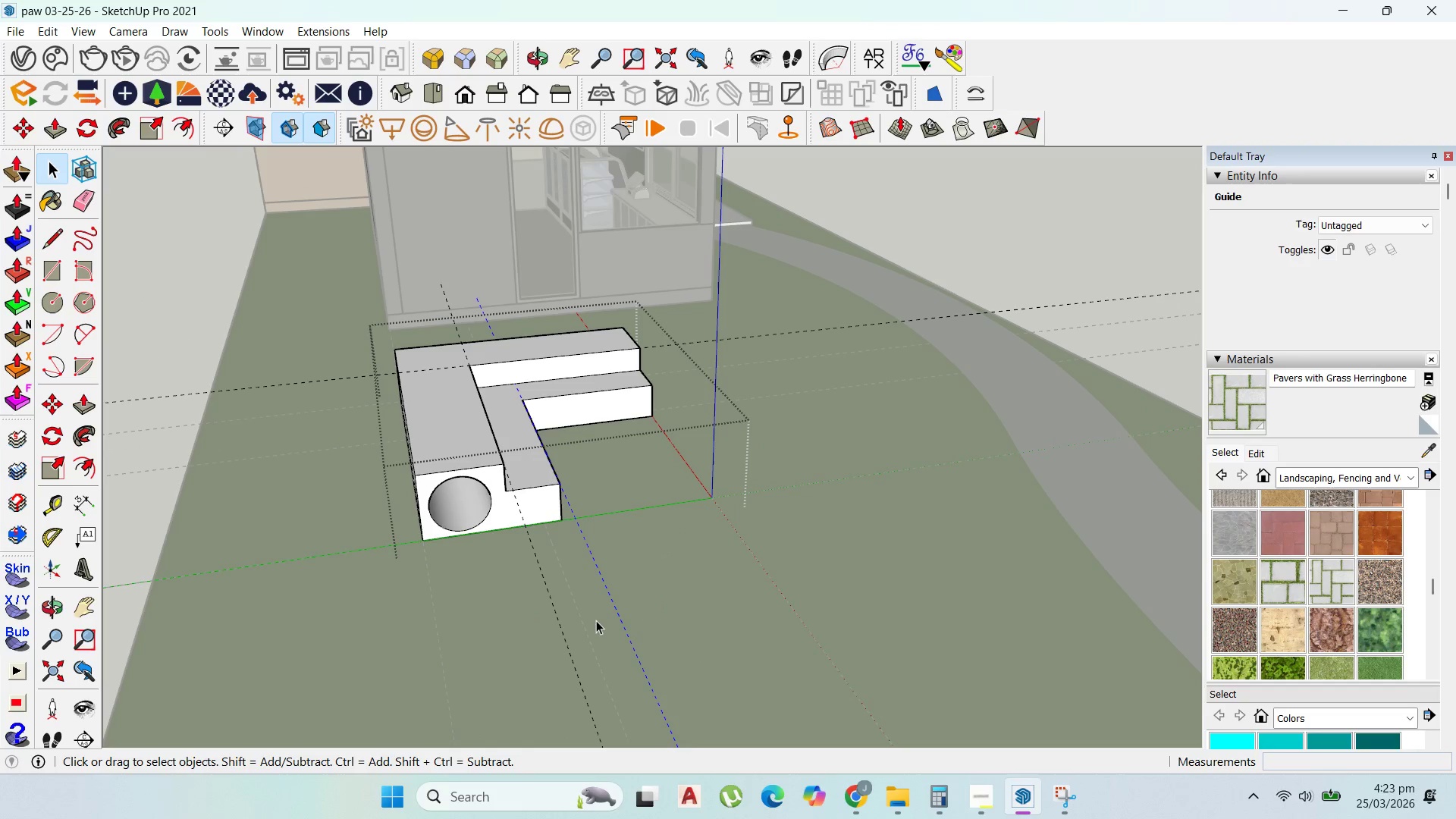 
hold_key(key=ShiftLeft, duration=1.05)
left_click_drag(start_coordinate=[596, 628], to_coordinate=[509, 598])
 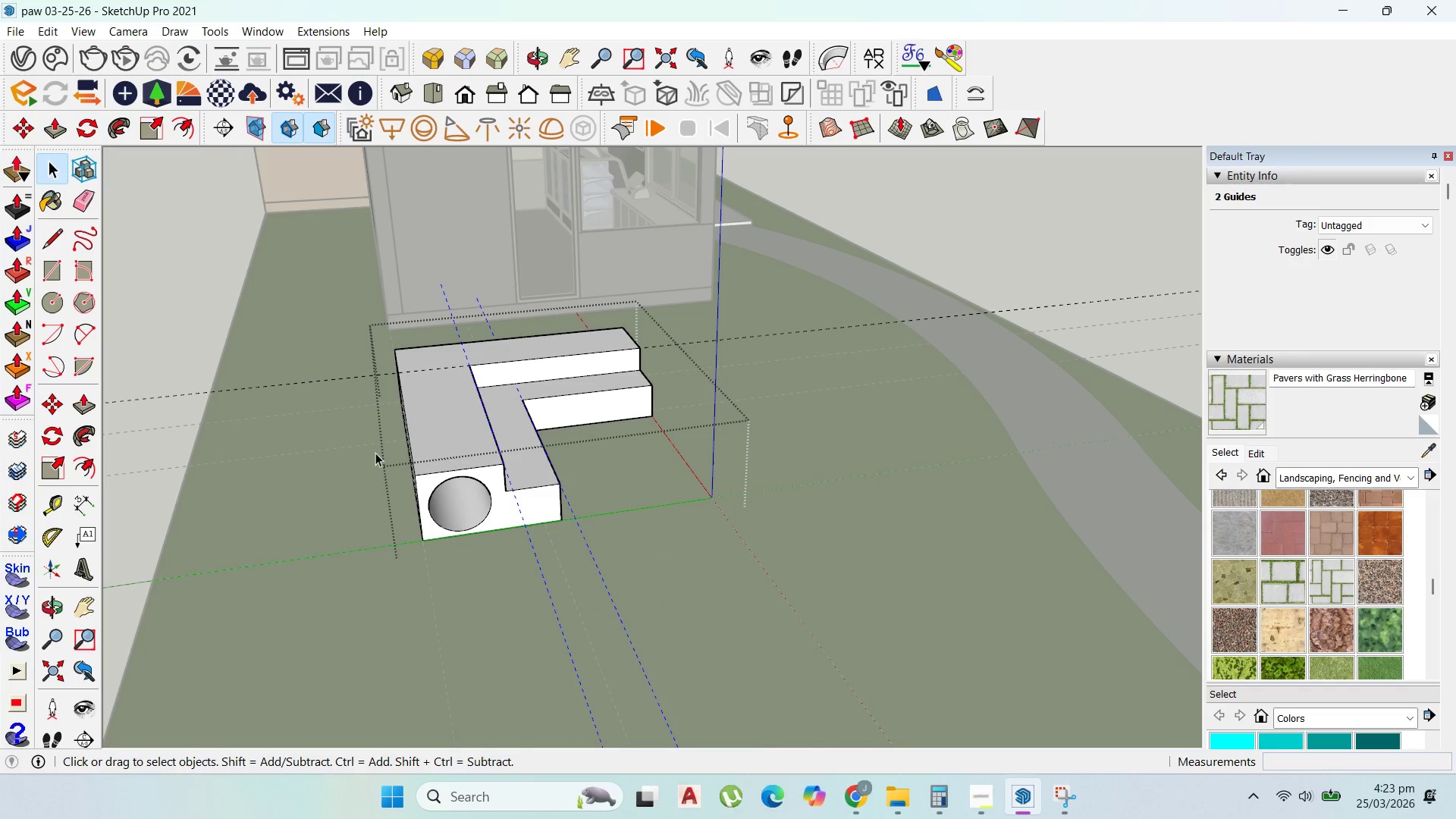 
hold_key(key=ShiftLeft, duration=0.95)
left_click_drag(start_coordinate=[337, 431], to_coordinate=[295, 360])
 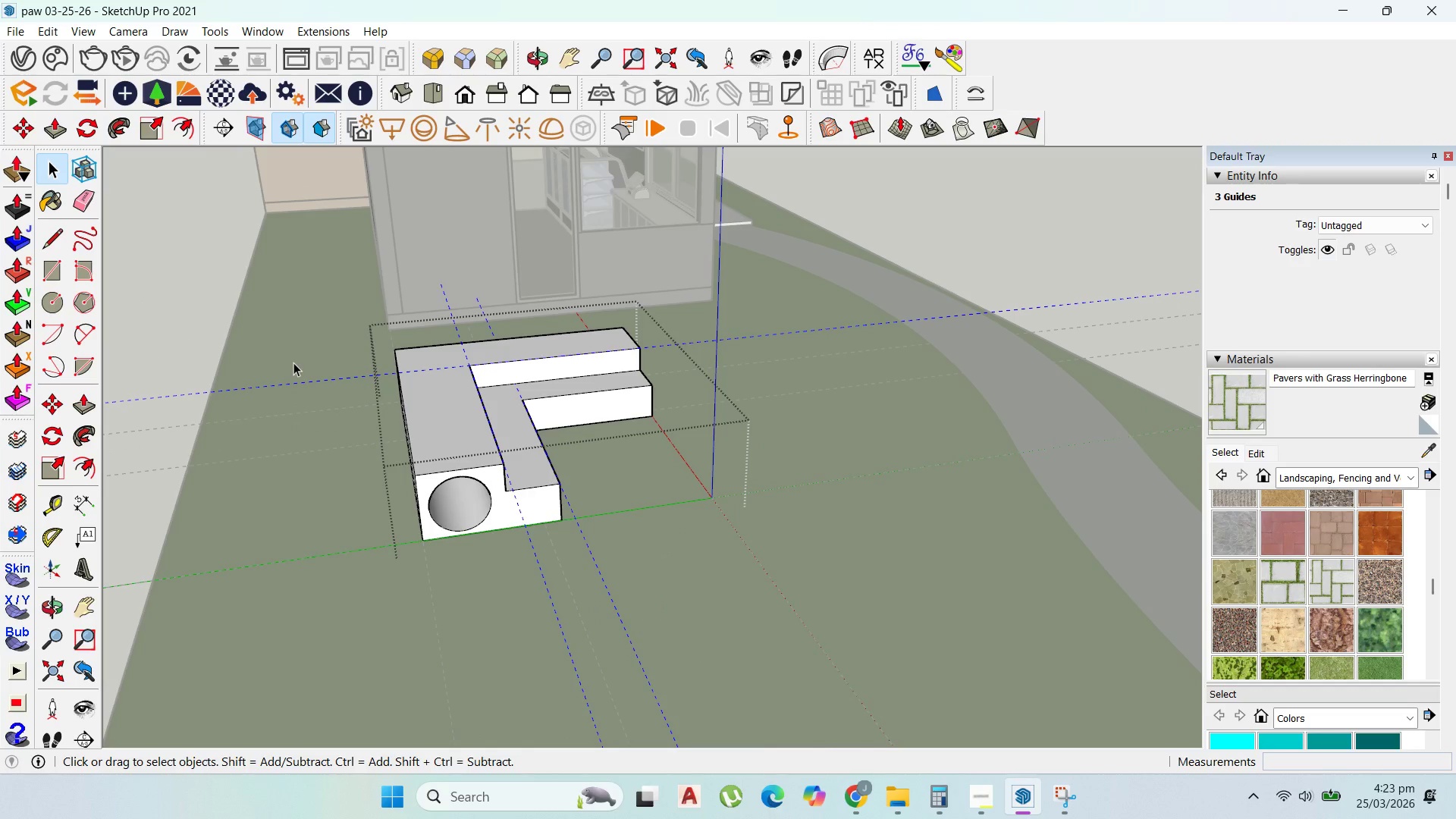 
key(Delete)
 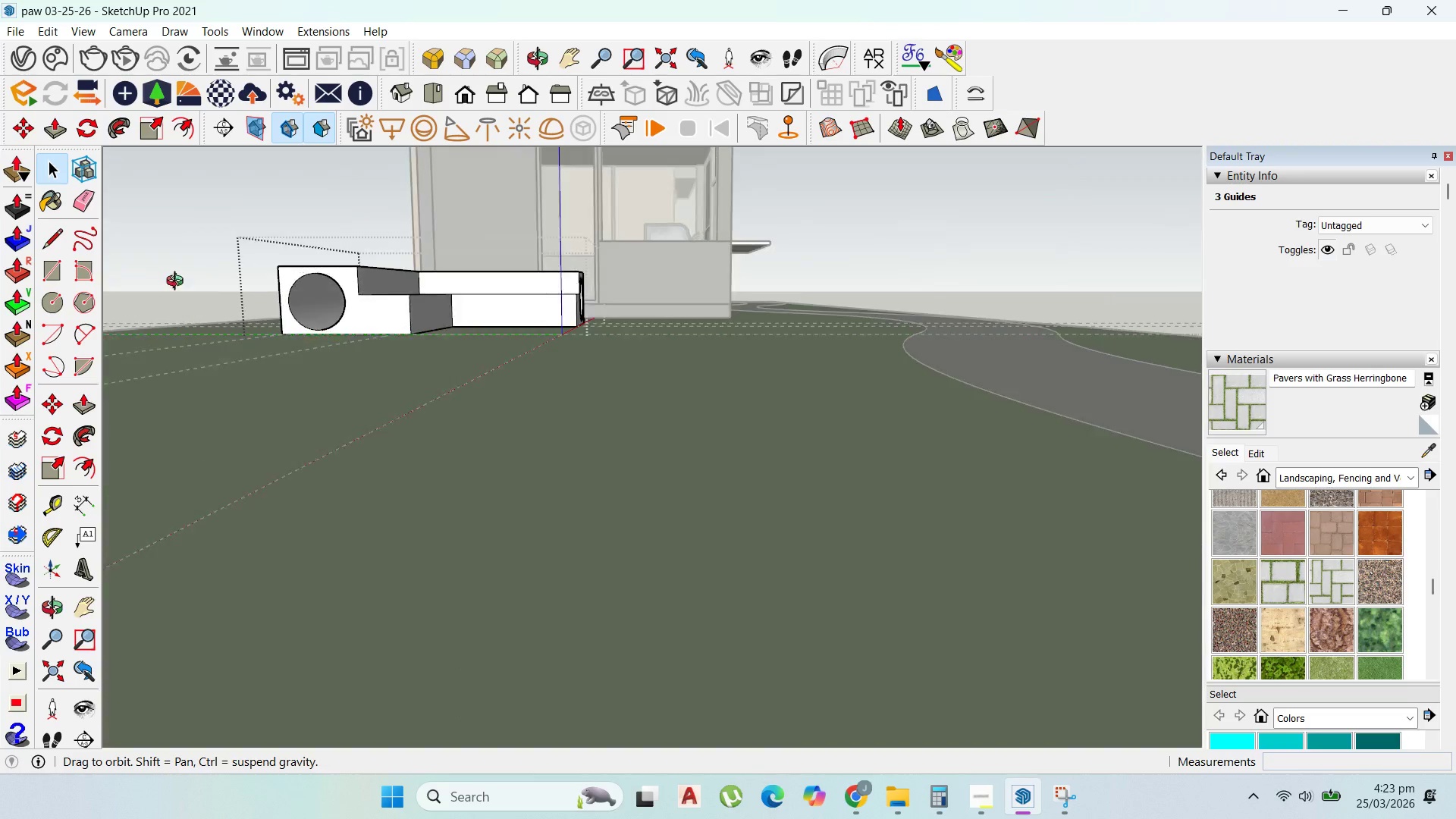 
key(Escape)
 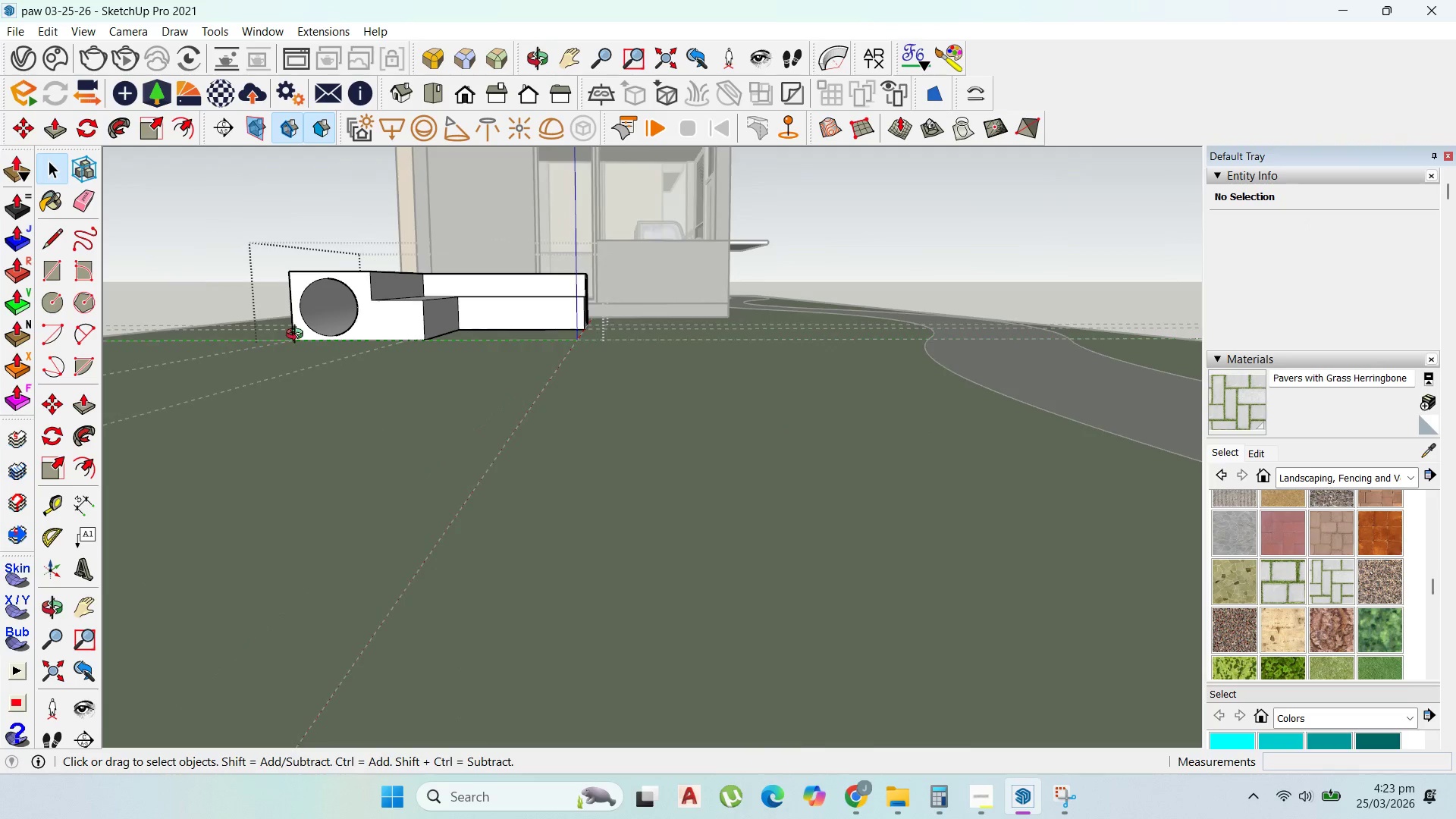 
key(Escape)
 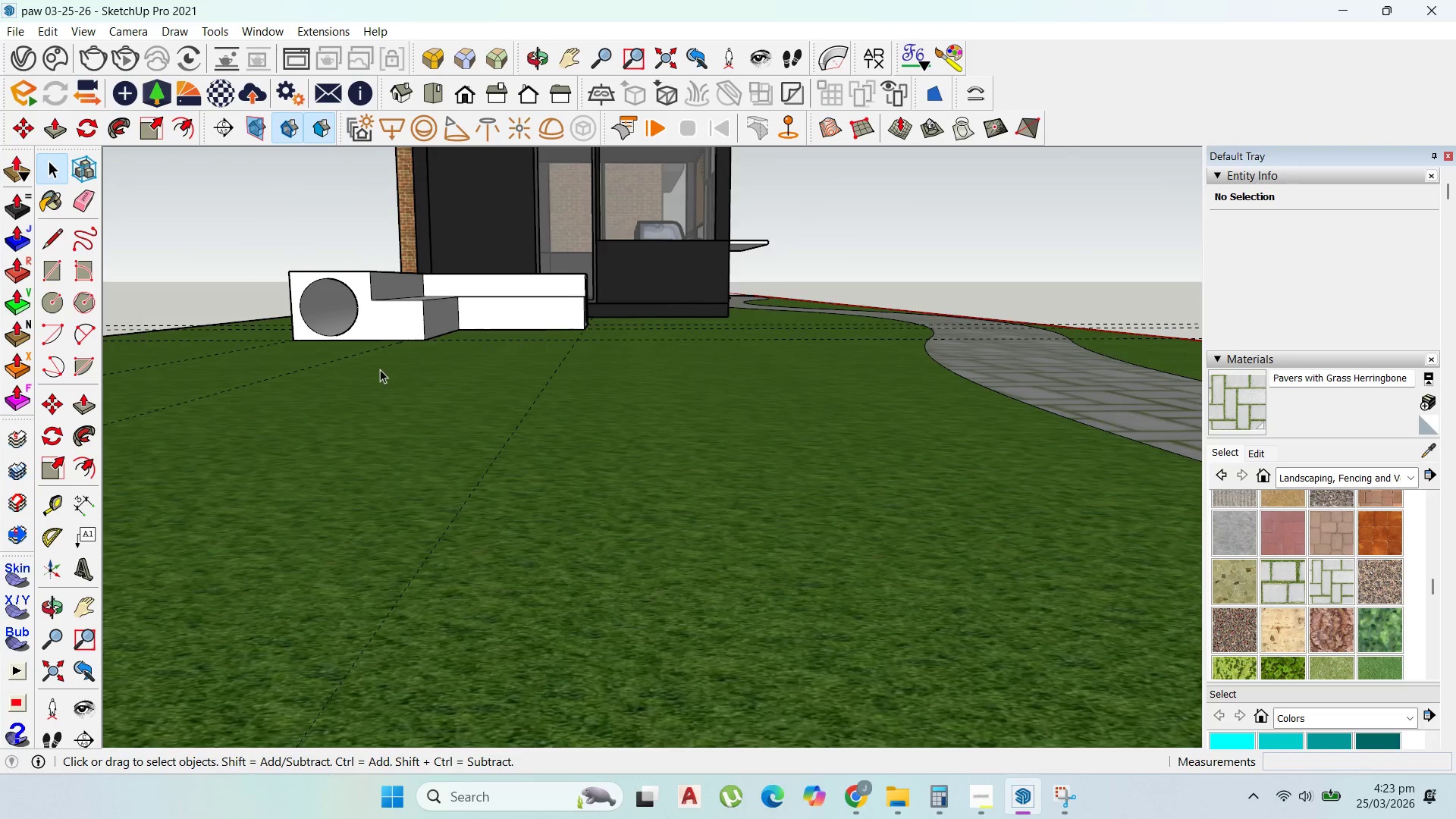 
key(Escape)
 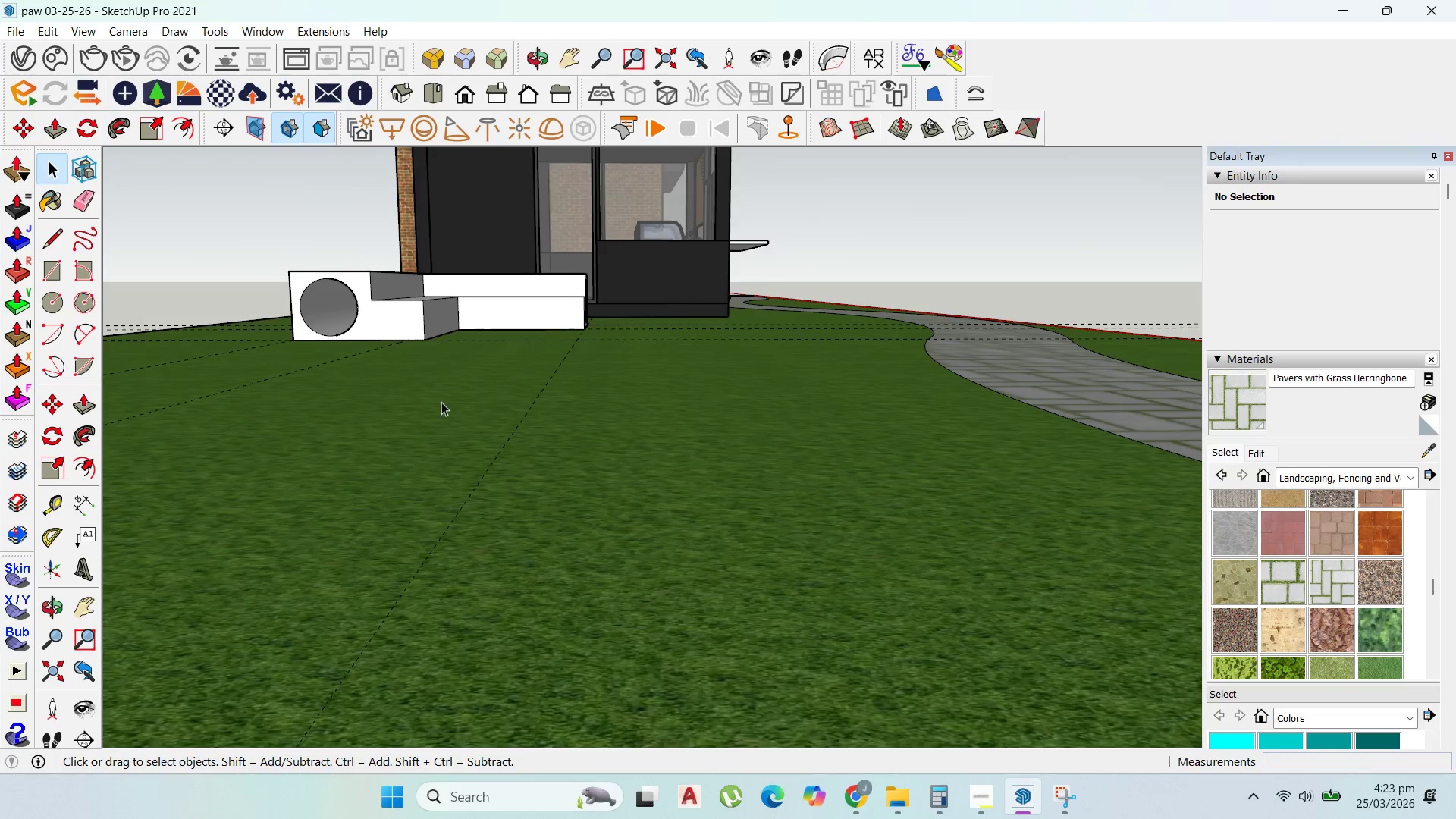 
scroll: coordinate [385, 489], scroll_direction: down, amount: 30.0
 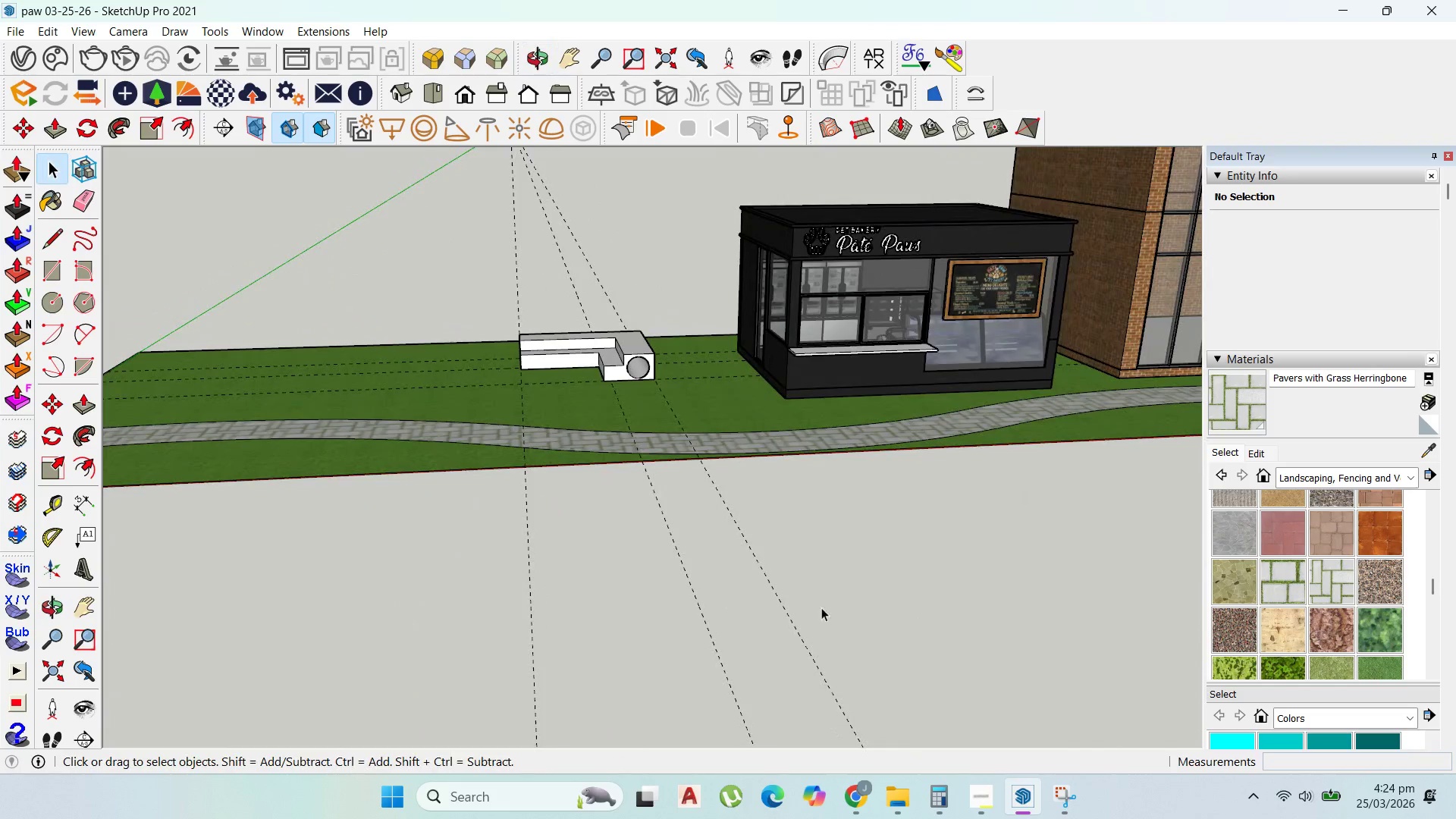 
left_click_drag(start_coordinate=[877, 623], to_coordinate=[281, 585])
 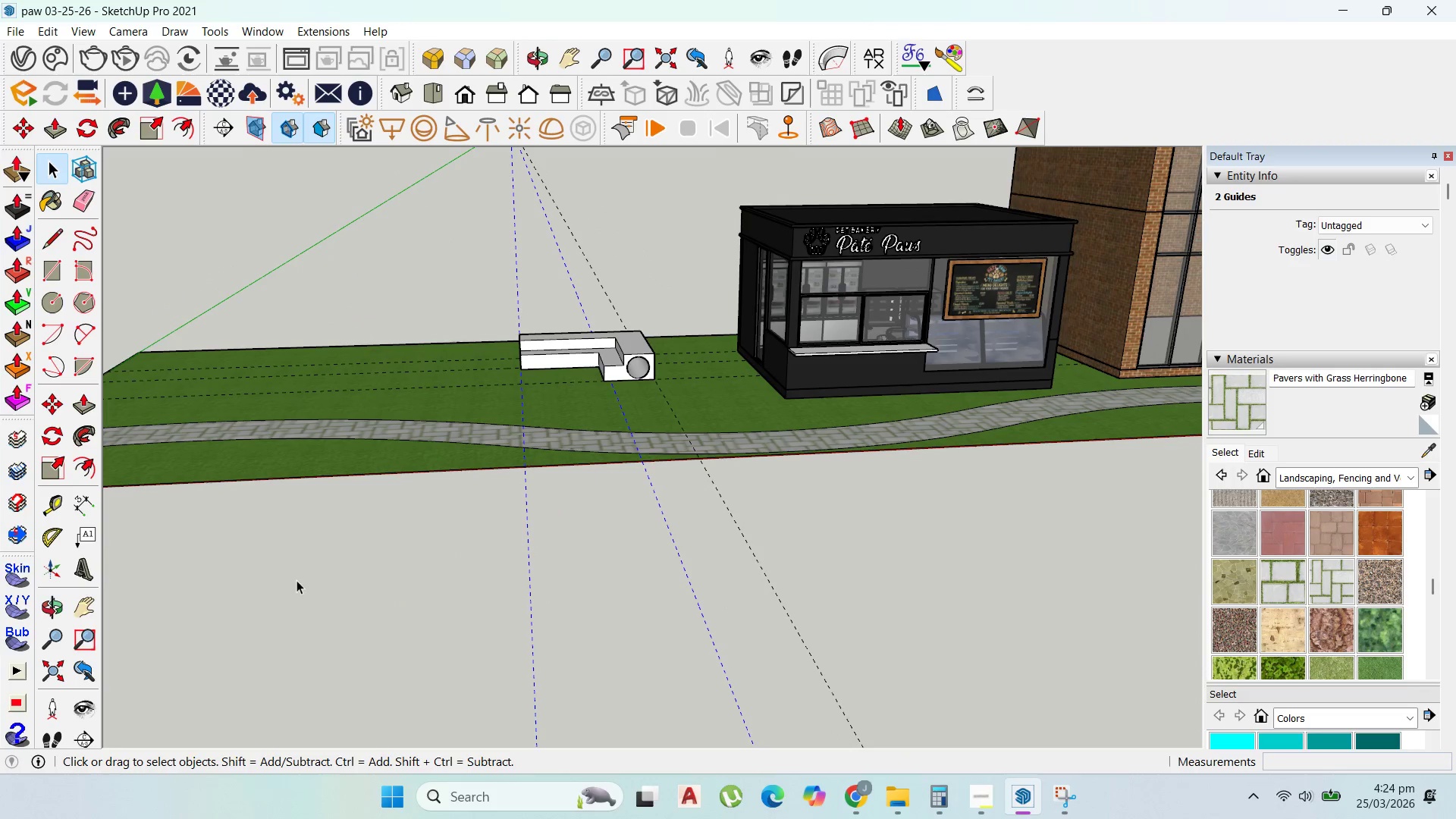 
key(Delete)
 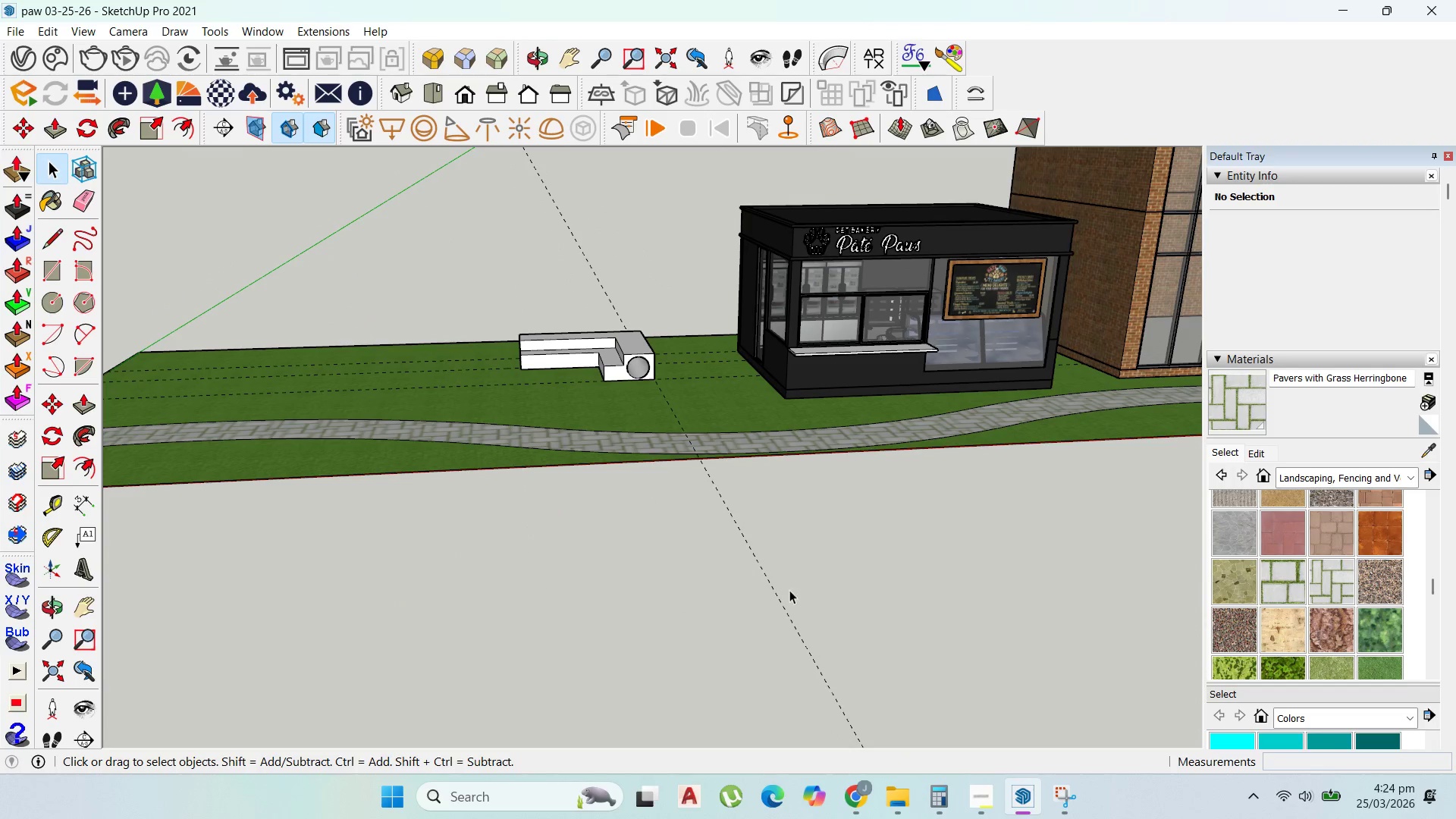 
left_click([785, 598])
 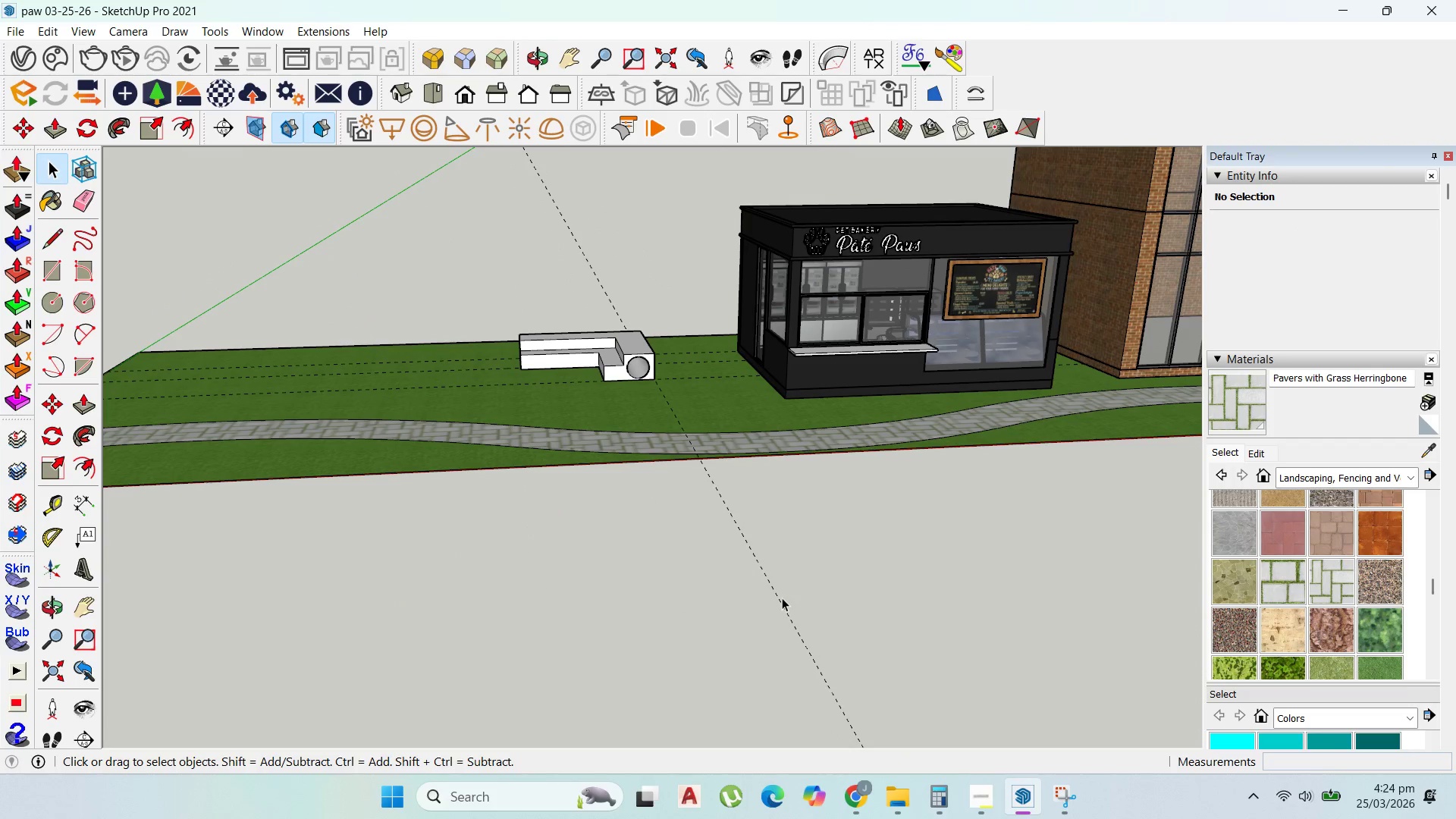 
triple_click([781, 598])
 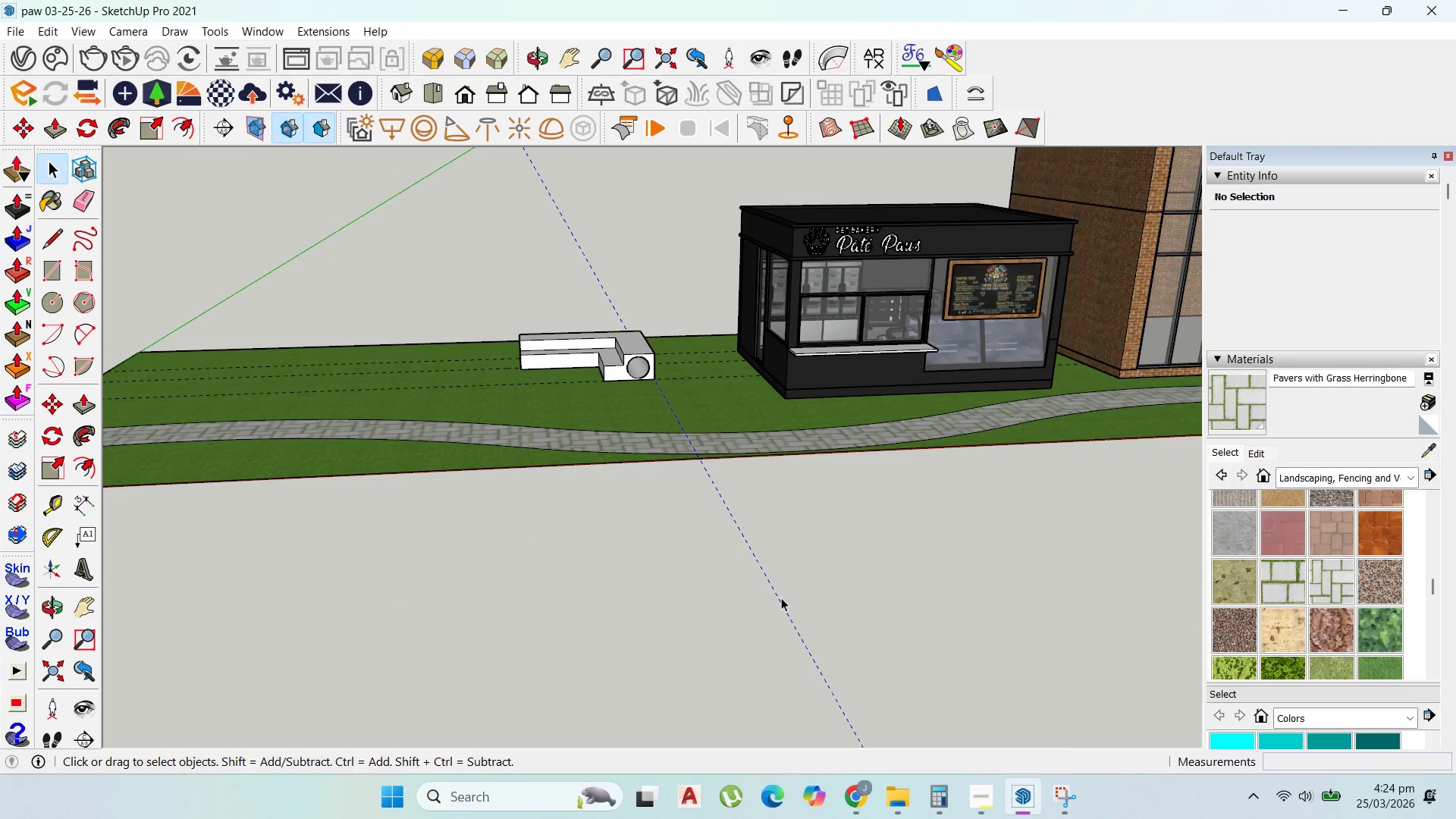 
triple_click([781, 598])
 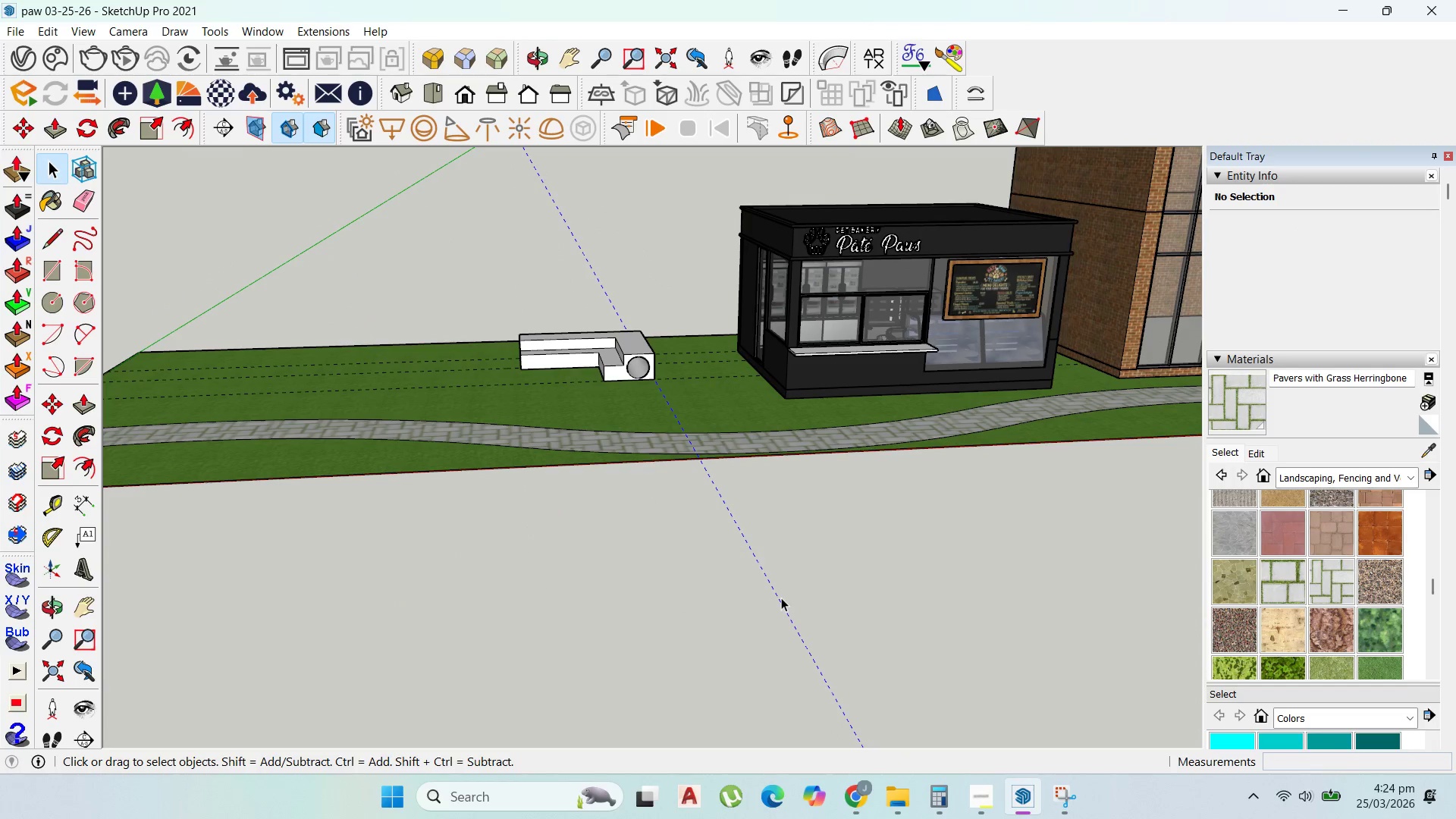 
triple_click([781, 598])
 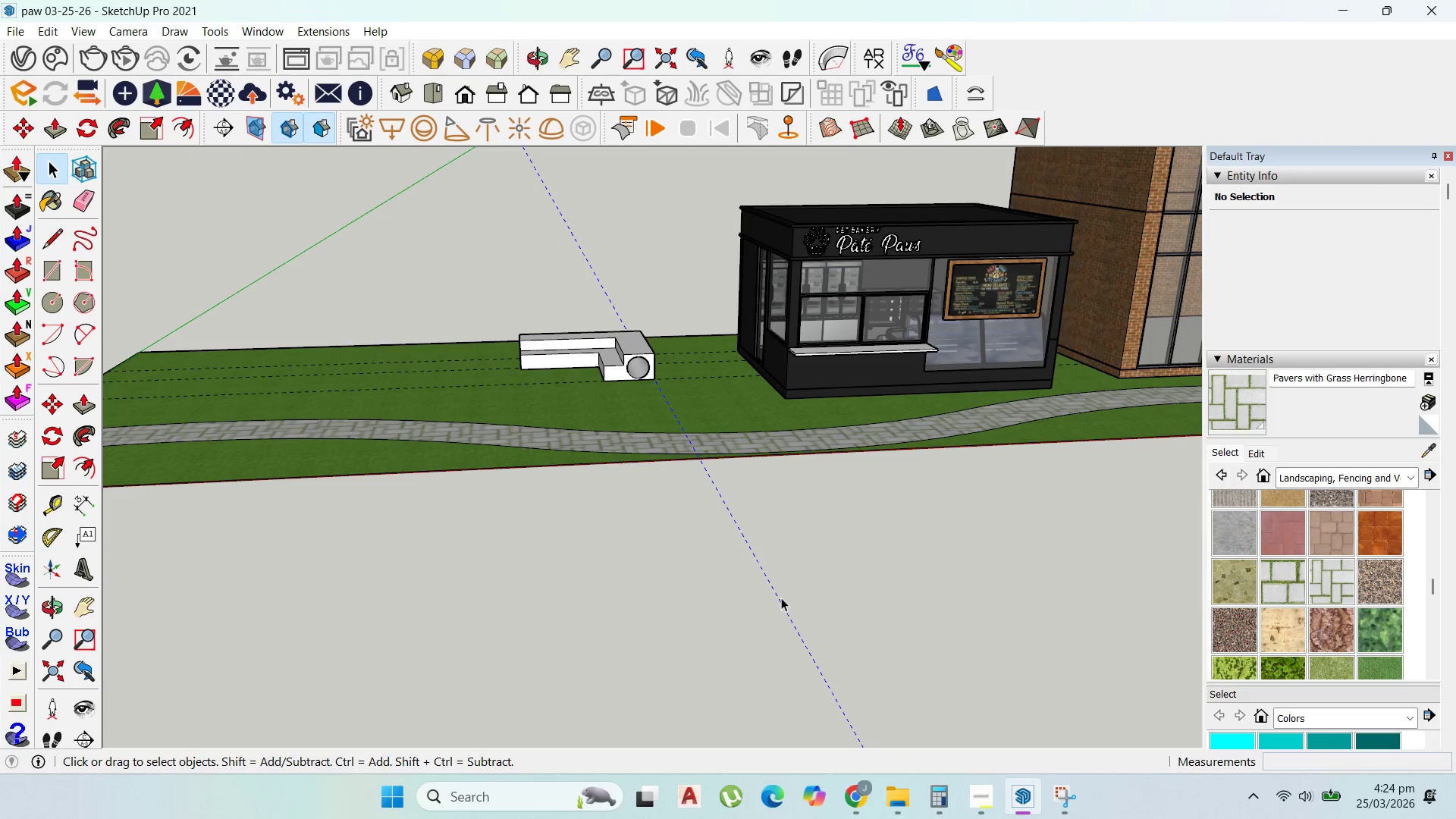 
key(Delete)
 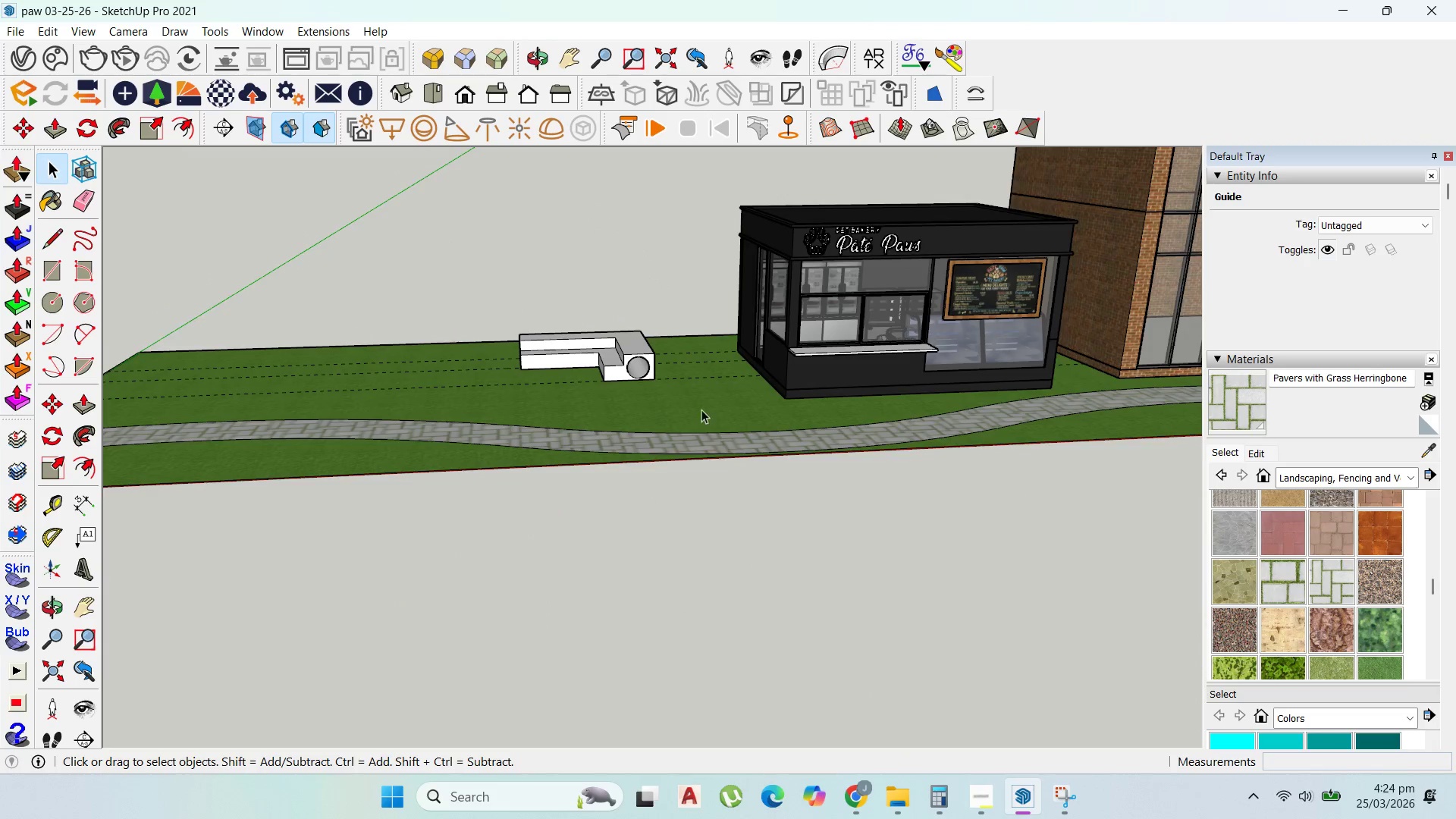 
scroll: coordinate [598, 541], scroll_direction: down, amount: 10.0
 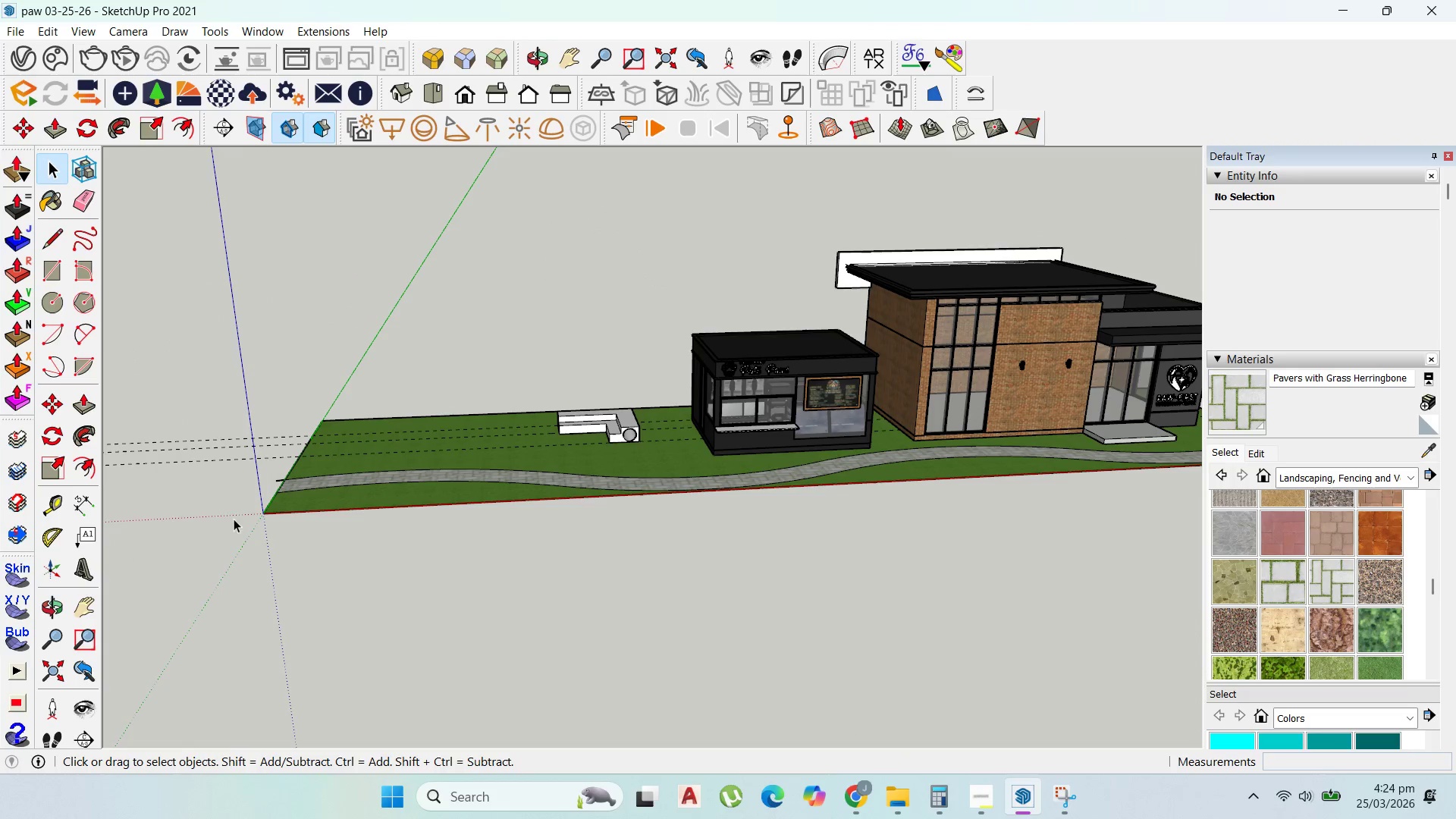 
left_click_drag(start_coordinate=[202, 504], to_coordinate=[166, 413])
 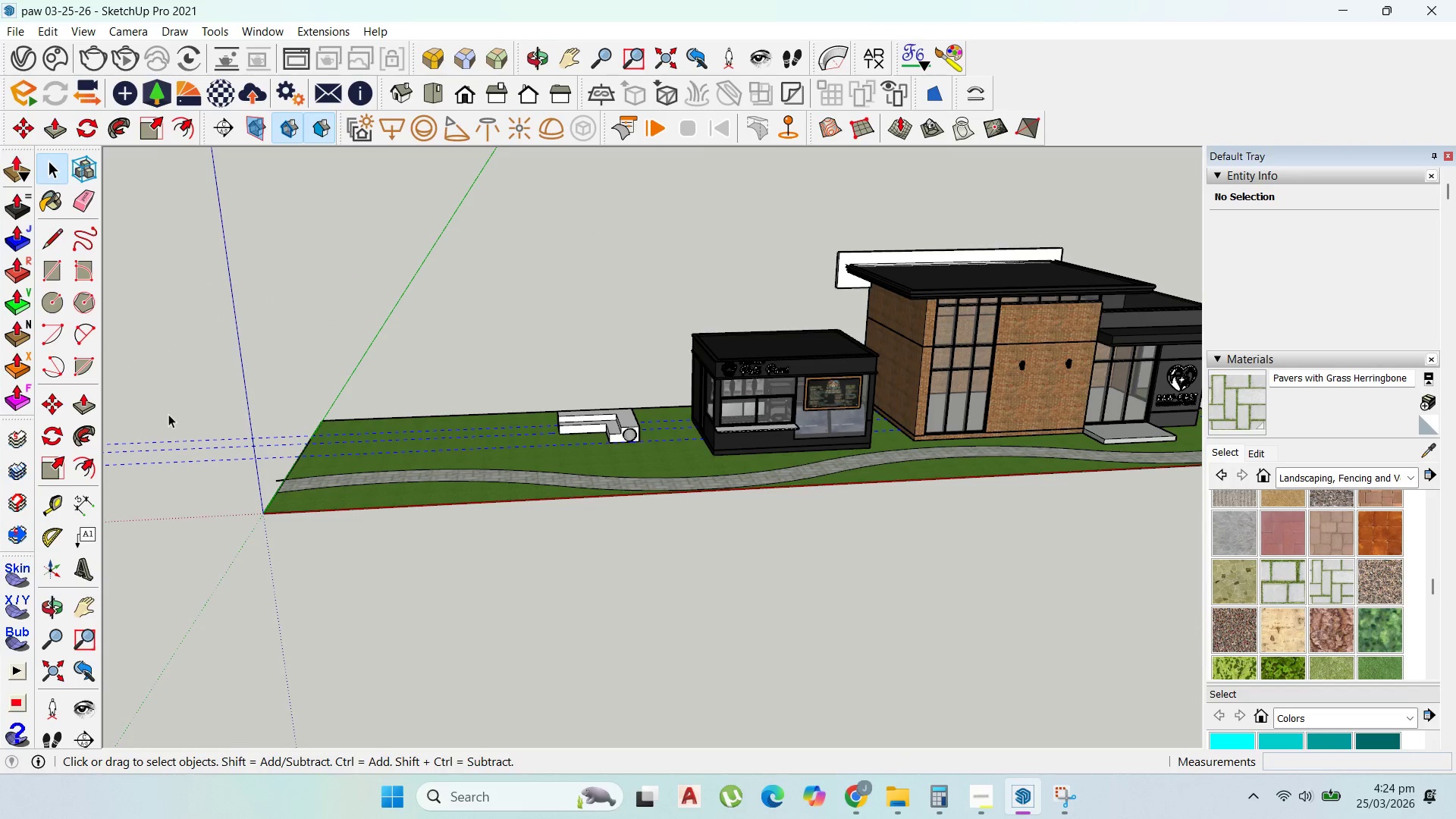 
key(Delete)
 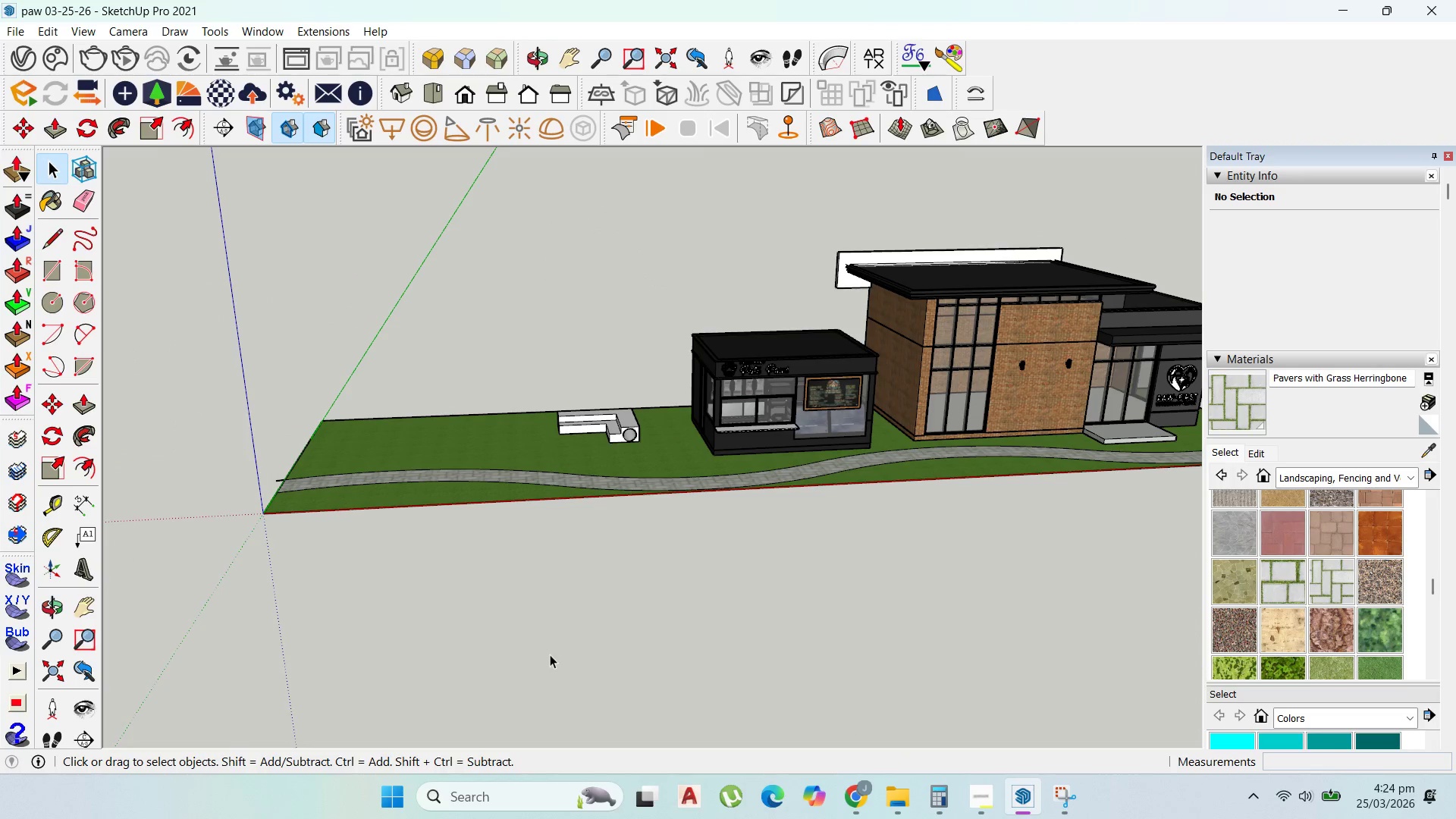 
scroll: coordinate [686, 419], scroll_direction: up, amount: 29.0
 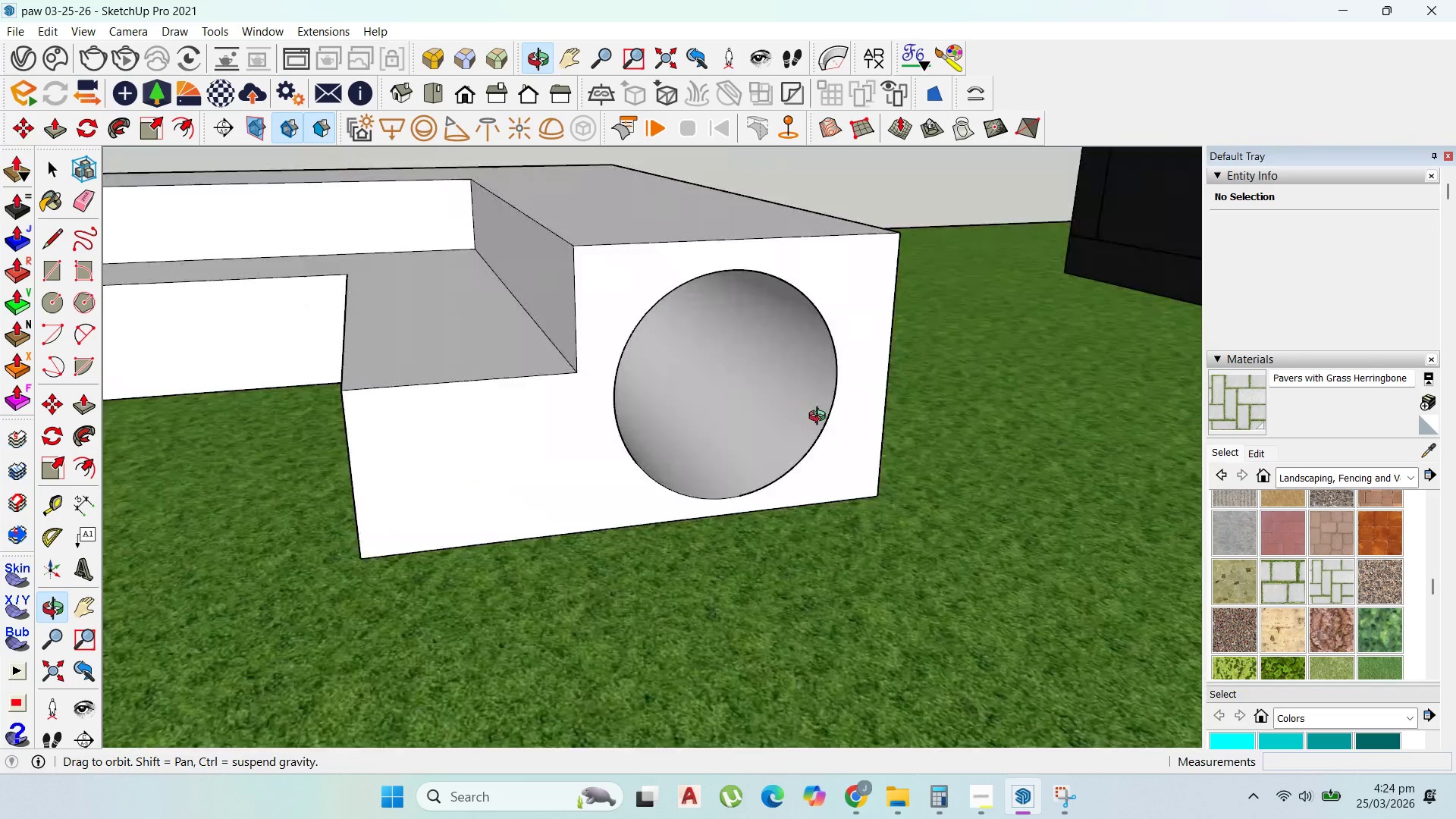 
scroll: coordinate [742, 533], scroll_direction: down, amount: 9.0
 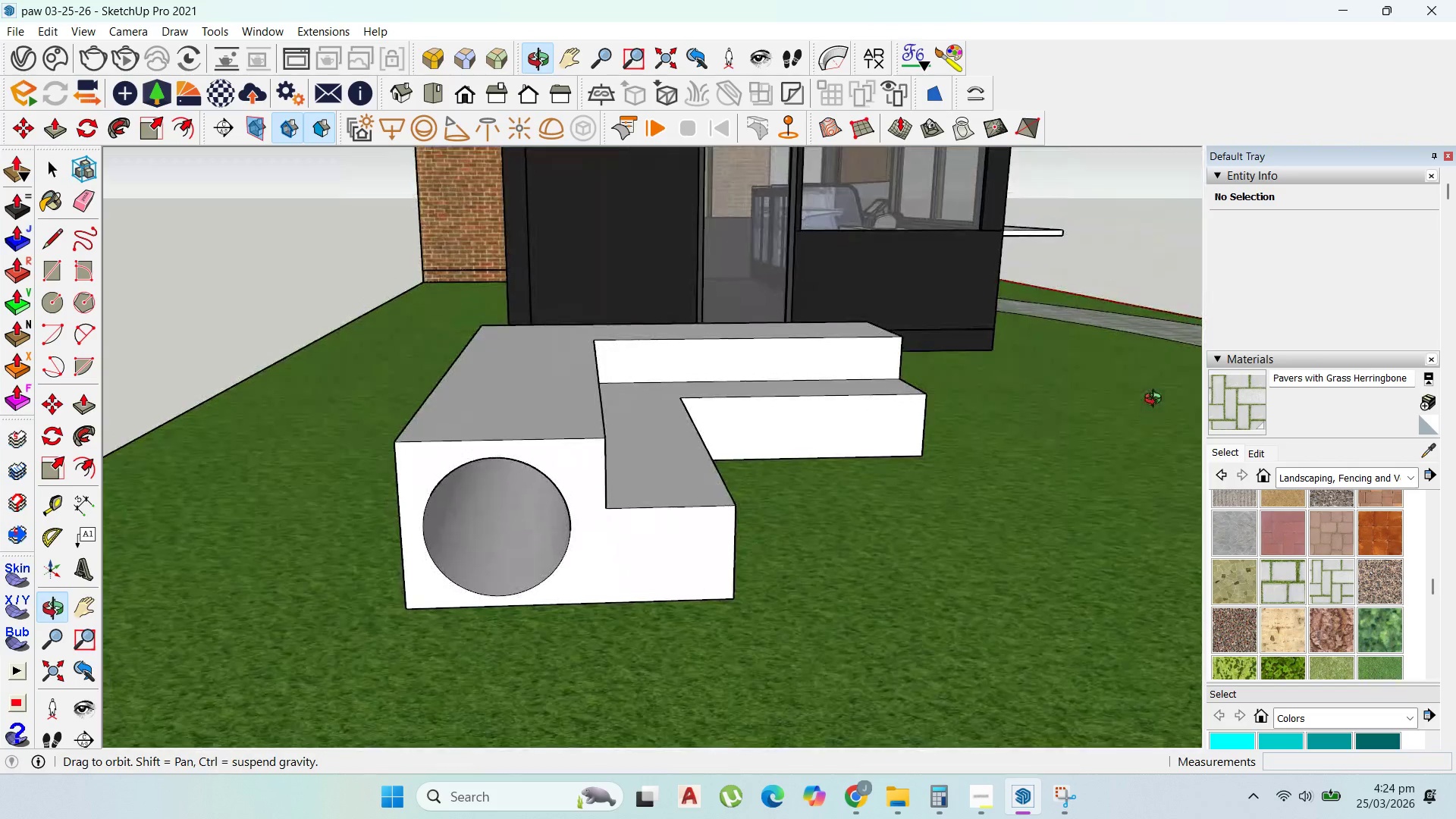 
scroll: coordinate [548, 412], scroll_direction: up, amount: 4.0
 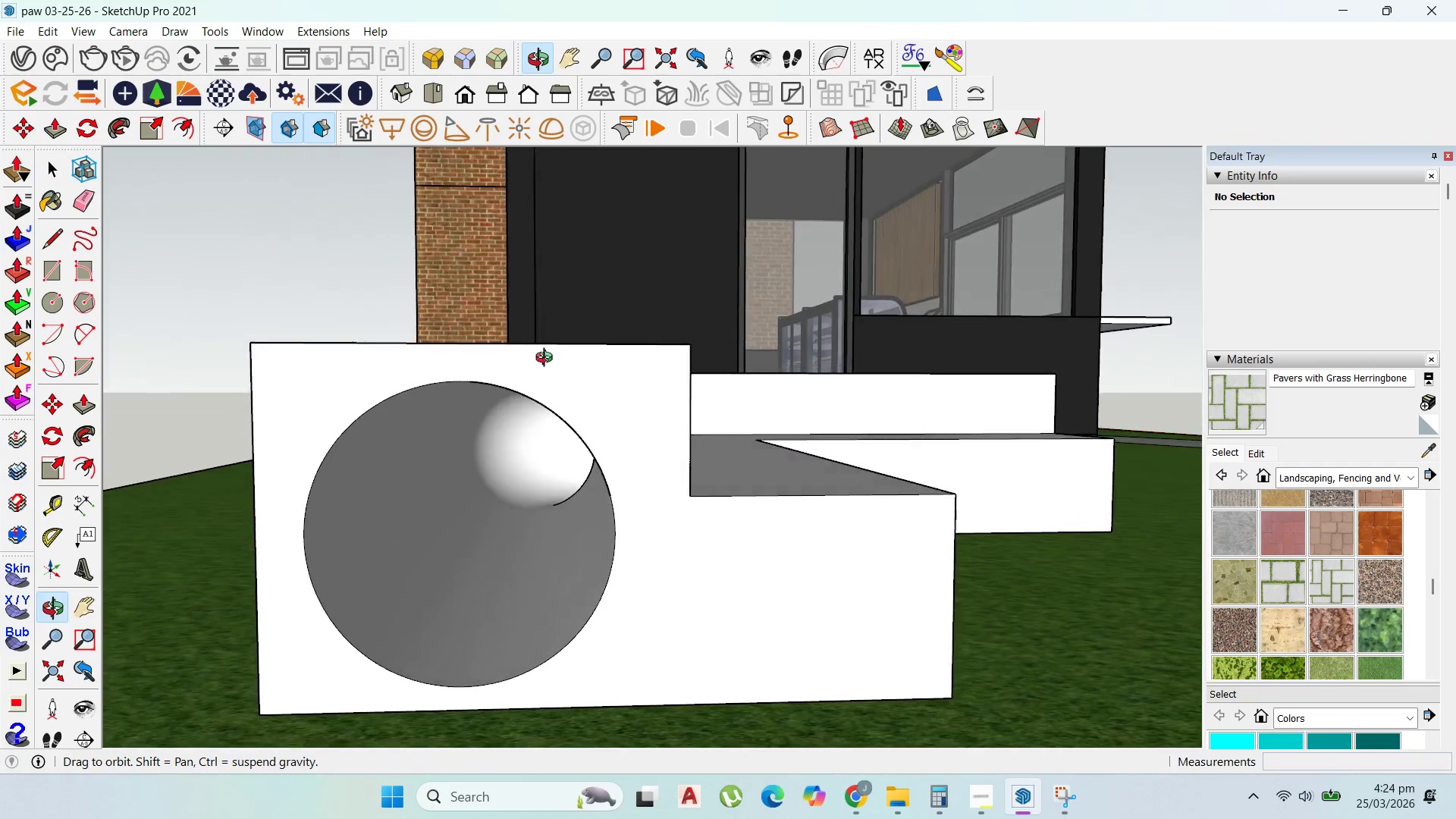 
scroll: coordinate [538, 429], scroll_direction: down, amount: 5.0
 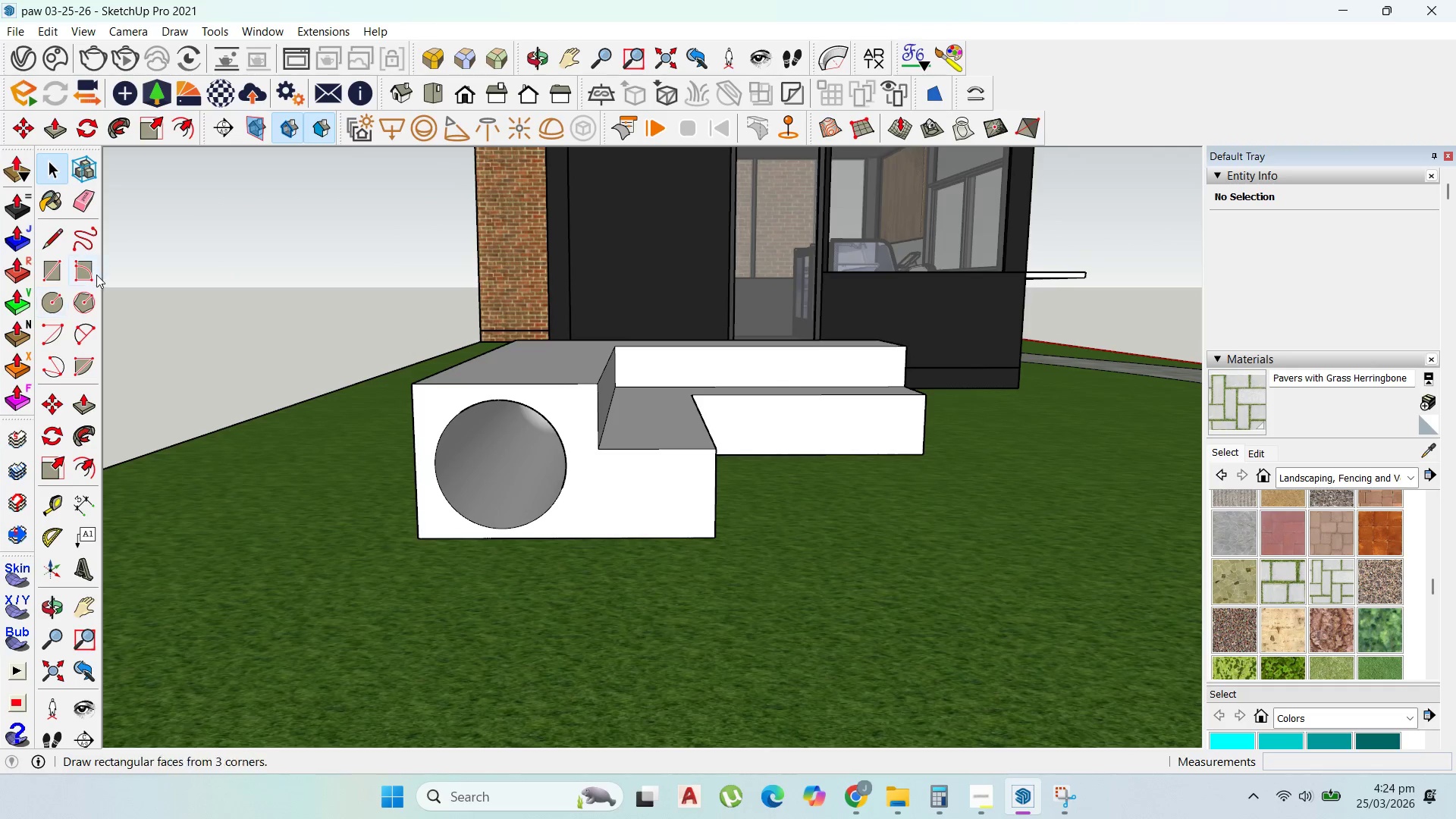 
double_click([494, 413])
 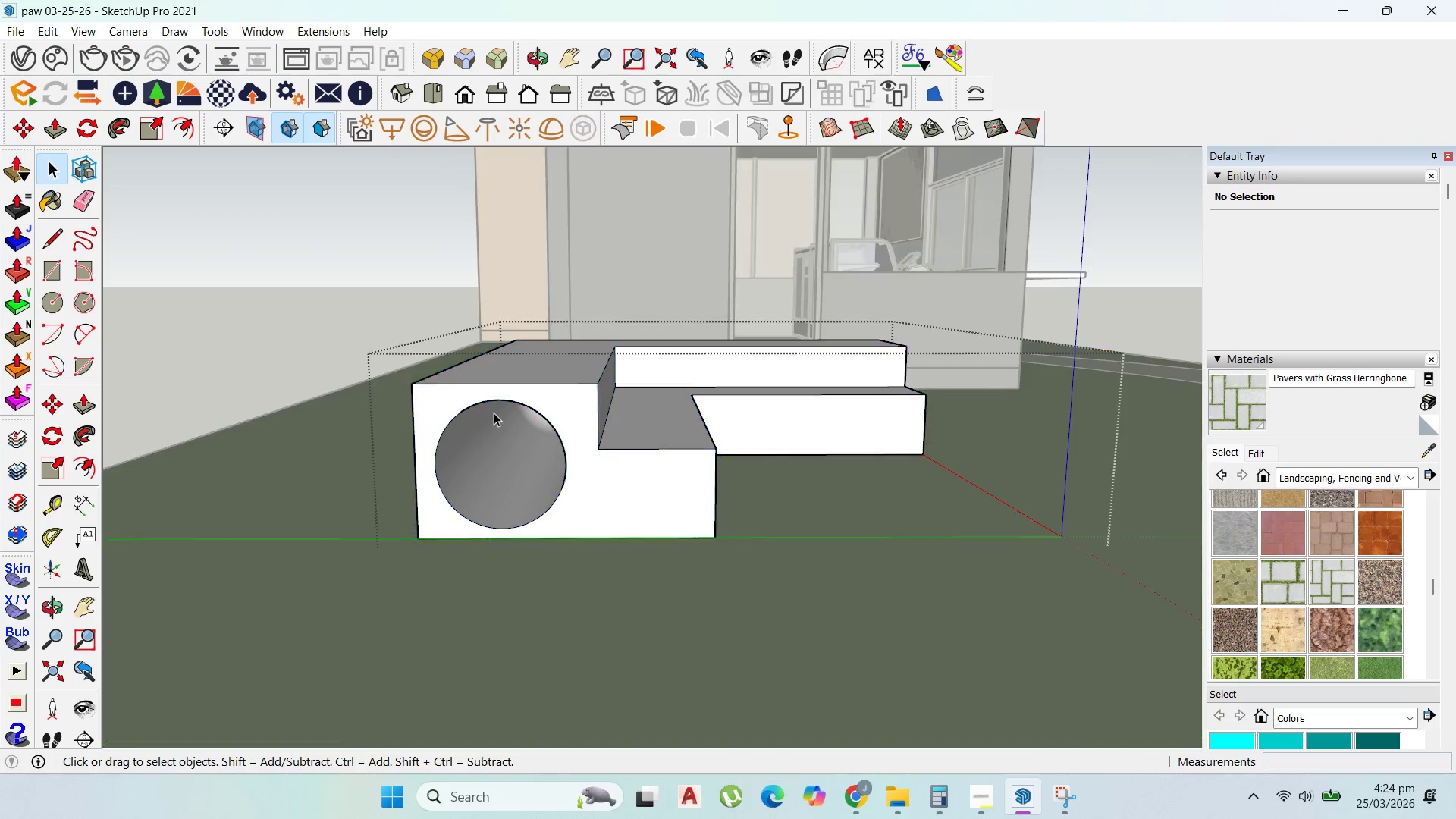 
triple_click([494, 413])
 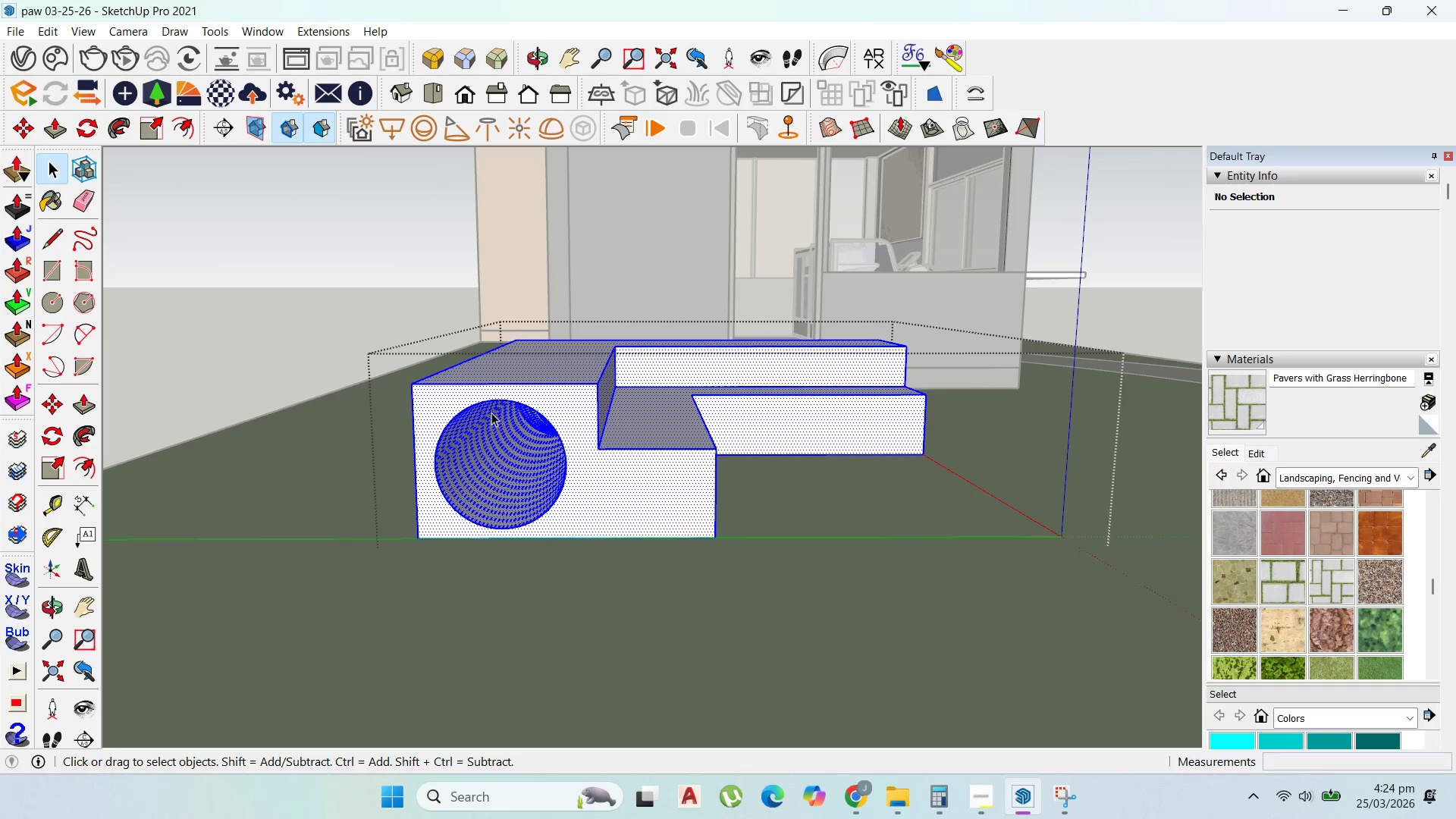 
scroll: coordinate [493, 414], scroll_direction: up, amount: 3.0
 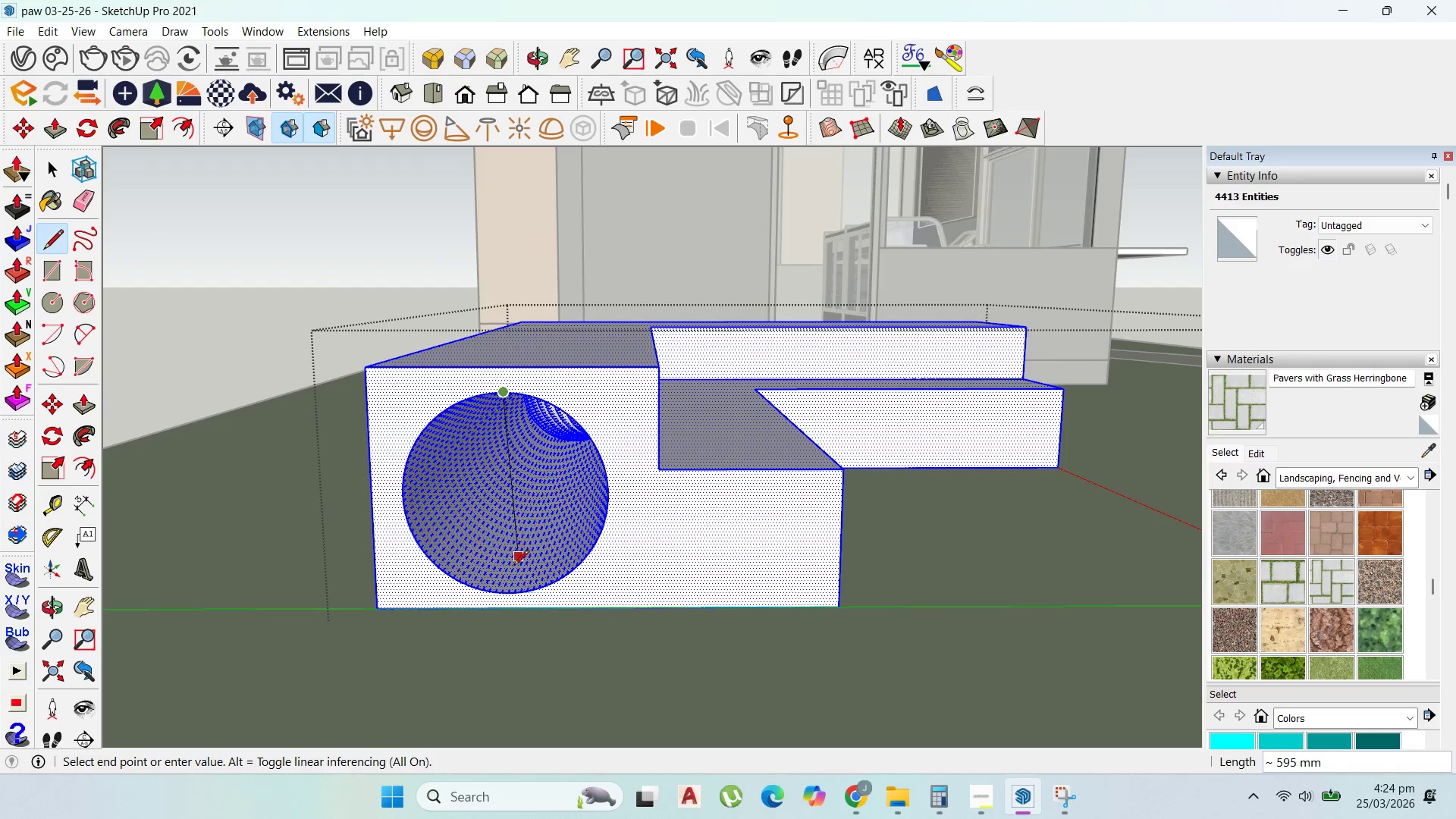 
left_click([513, 592])
 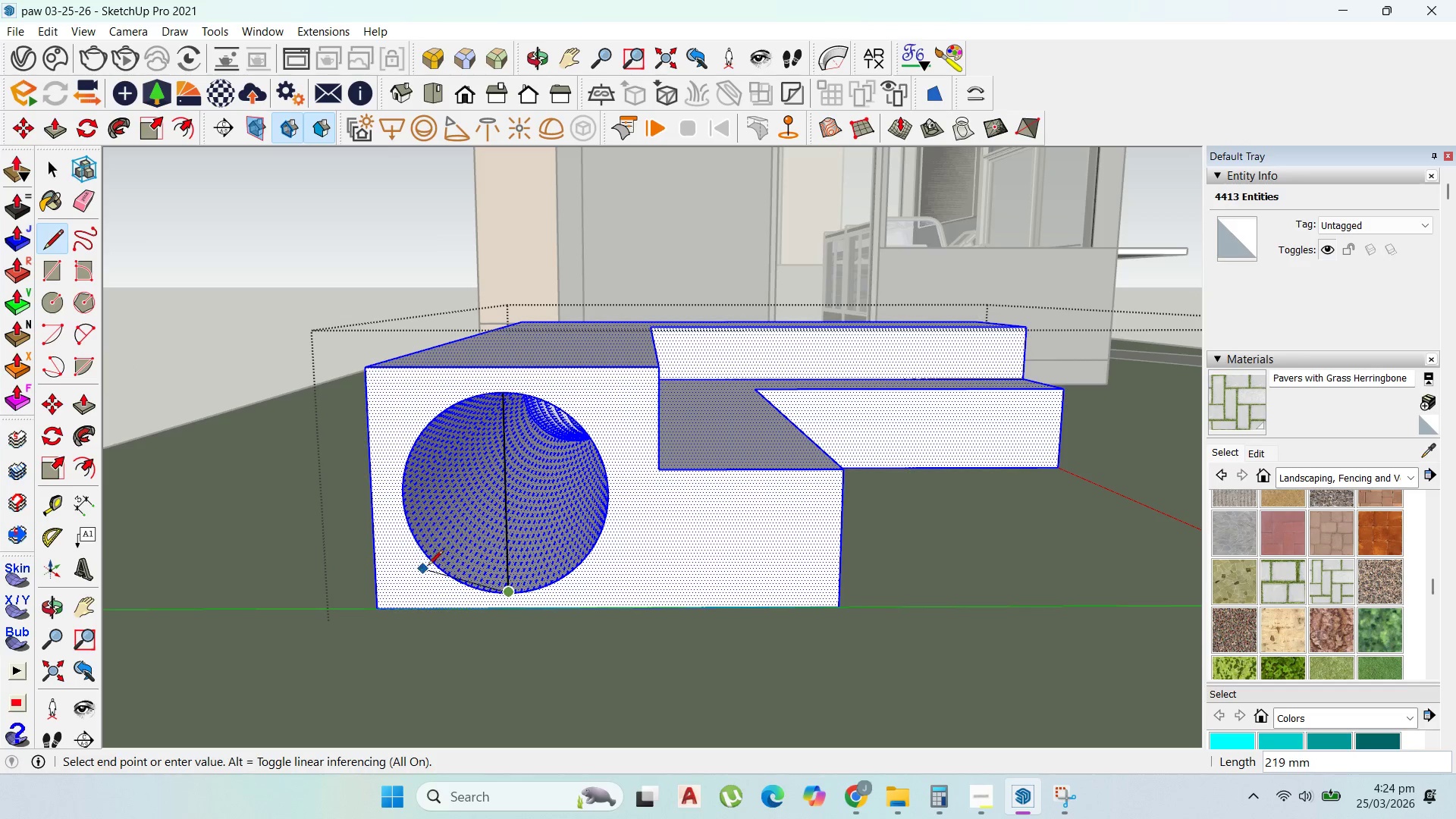 
key(Escape)
 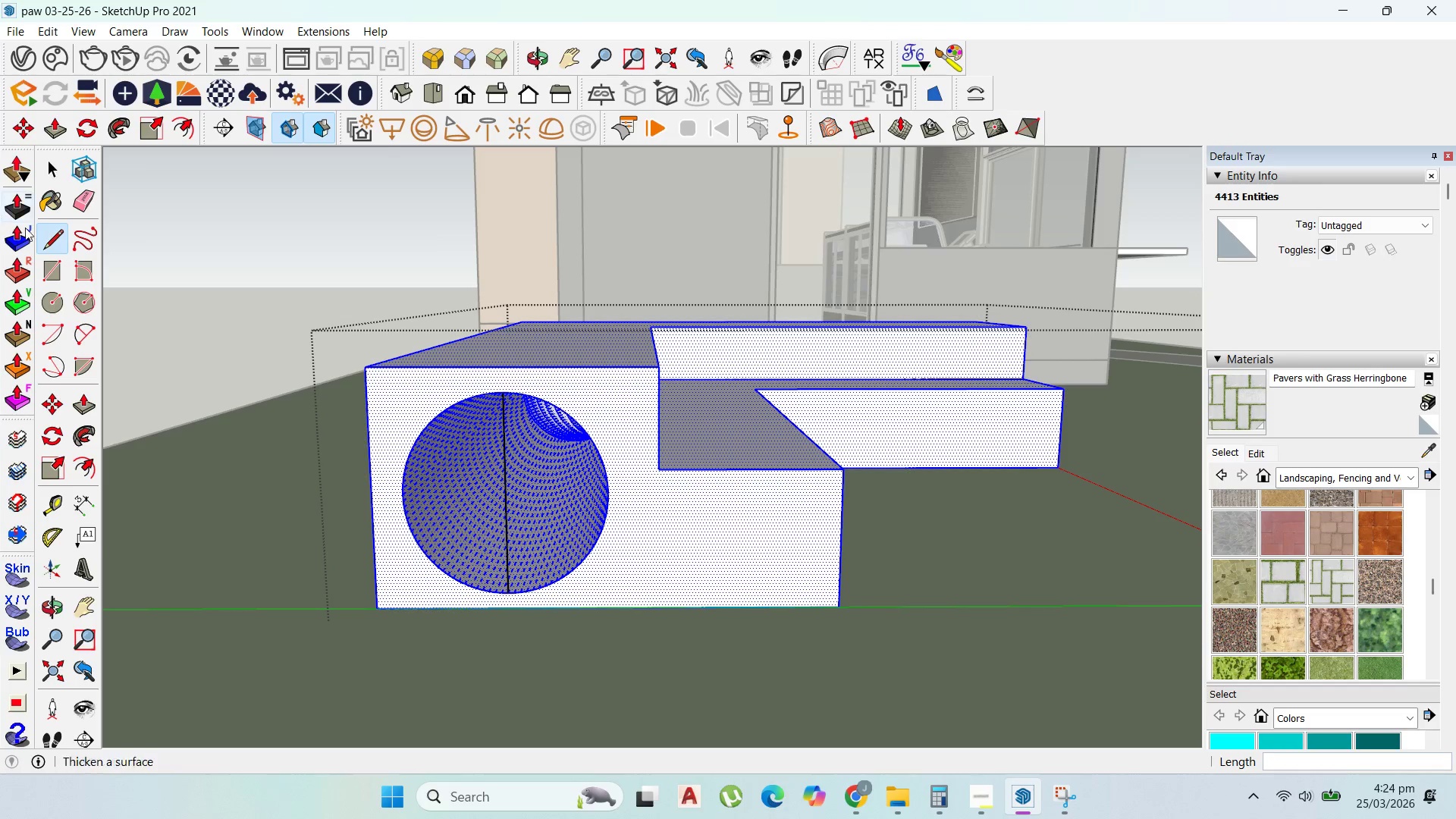 
key(Control+Z)
 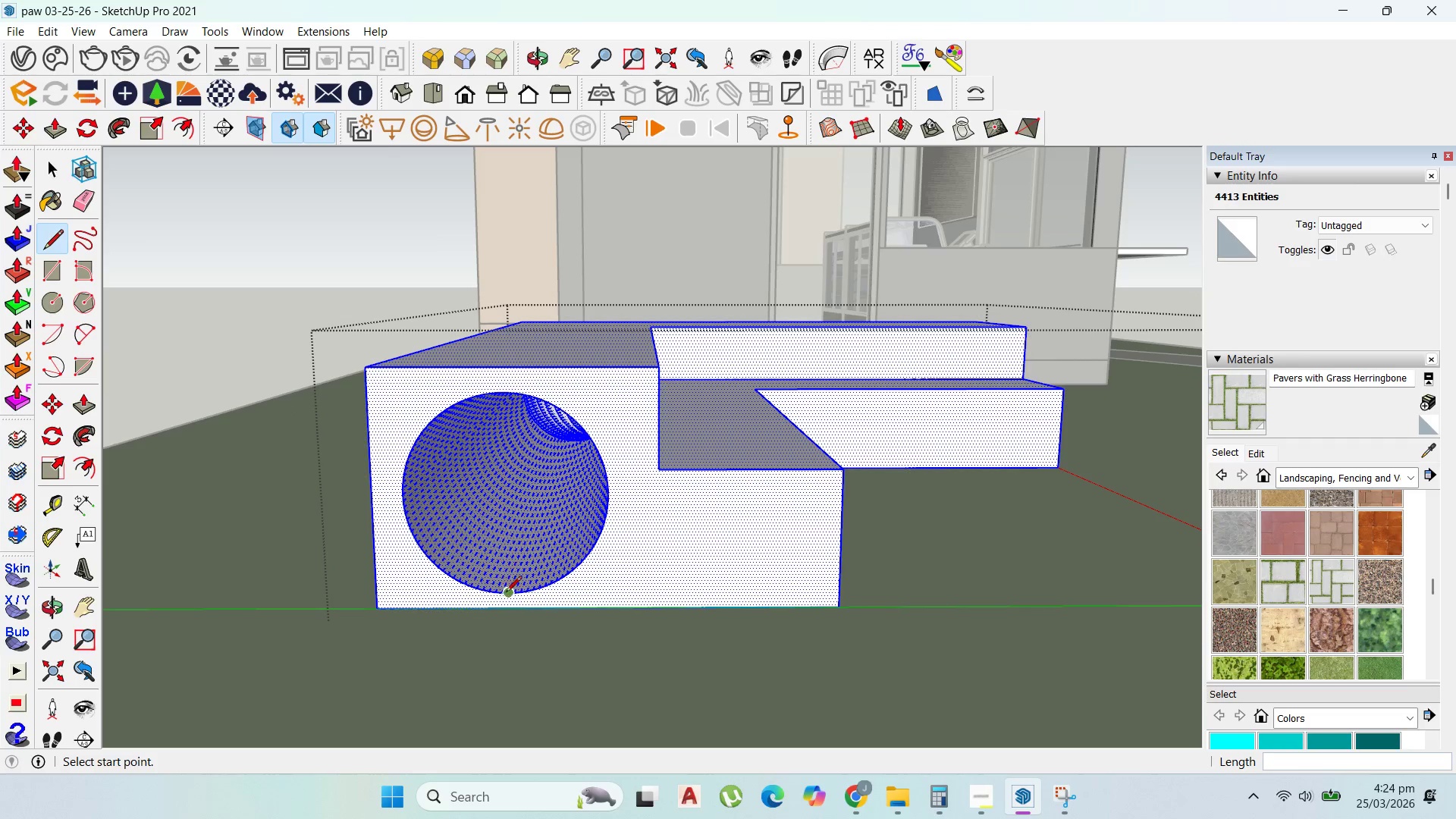 
left_click([508, 613])
 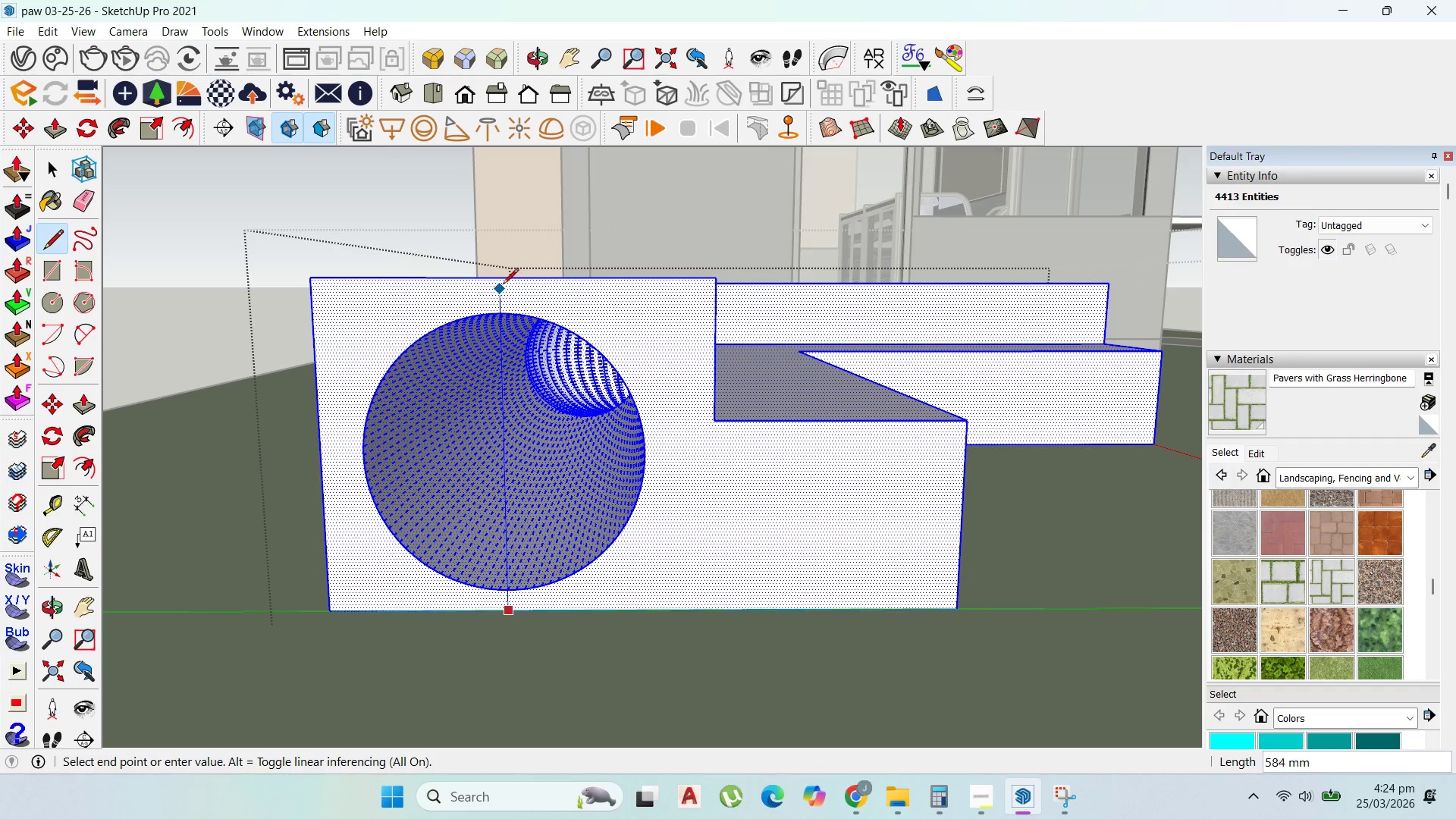 
scroll: coordinate [508, 613], scroll_direction: up, amount: 3.0
 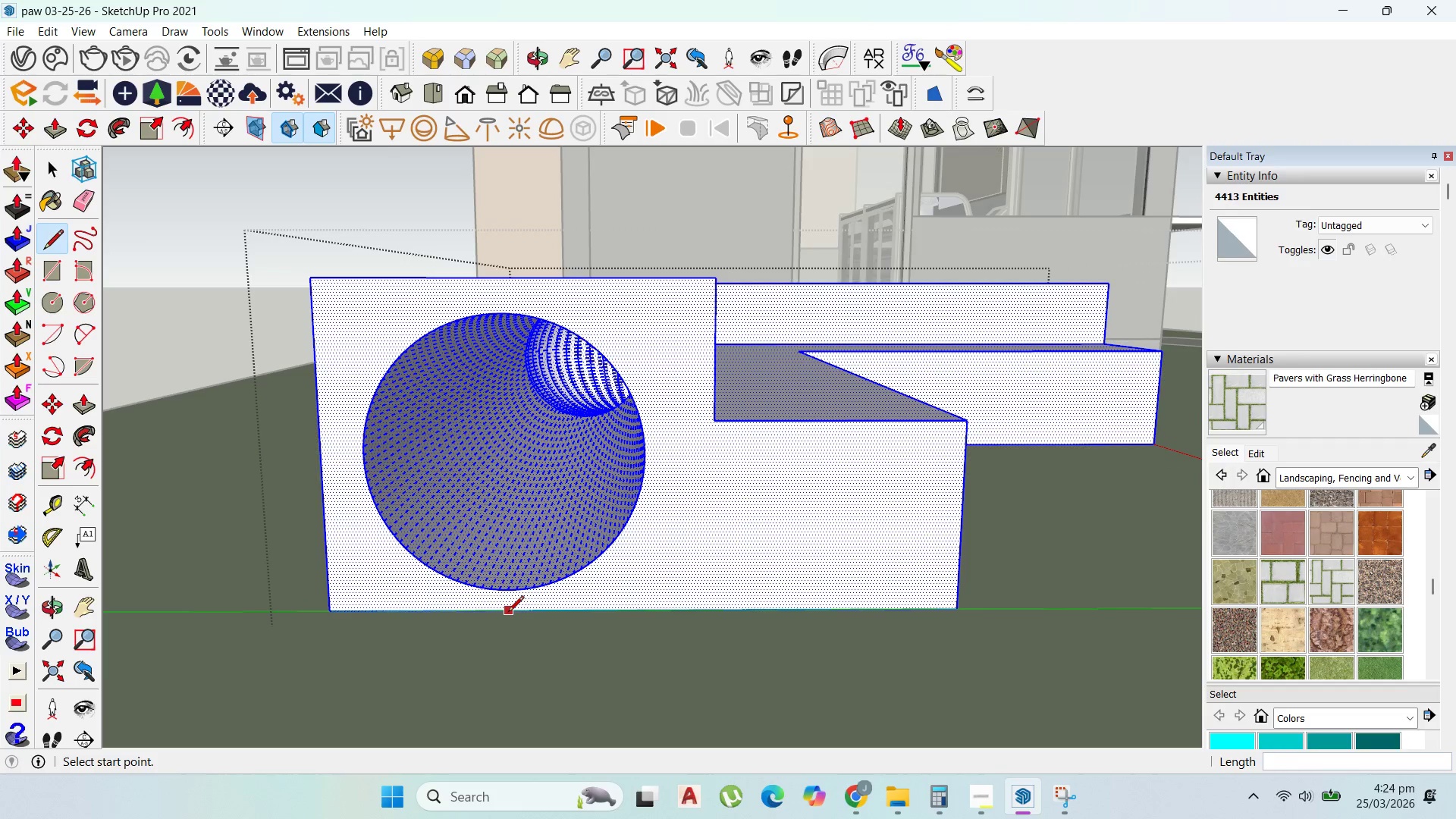 
left_click([504, 280])
 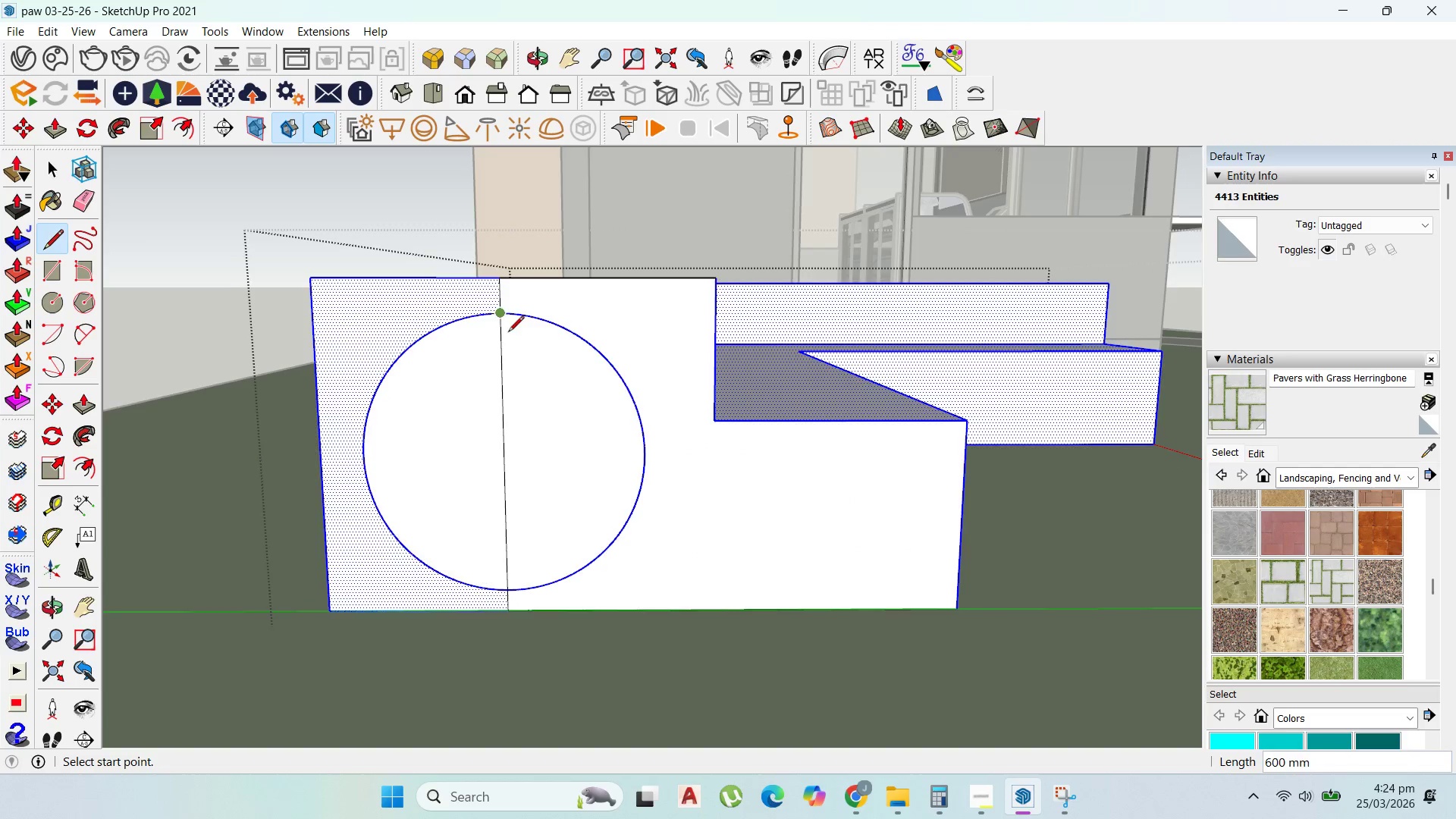 
scroll: coordinate [516, 396], scroll_direction: down, amount: 3.0
 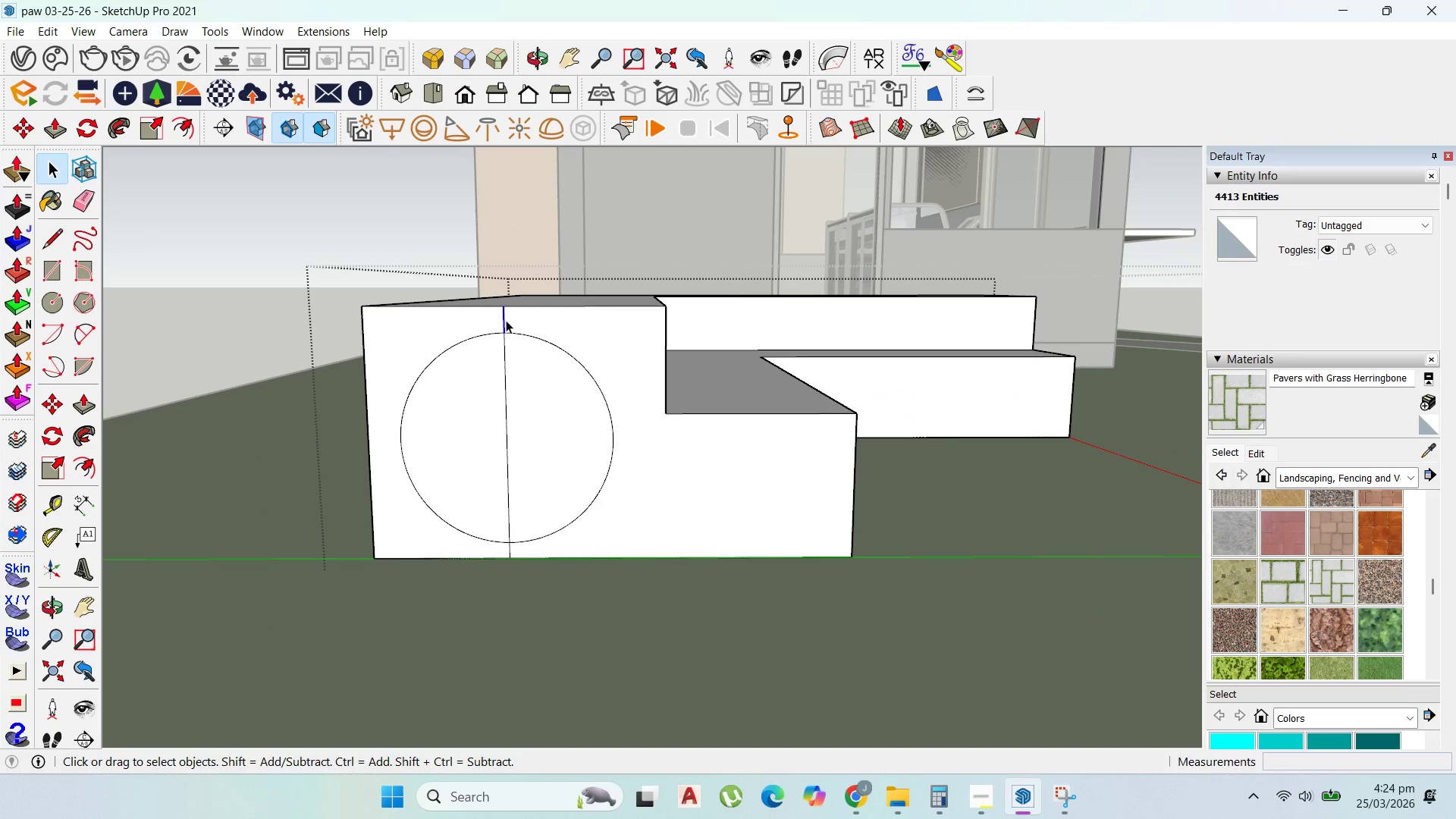 
key(Delete)
 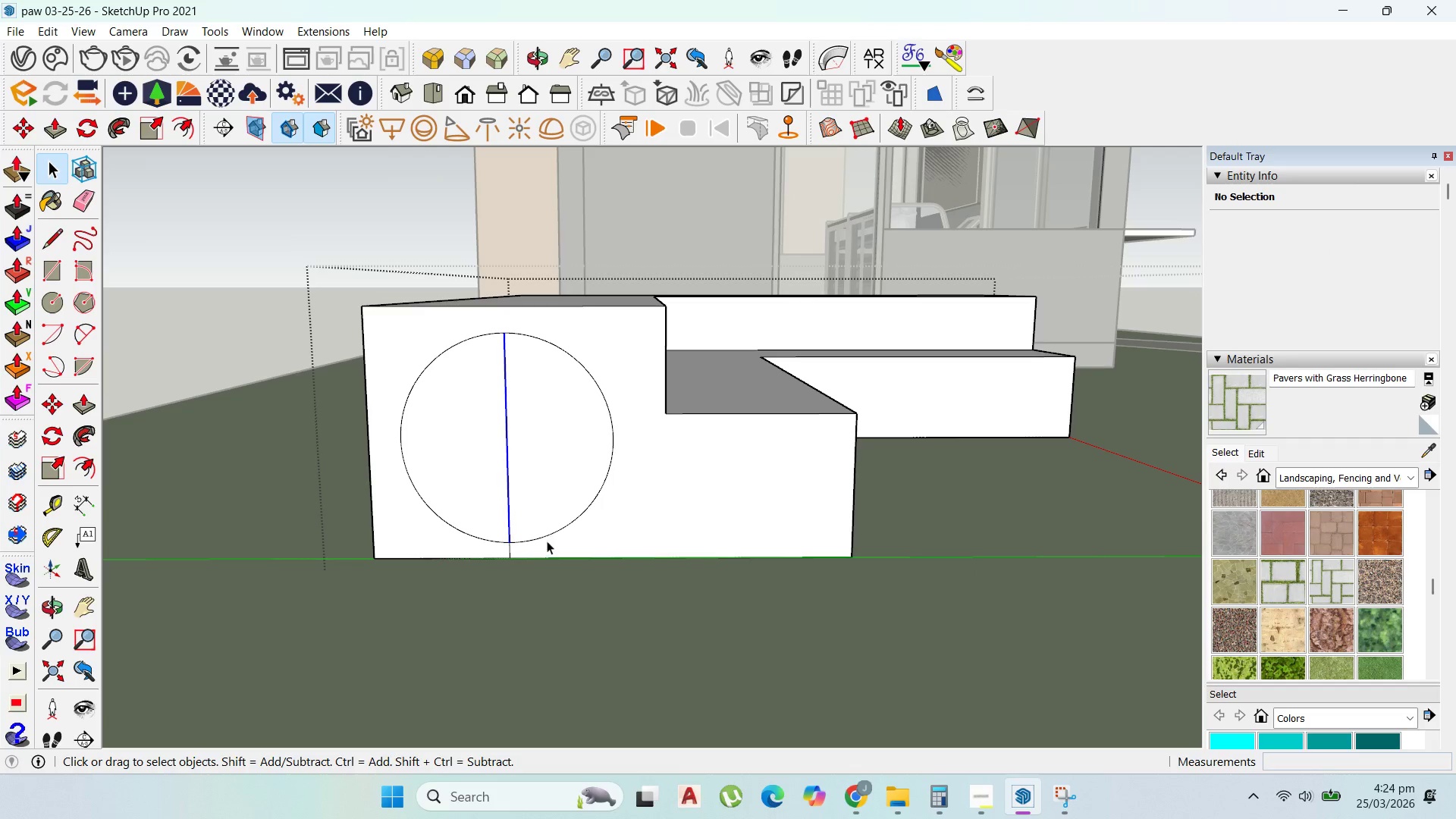 
key(Delete)
 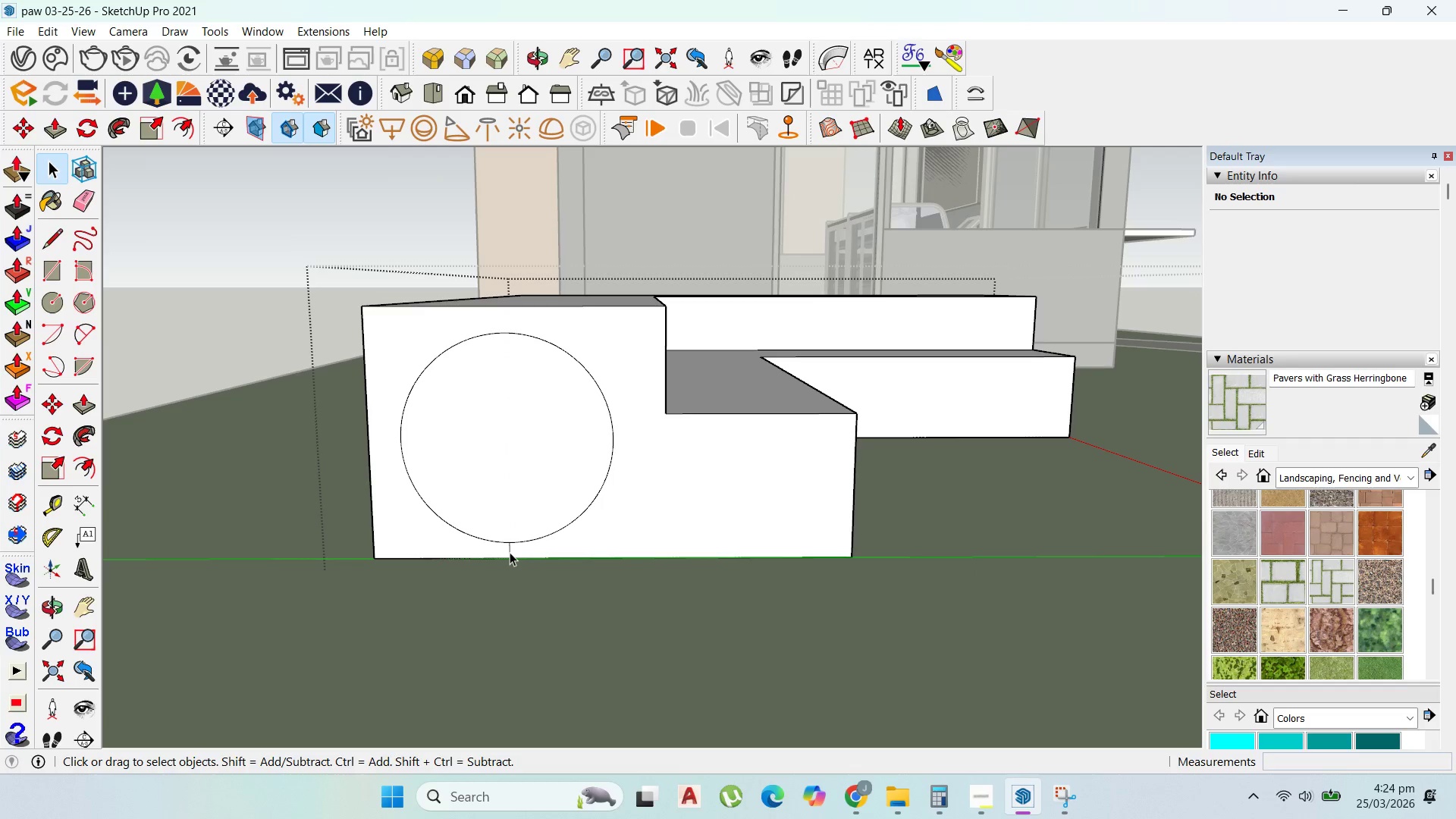 
key(Delete)
 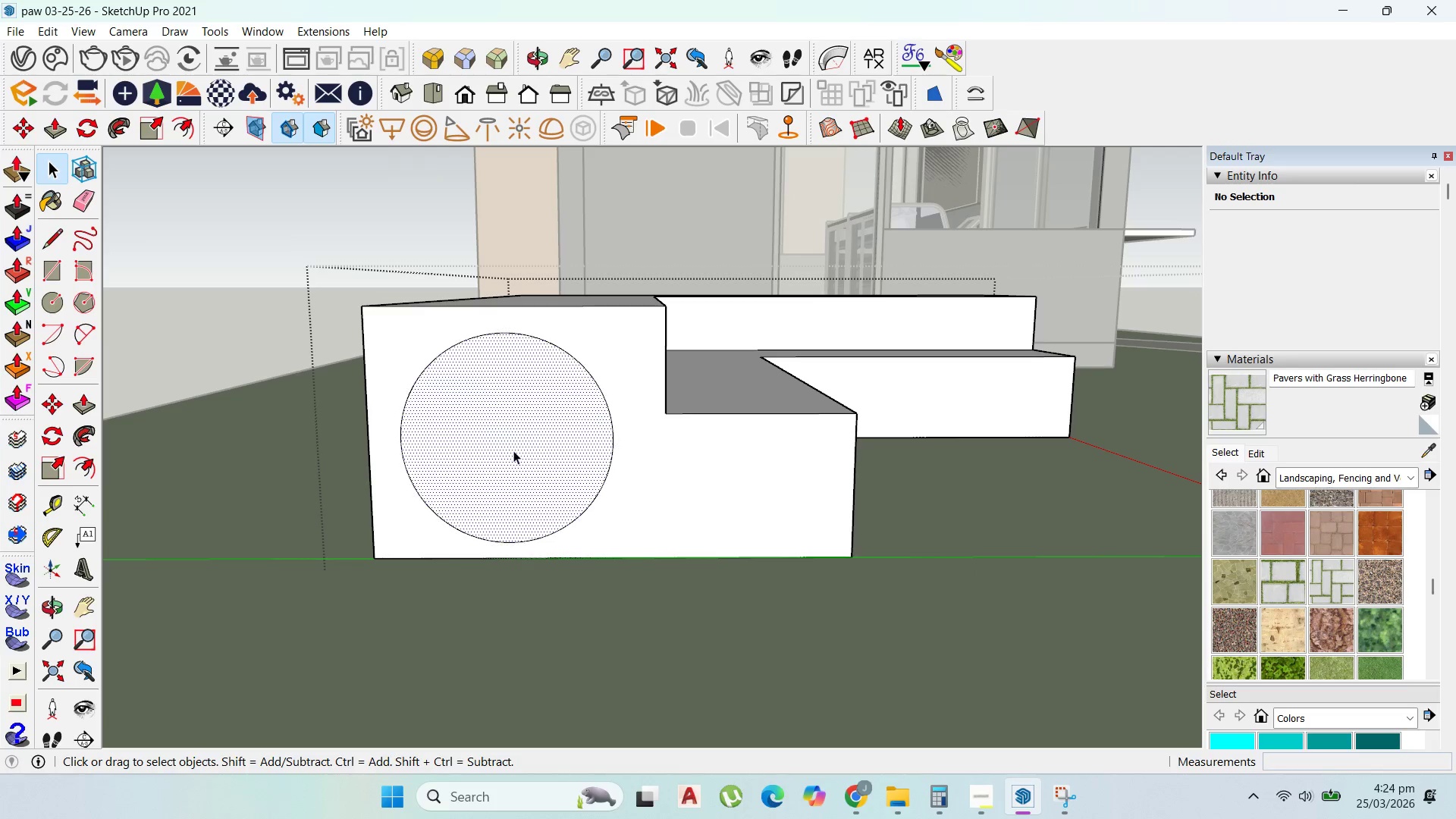 
double_click([513, 450])
 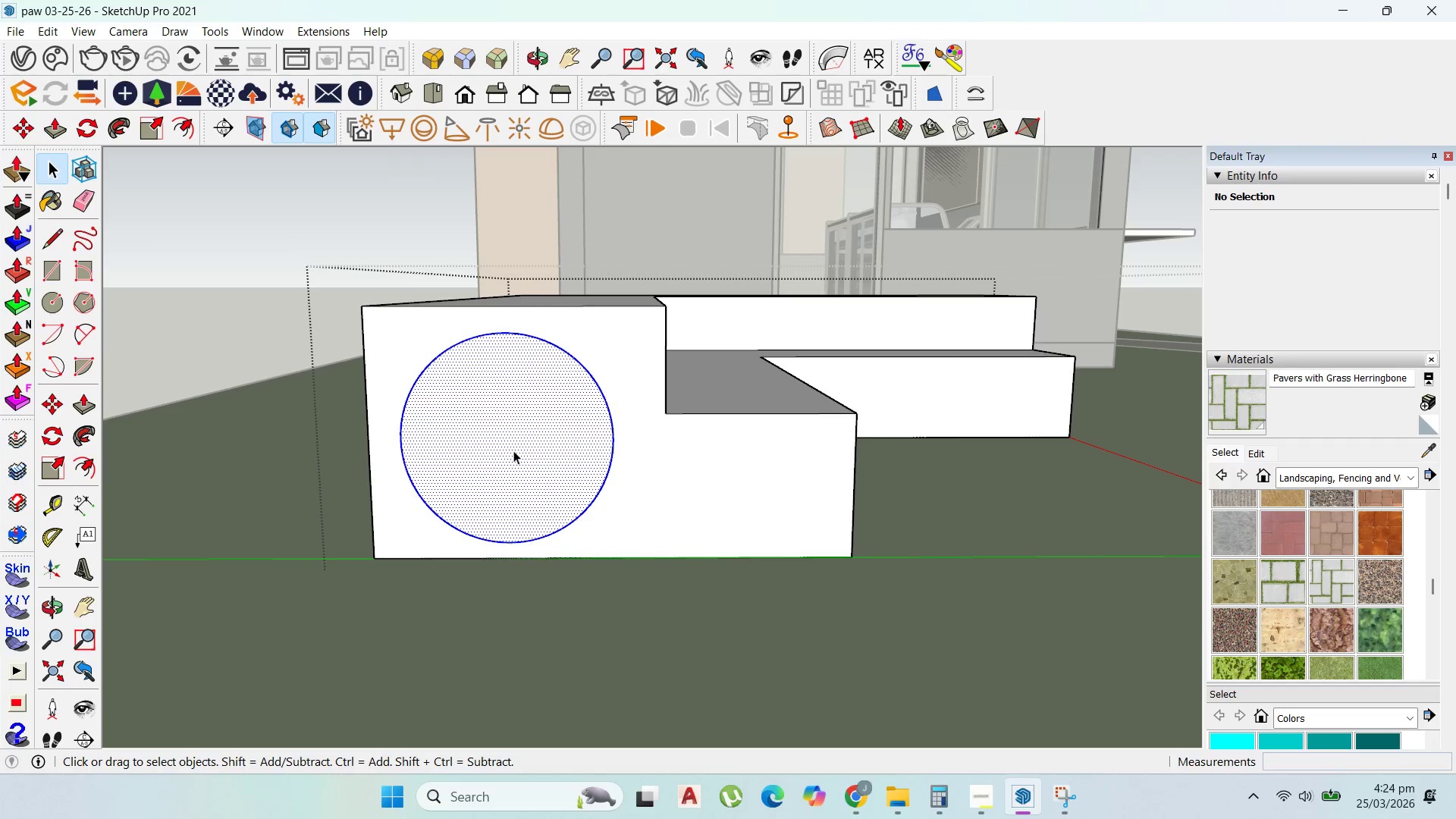 
triple_click([513, 450])
 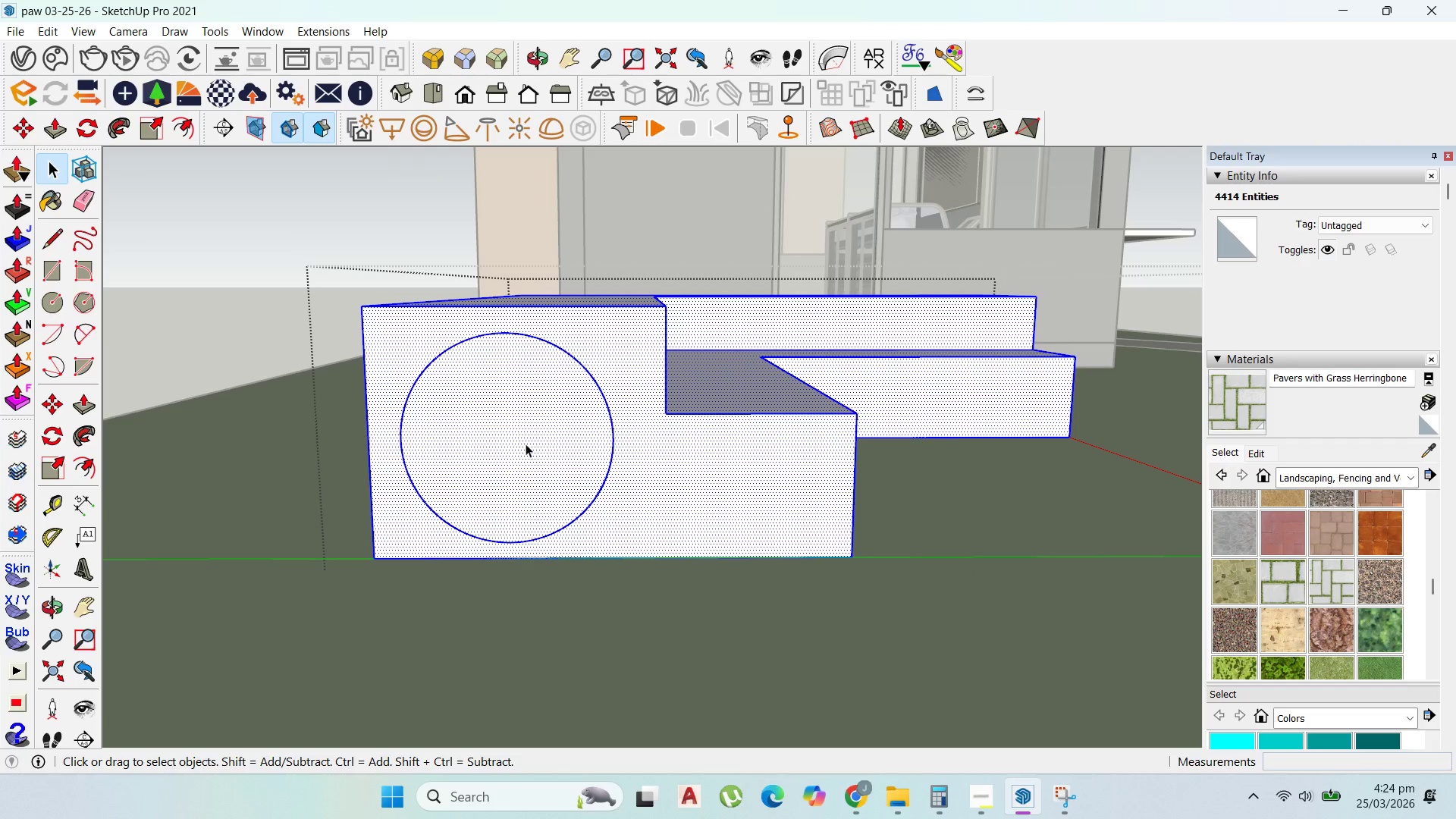 
double_click([526, 444])
 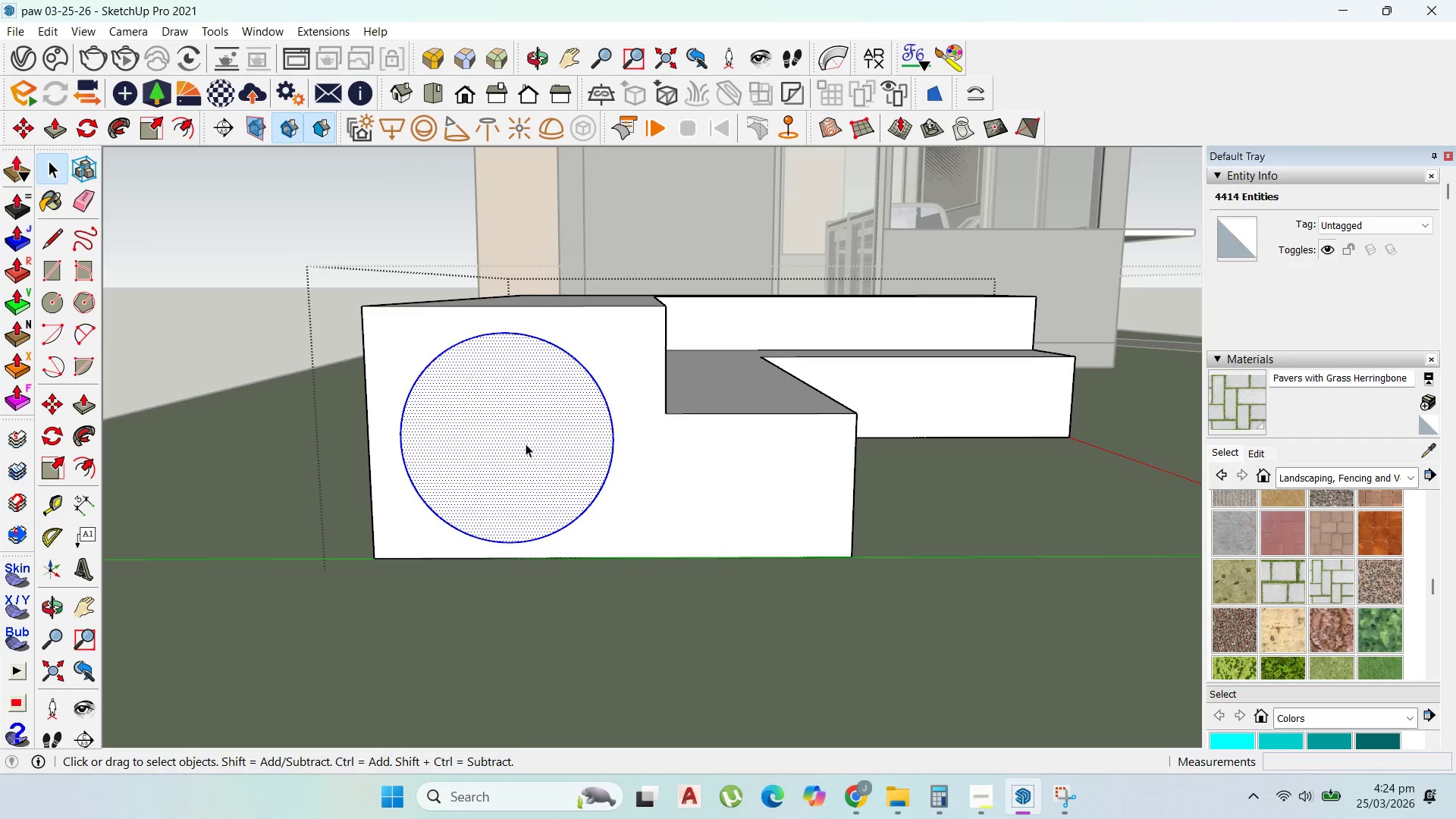 
right_click([526, 444])
 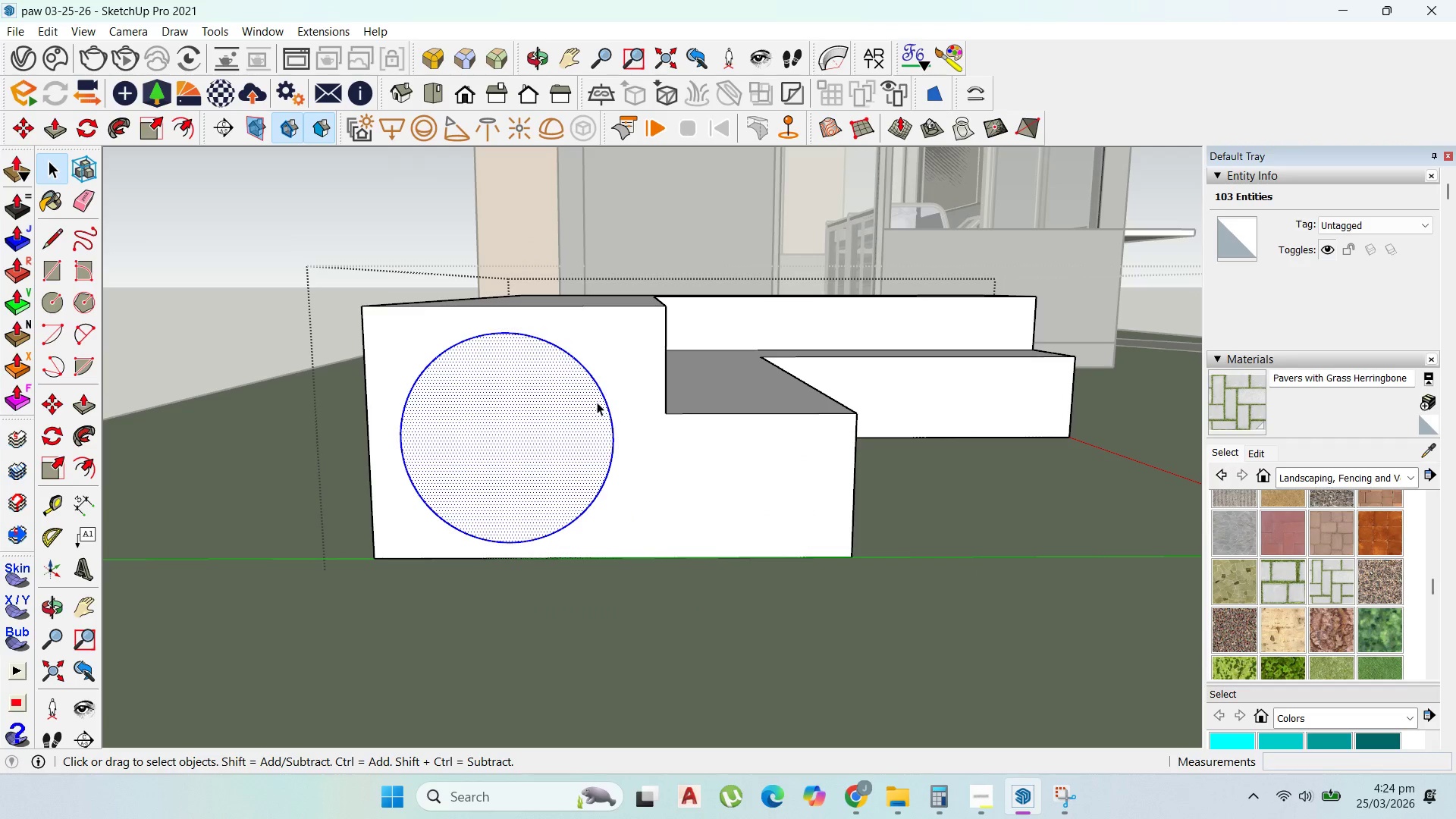 
double_click([544, 394])
 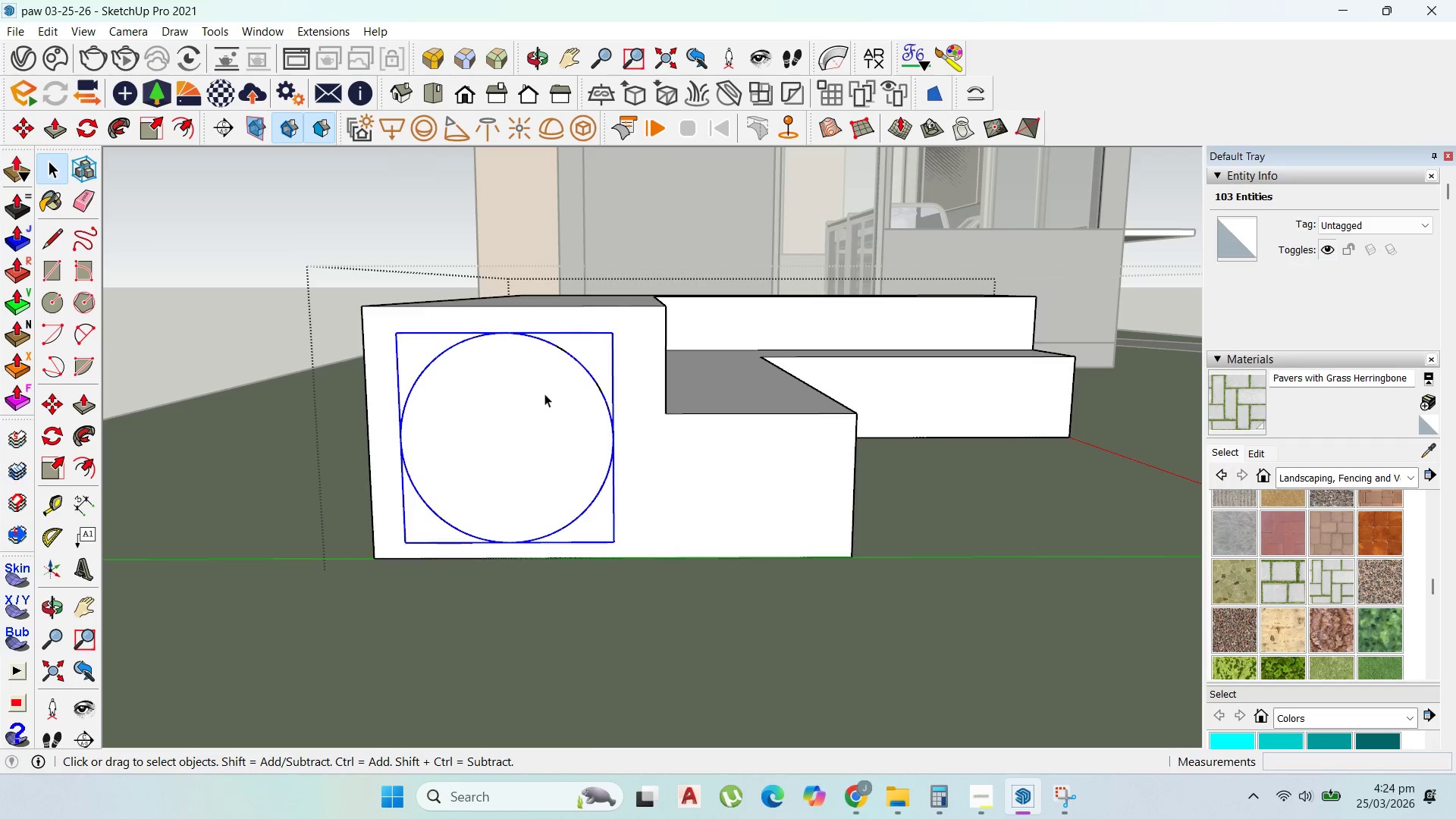 
triple_click([544, 394])
 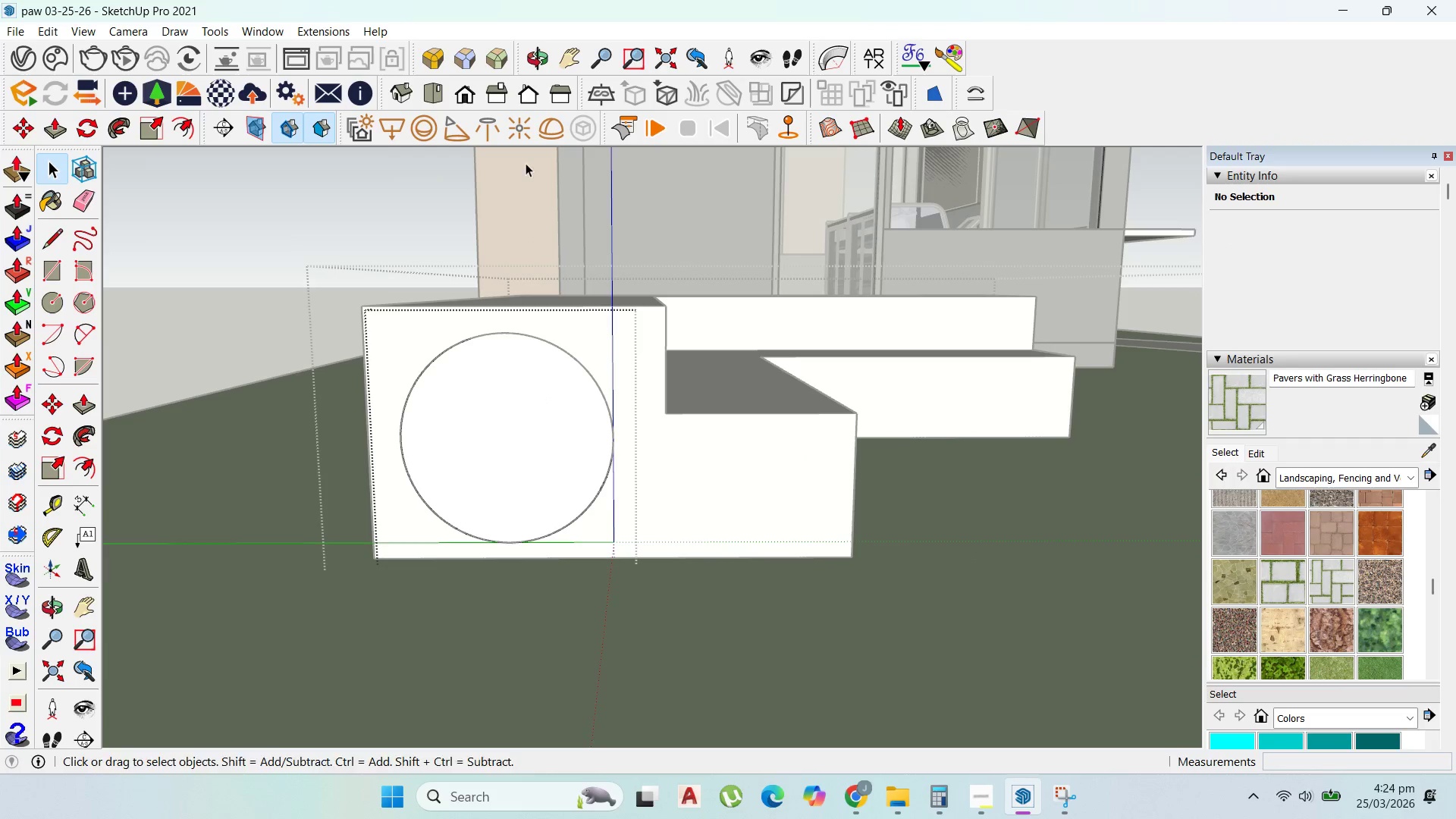 
left_click([190, 129])
 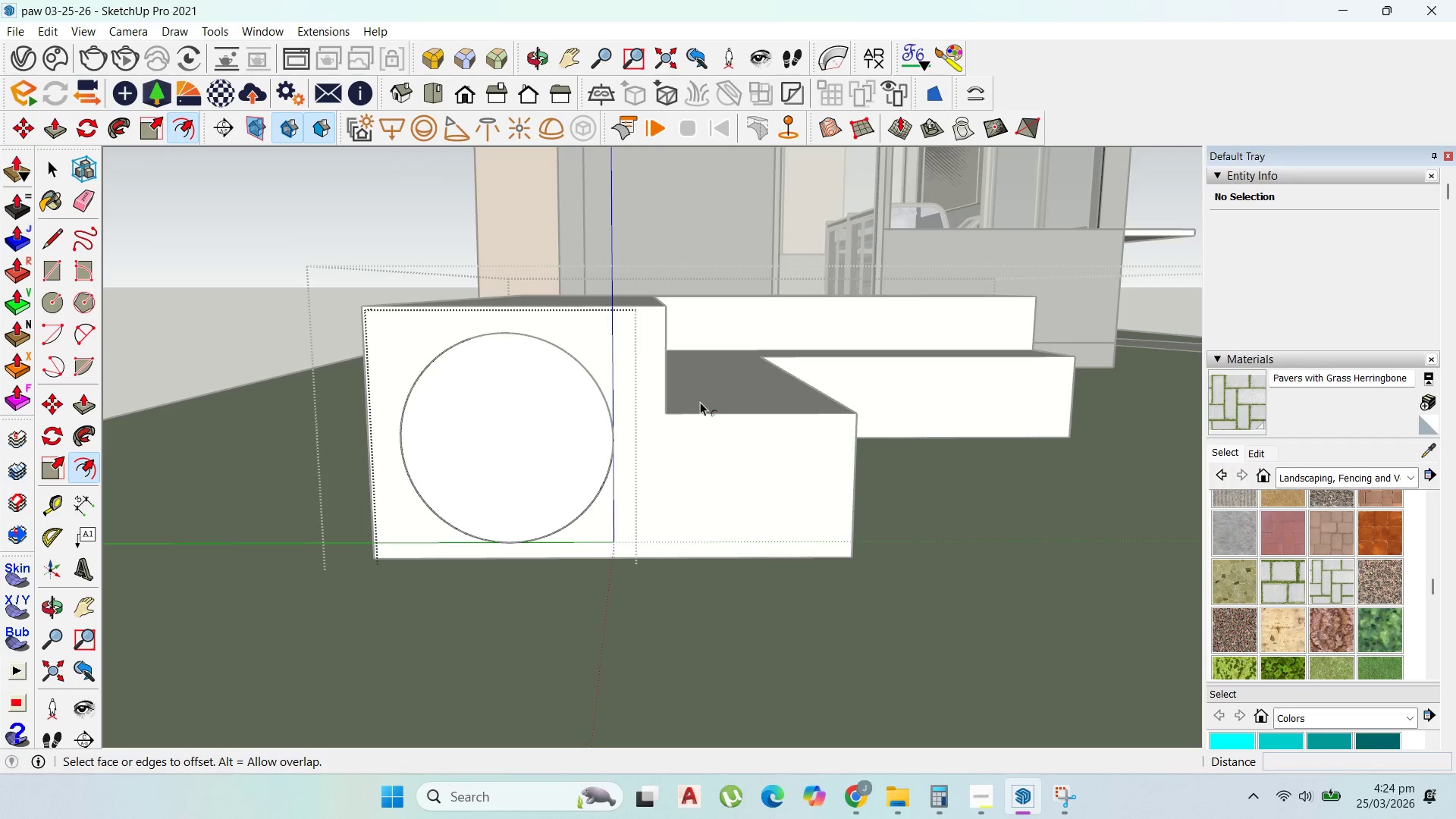 
scroll: coordinate [700, 406], scroll_direction: up, amount: 3.0
 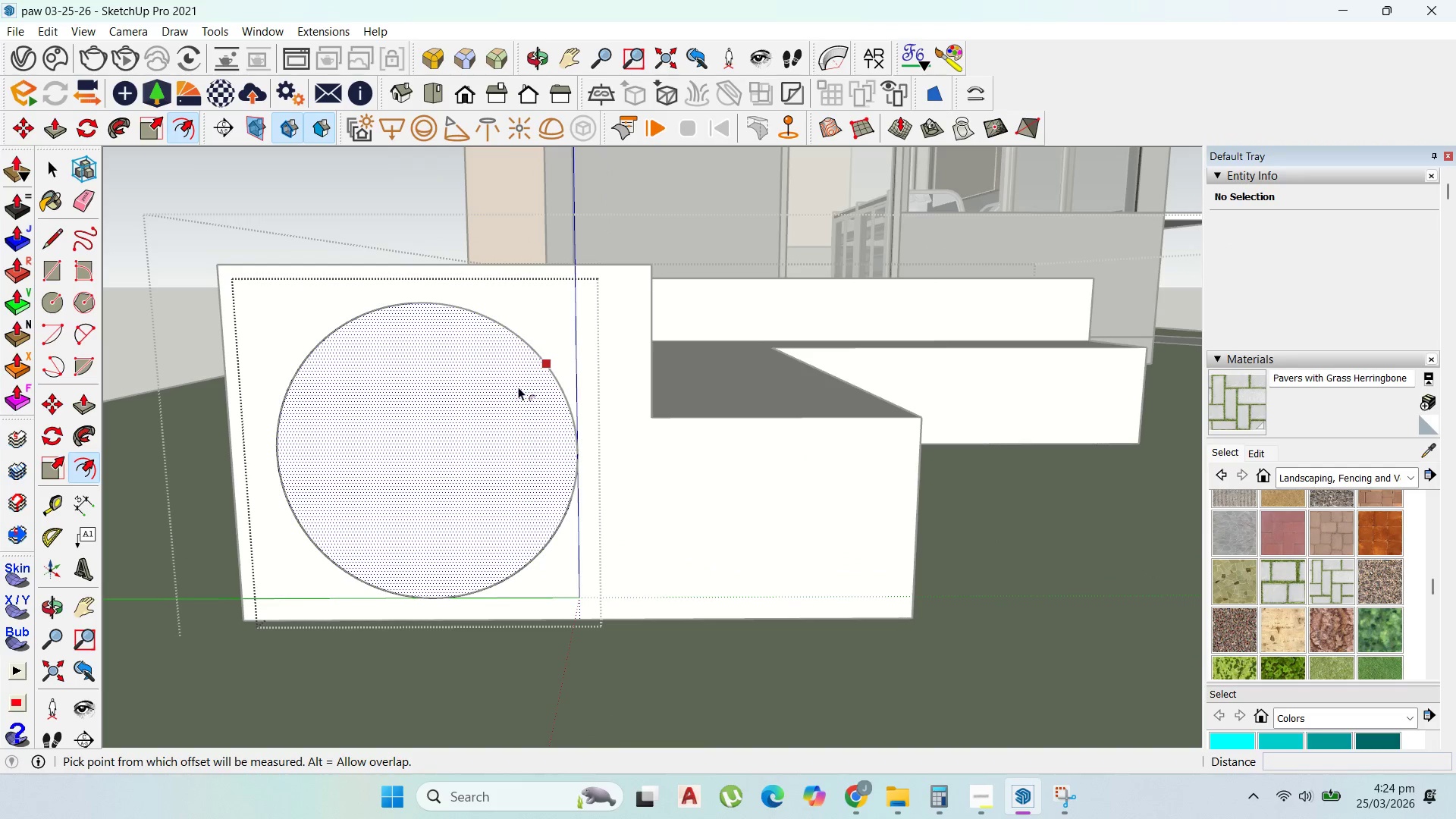 
left_click_drag(start_coordinate=[520, 386], to_coordinate=[560, 347])
 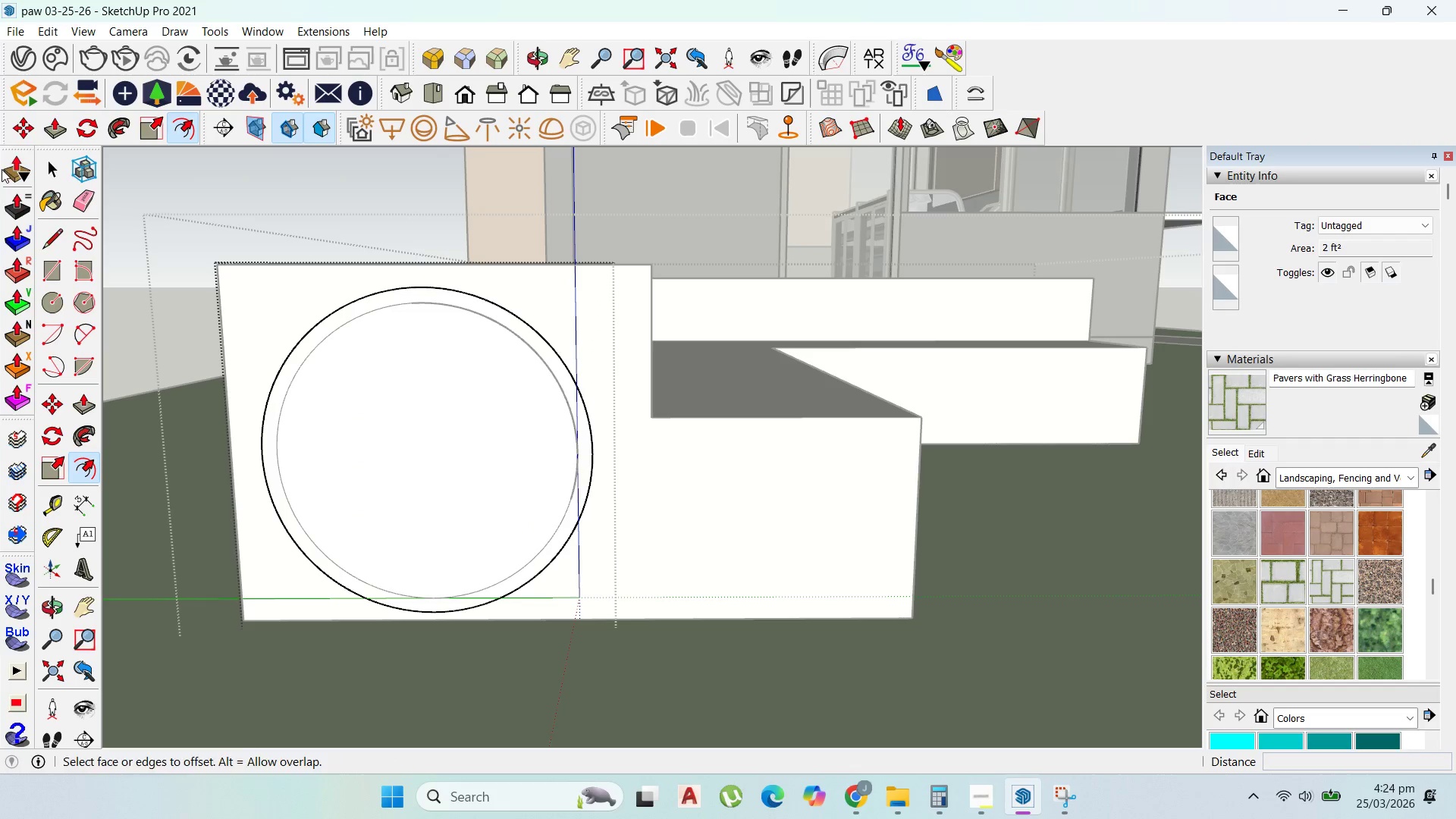 
type(25)
 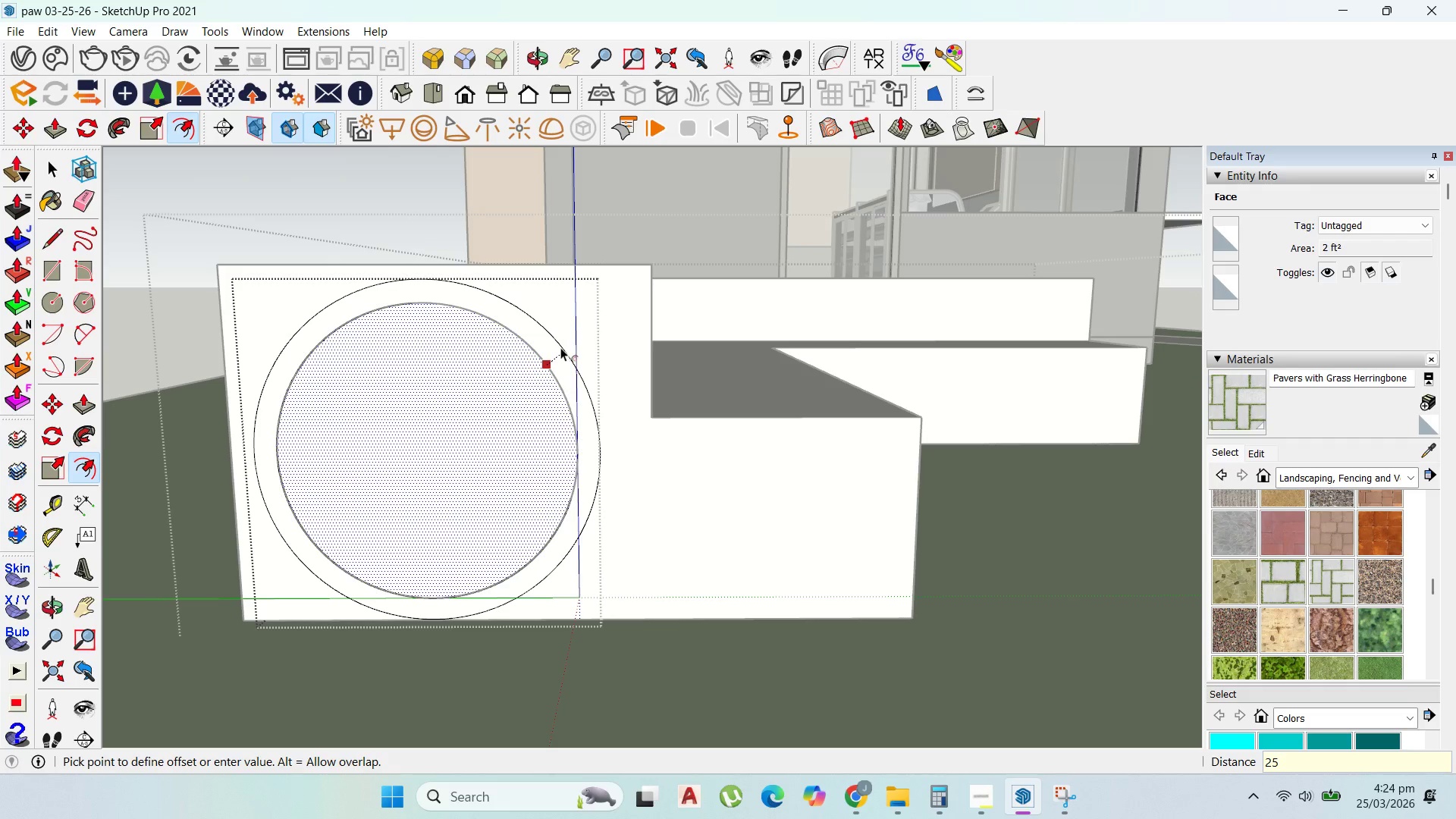 
key(Enter)
 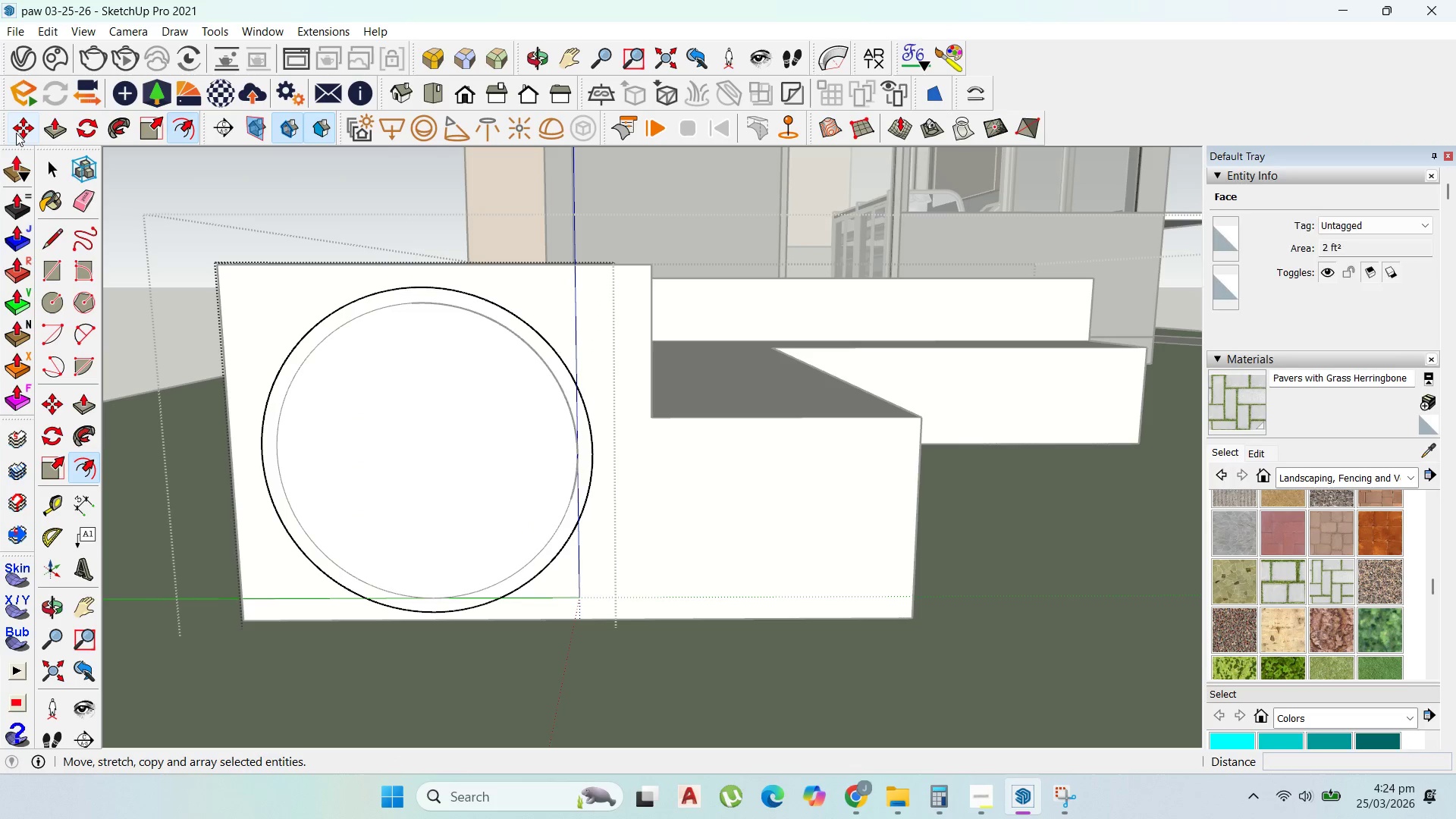 
left_click([46, 151])
 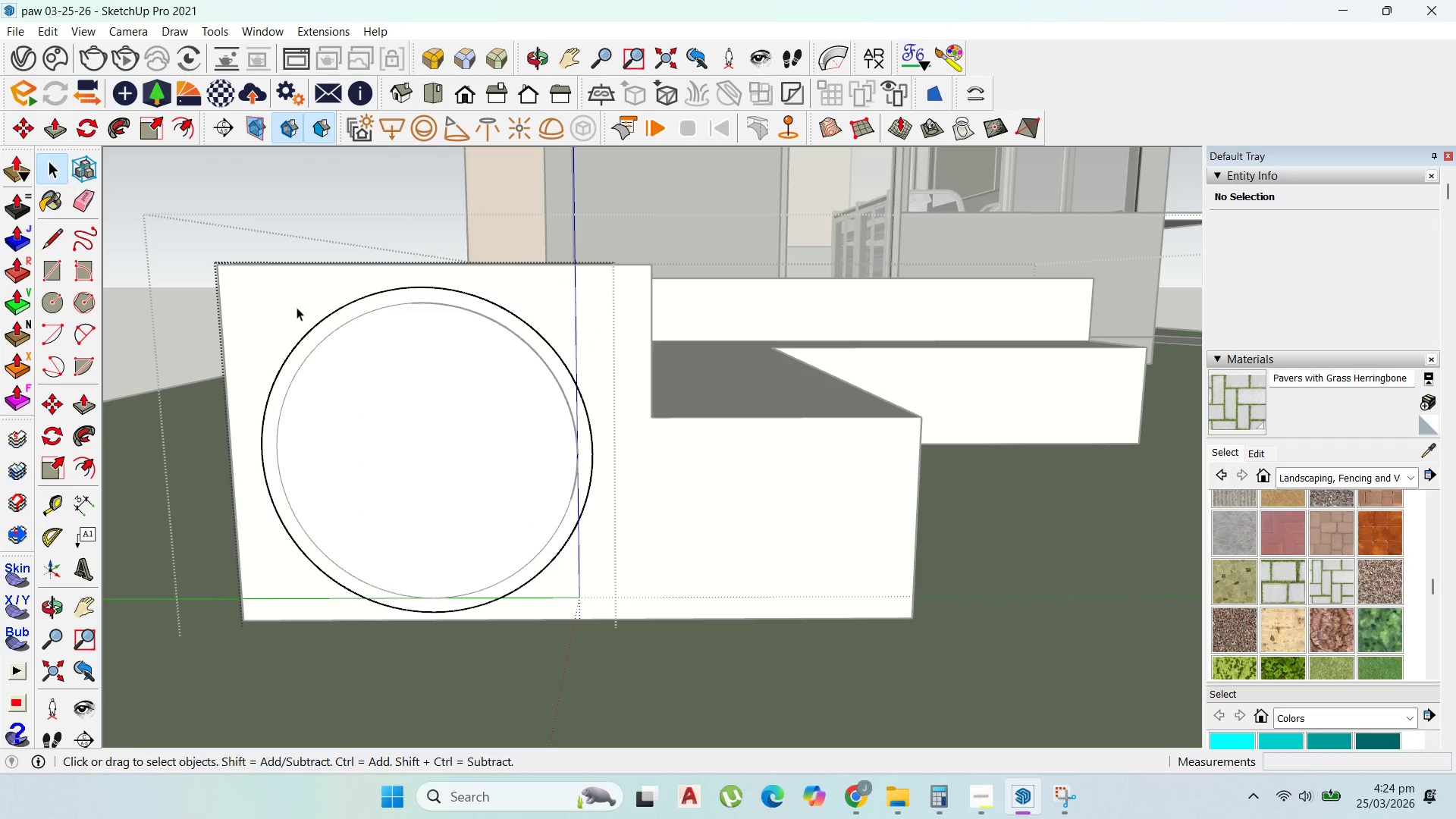 
triple_click([382, 366])
 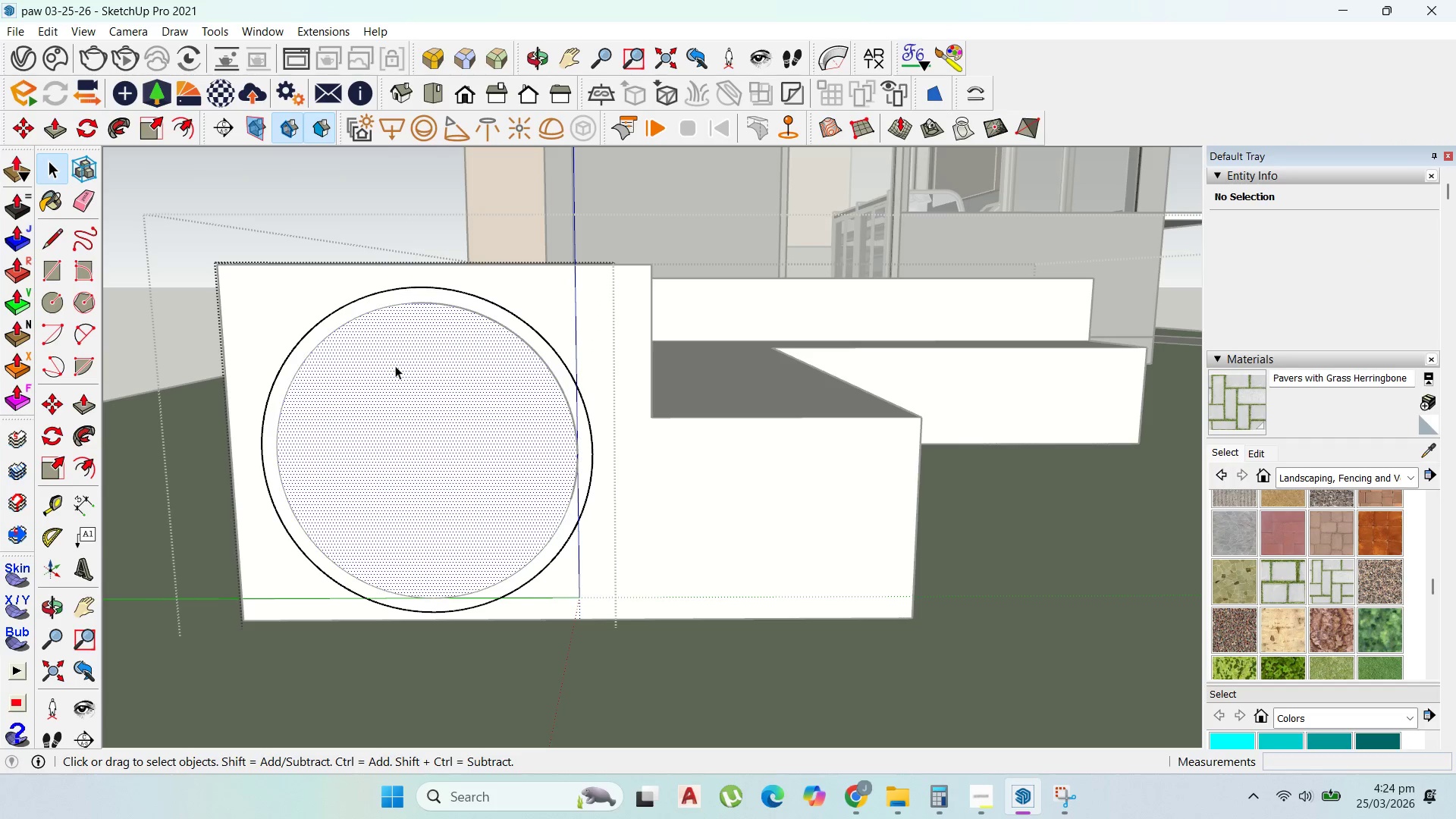 
middle_click([381, 392])
 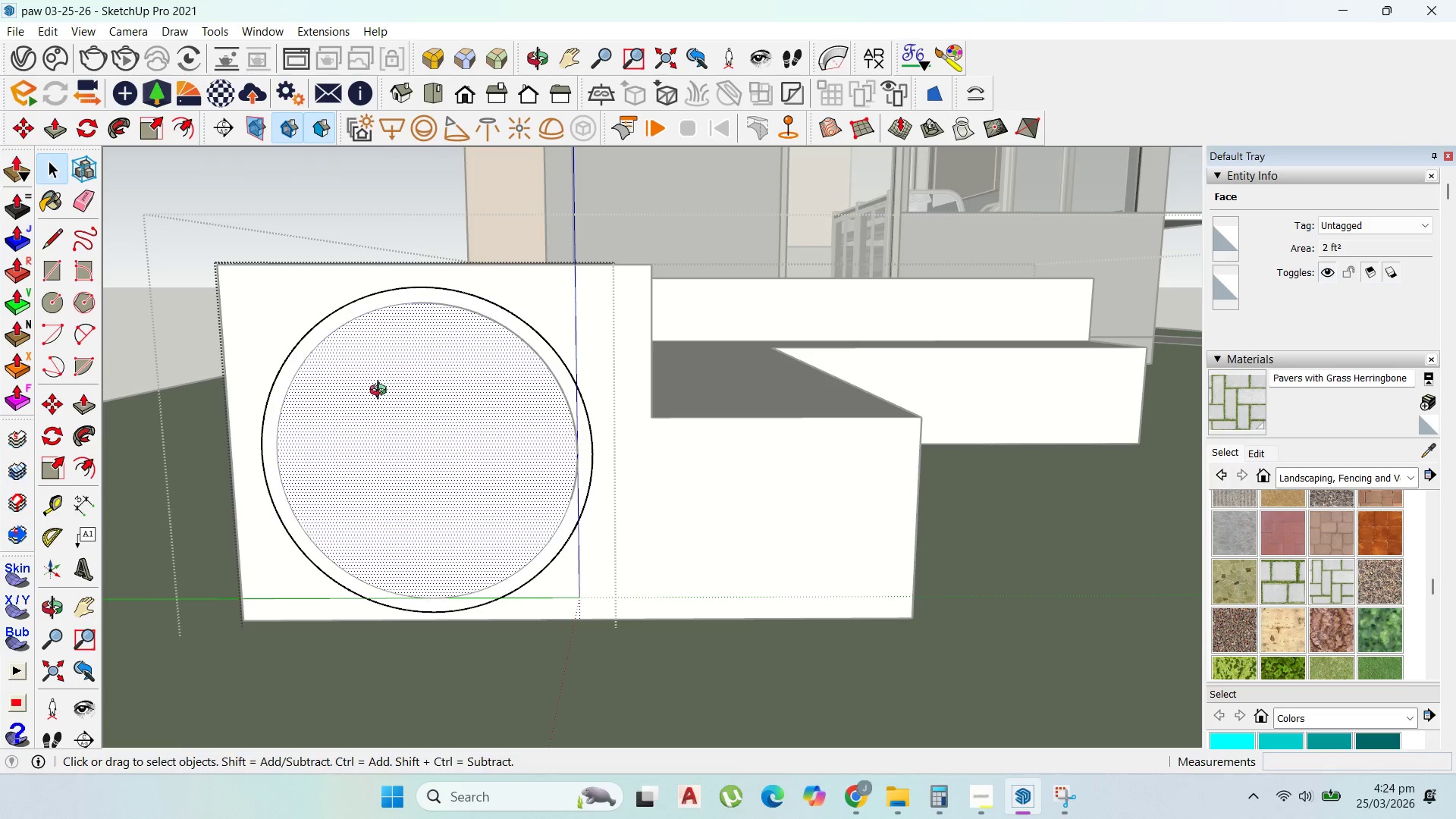 
key(Delete)
 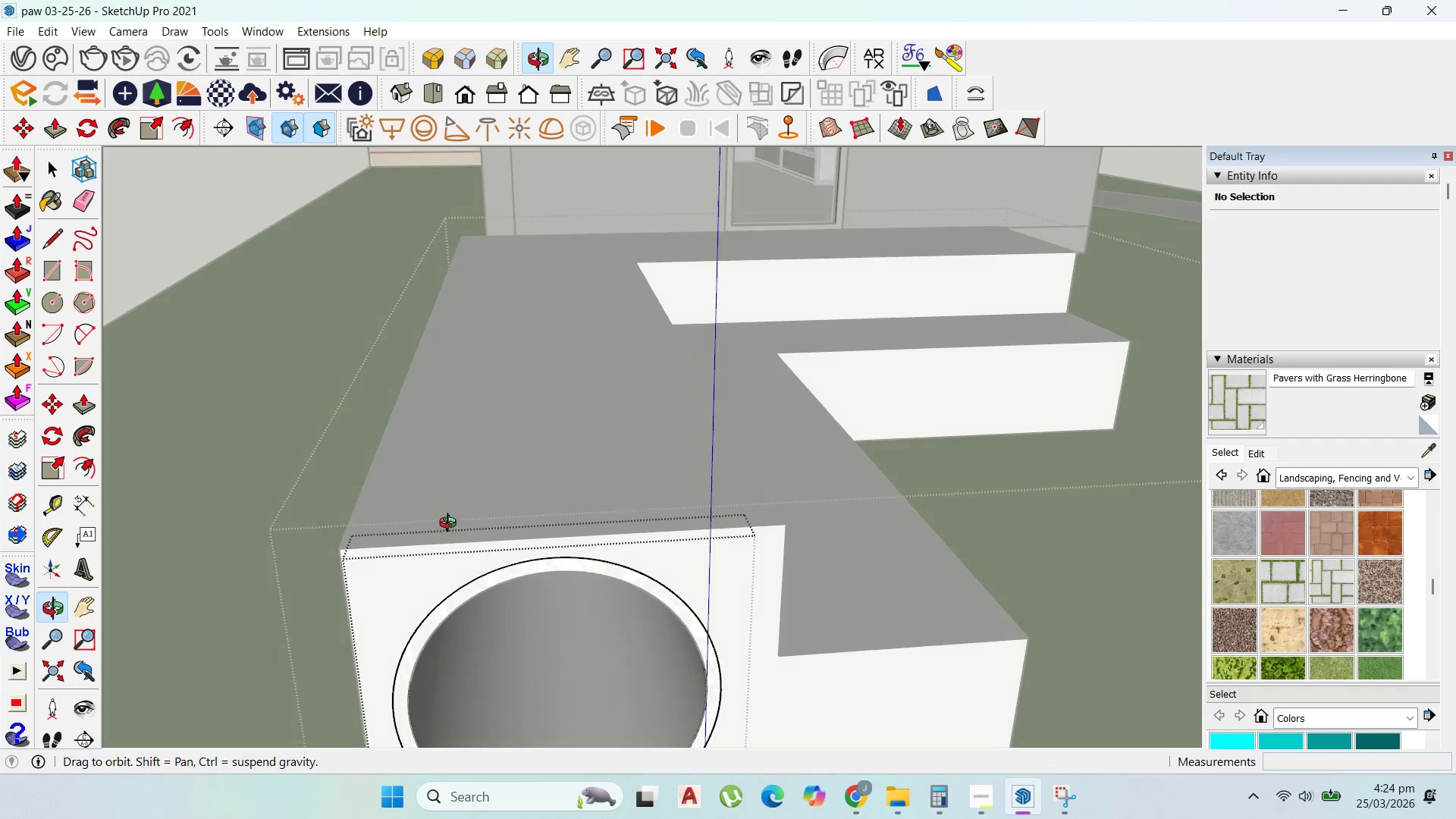 
scroll: coordinate [472, 516], scroll_direction: down, amount: 1.0
 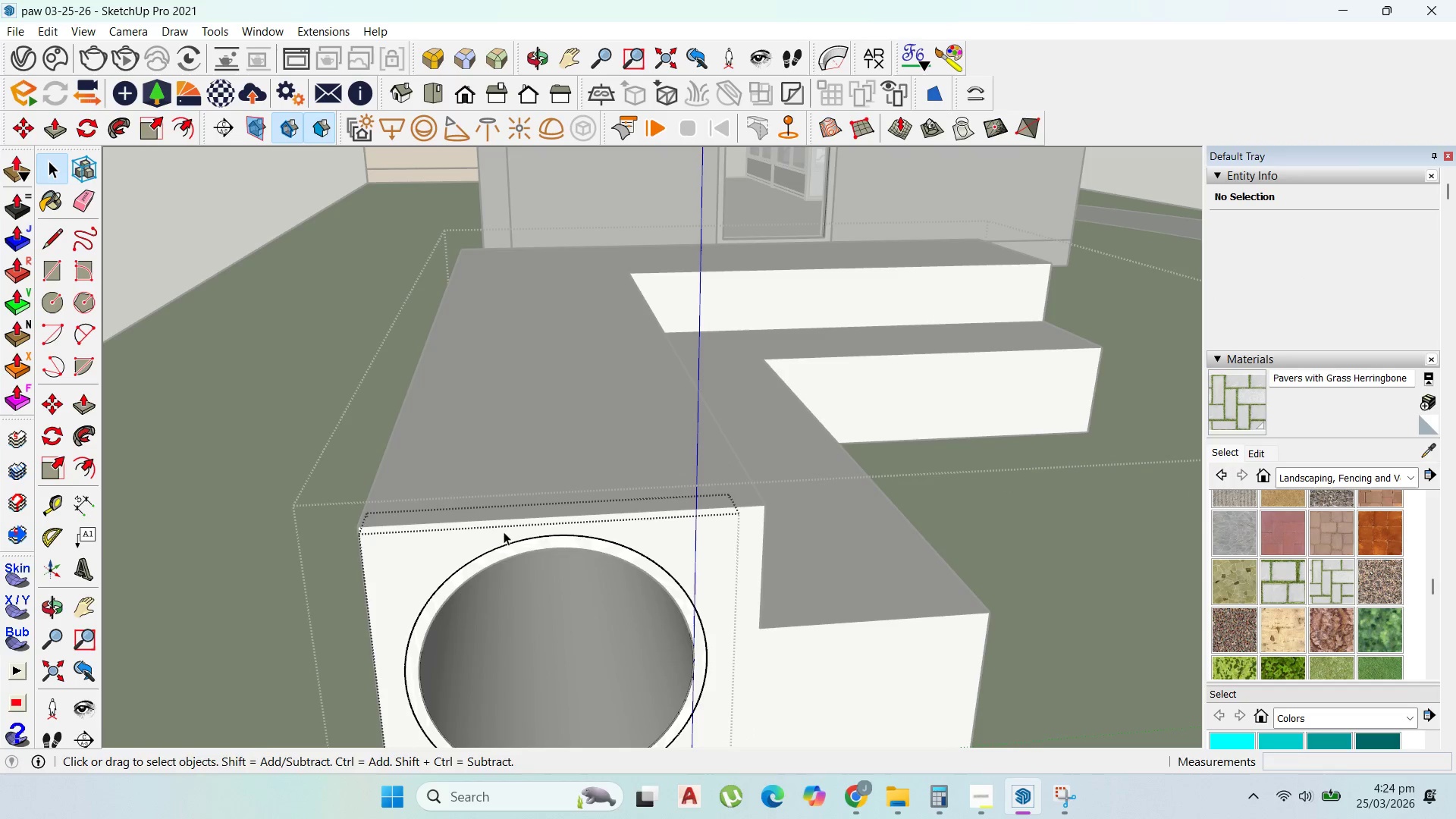 
key(P)
 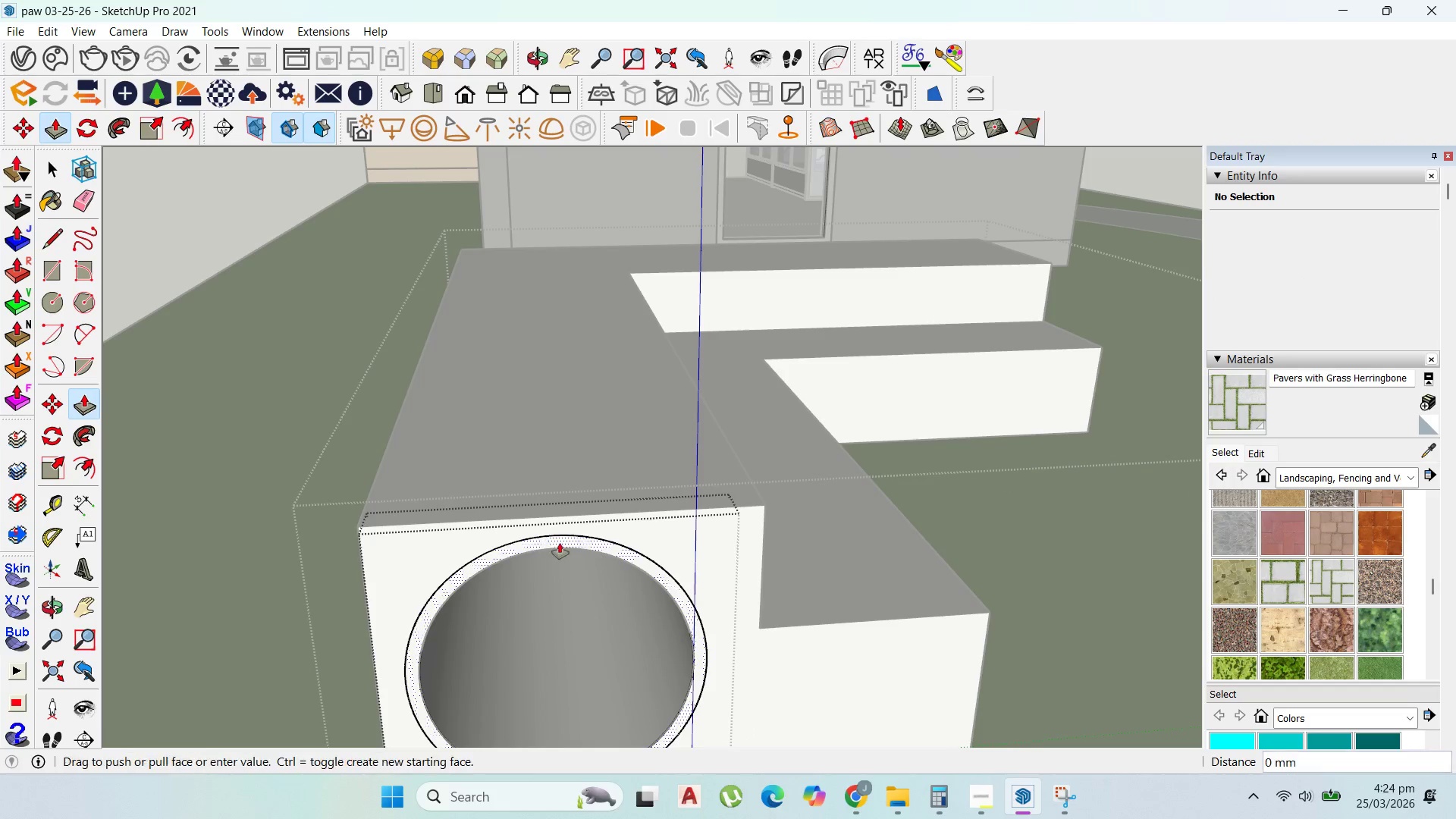 
left_click_drag(start_coordinate=[560, 543], to_coordinate=[563, 547])
 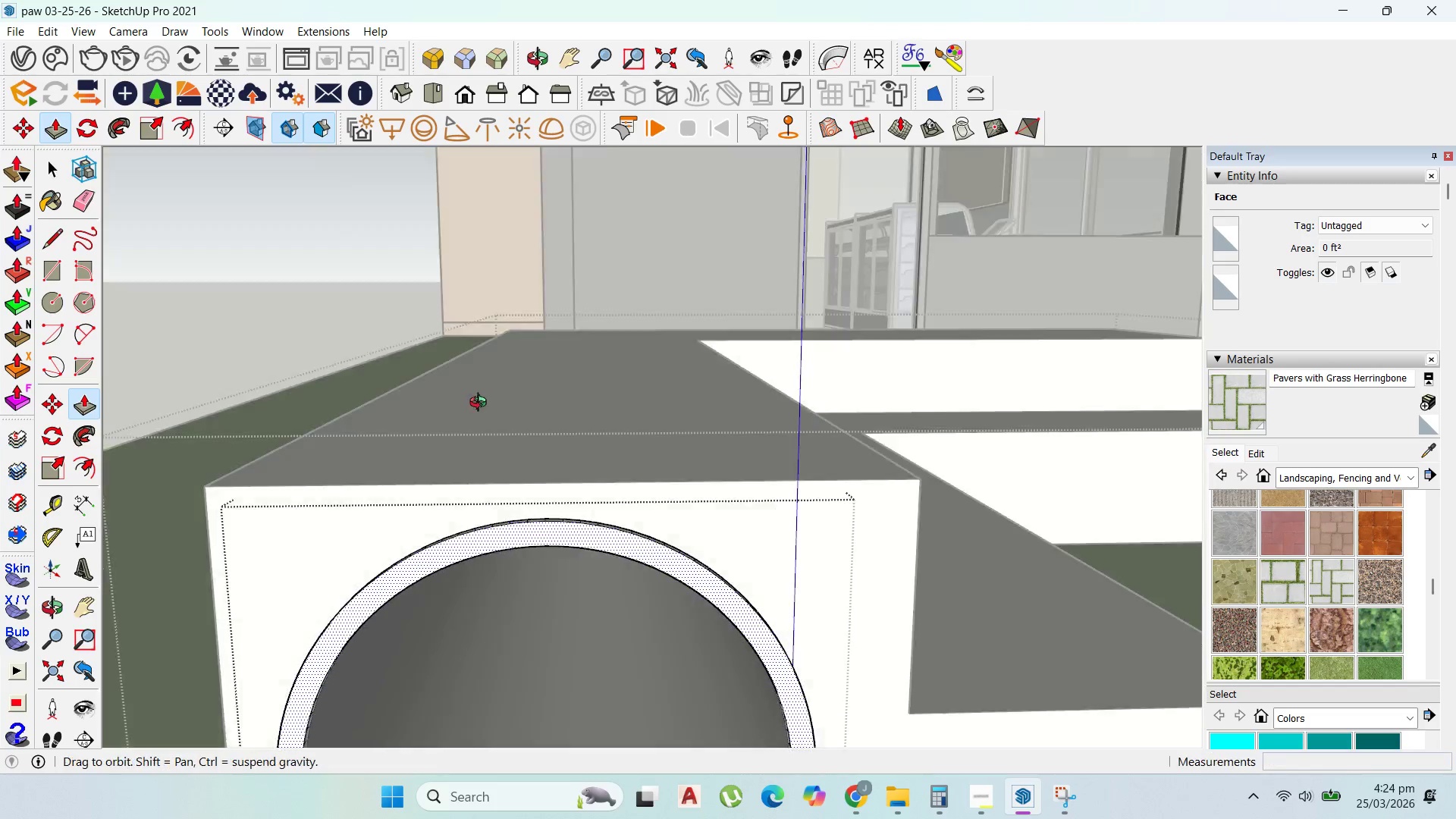 
type(10)
 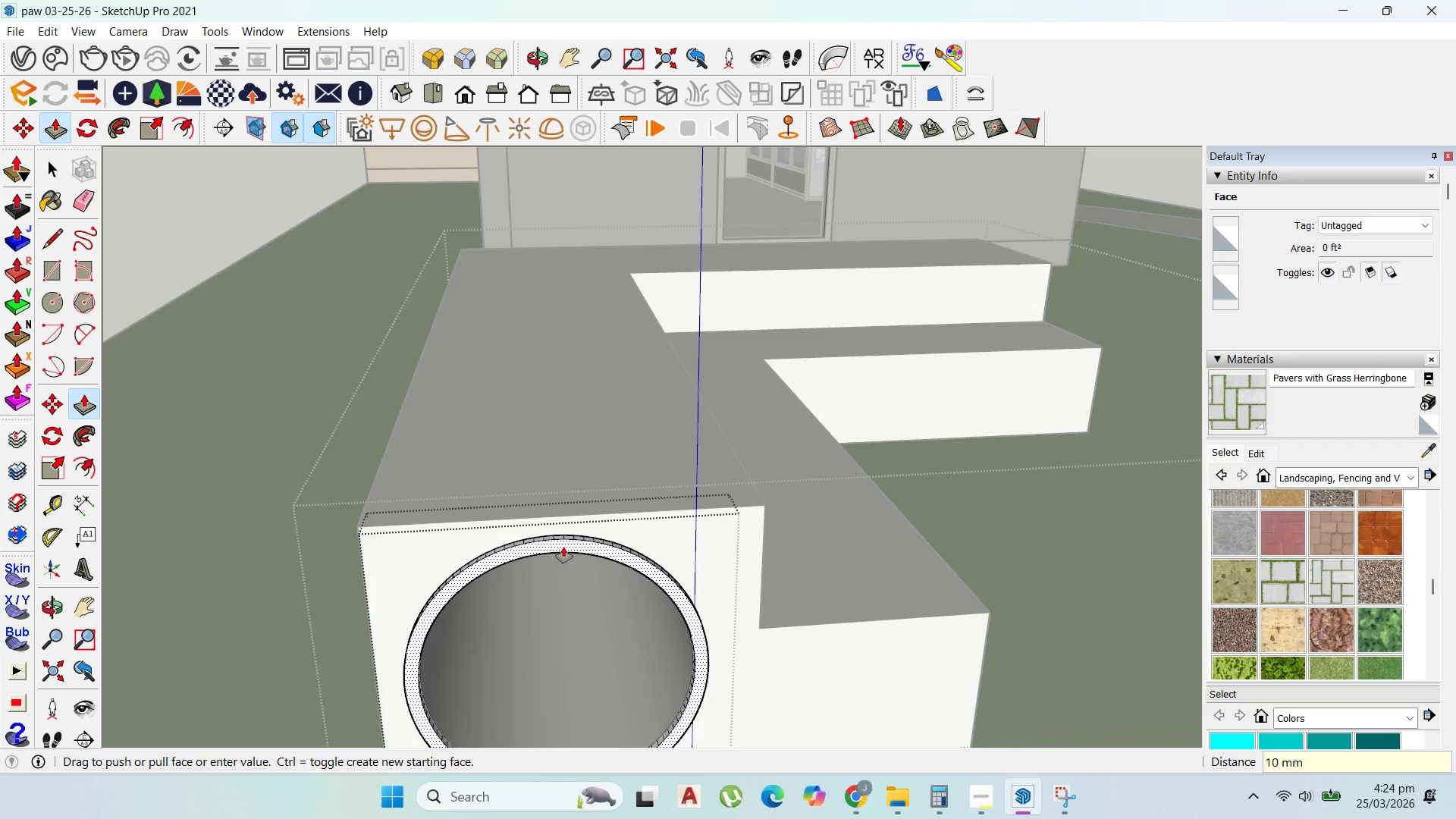 
key(Enter)
 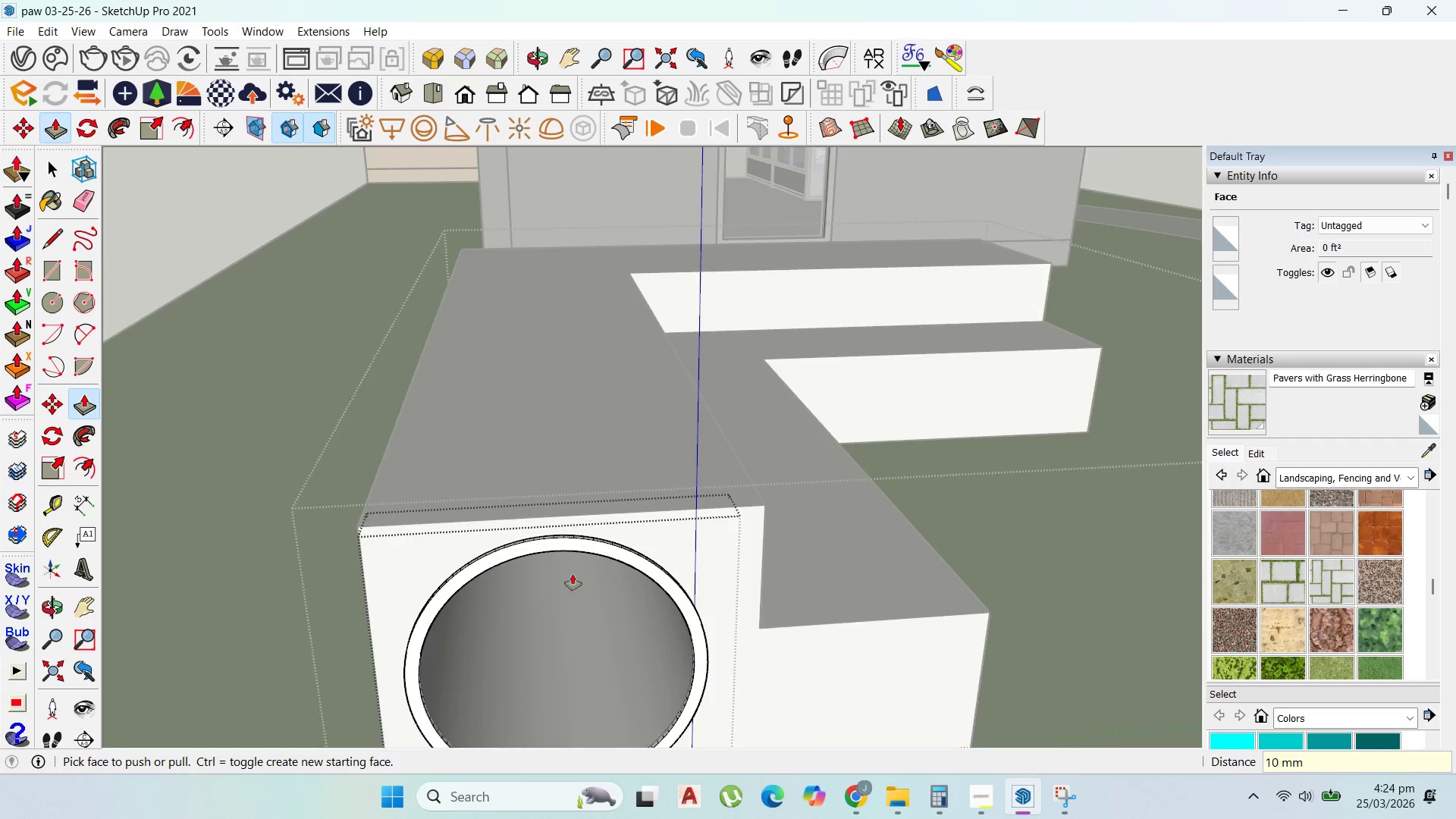 
scroll: coordinate [485, 453], scroll_direction: down, amount: 15.0
 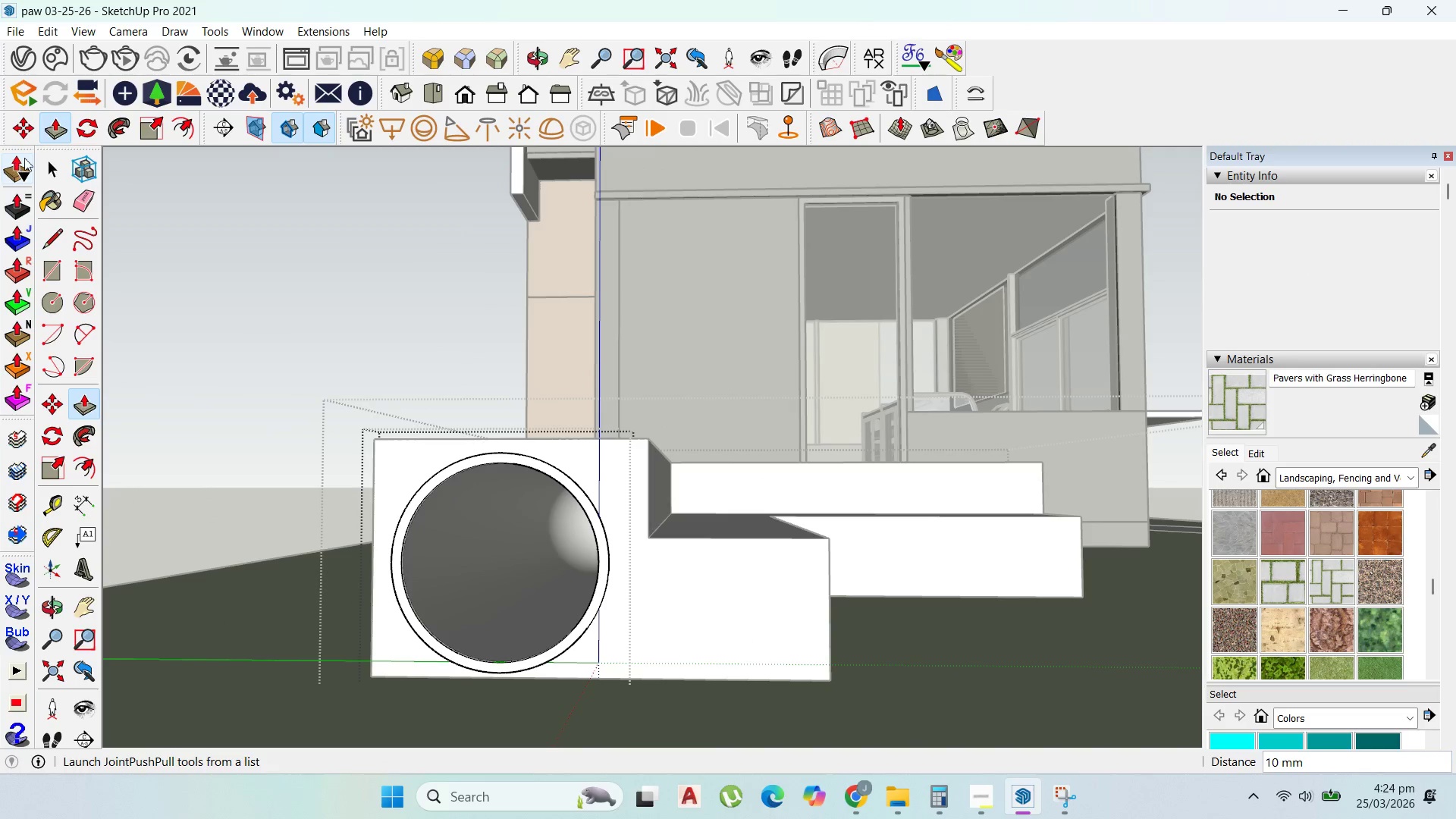 
left_click([46, 162])
 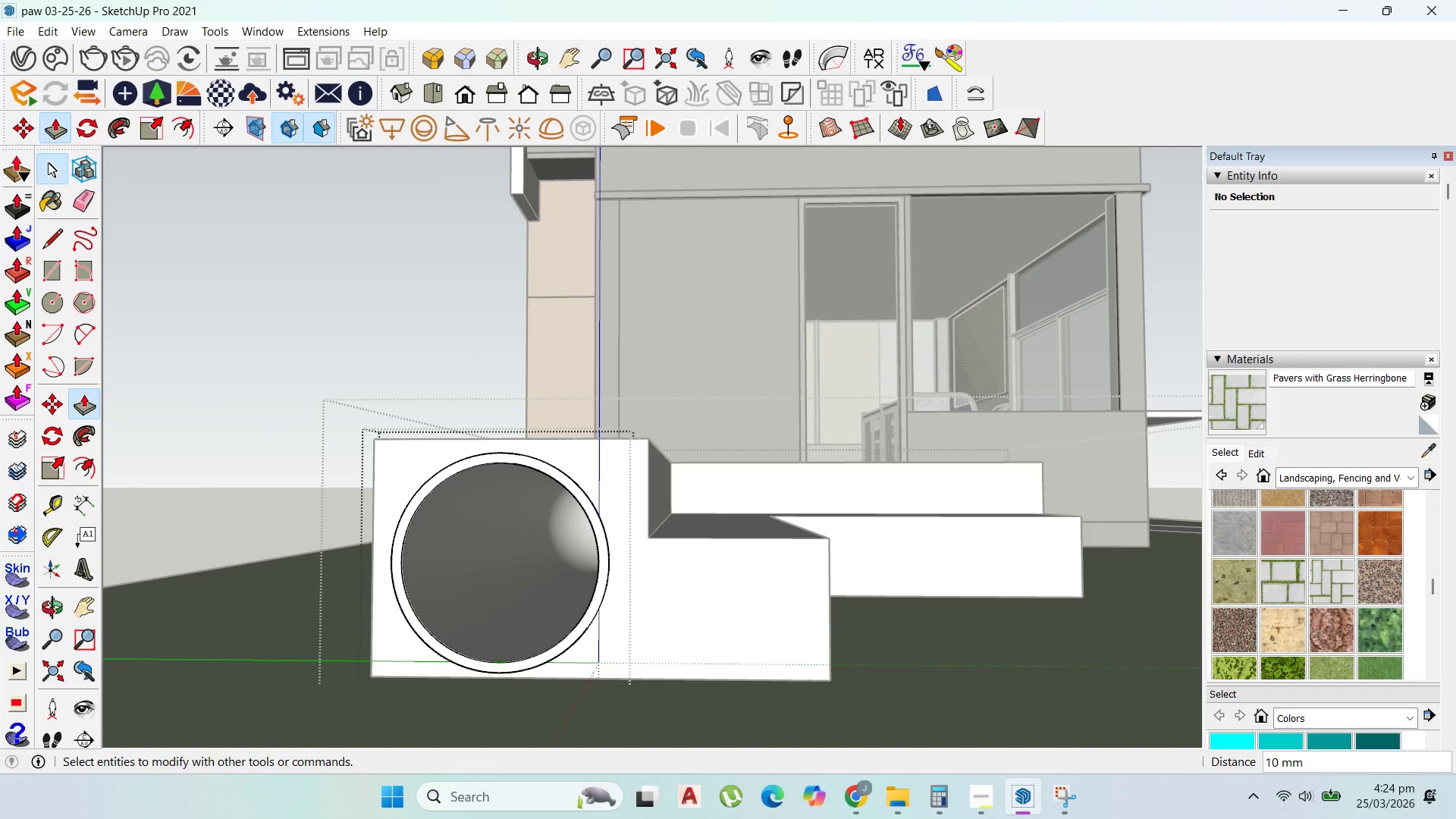 
key(Escape)
 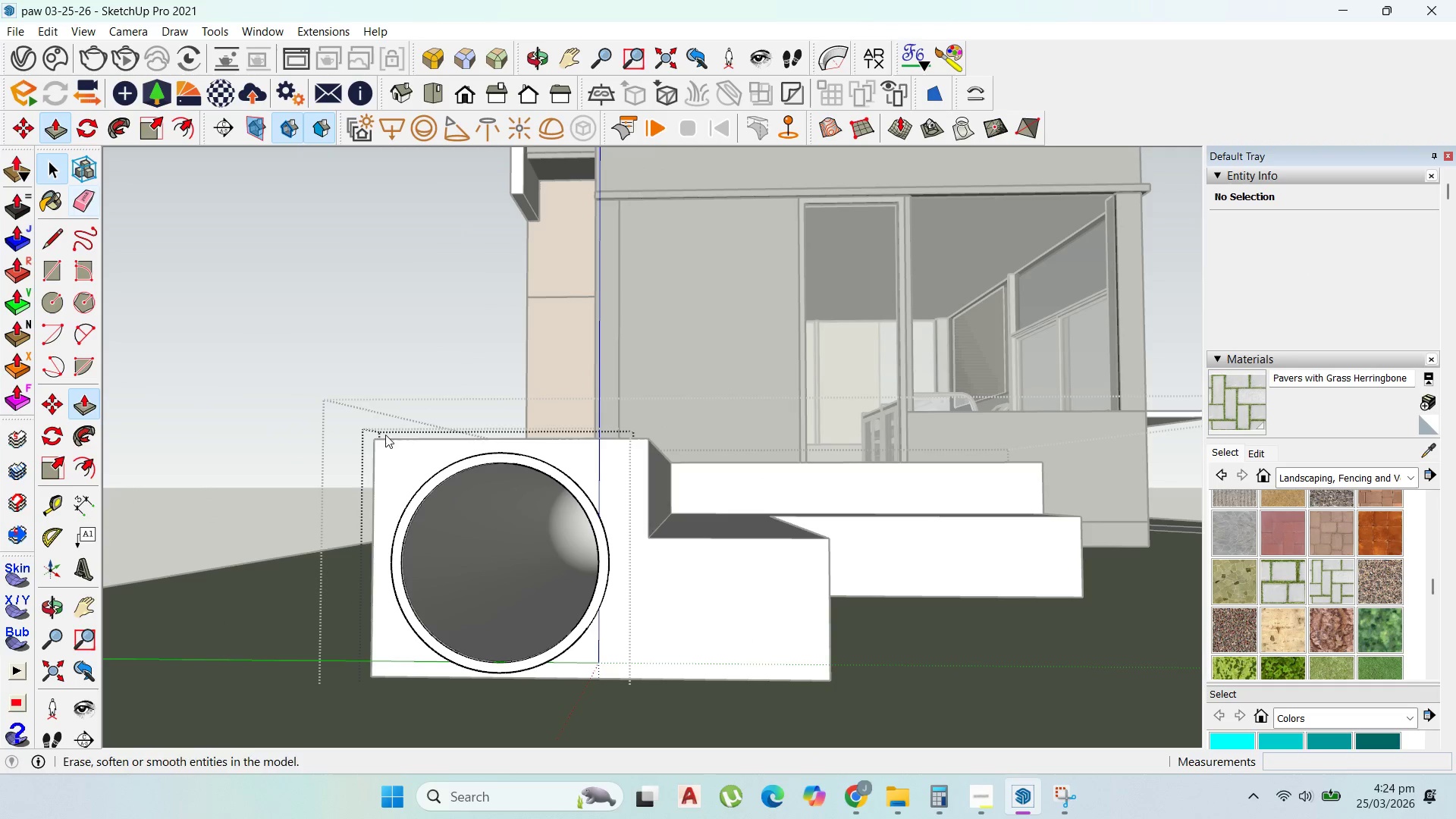 
left_click([494, 497])
 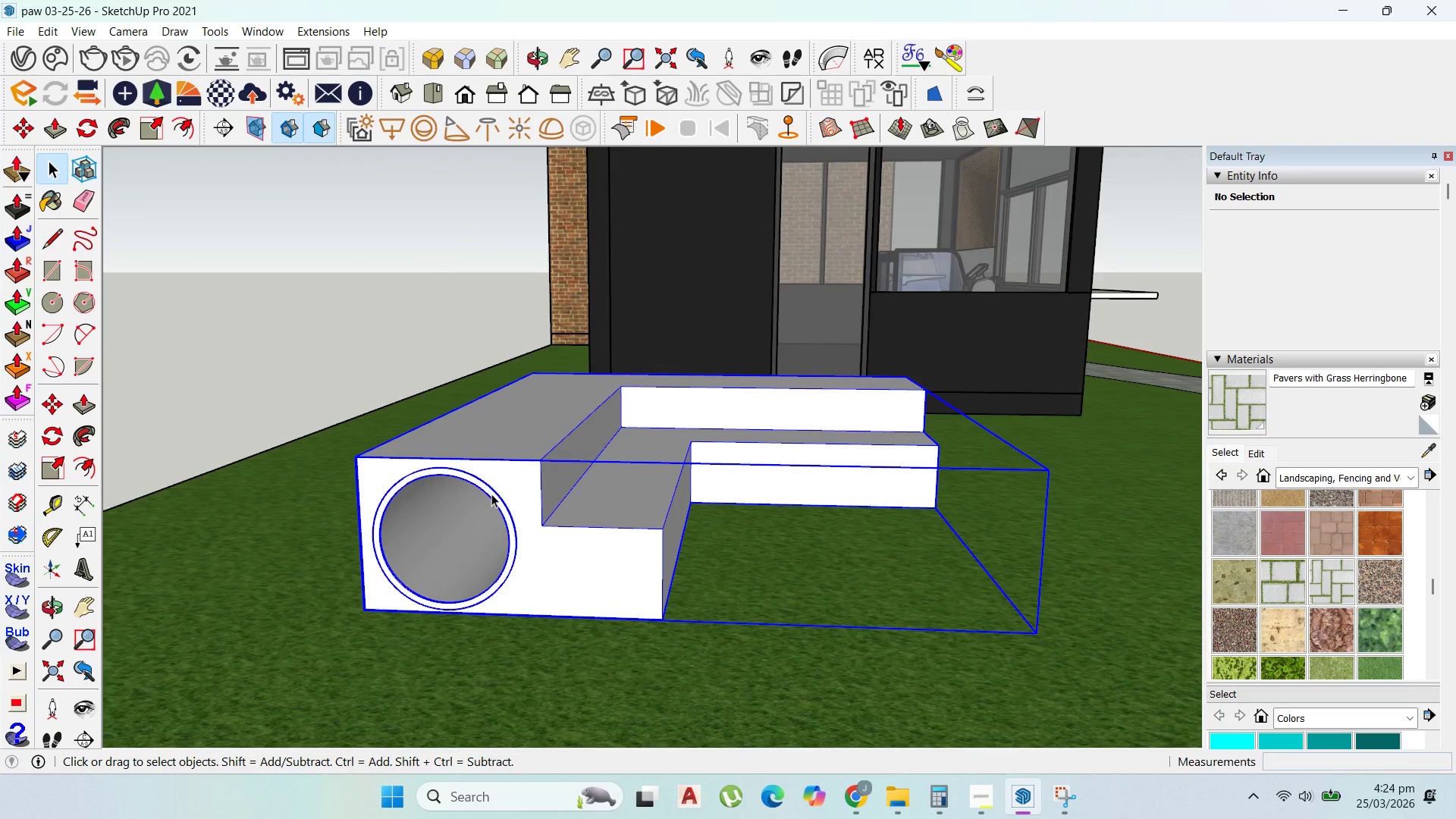 
scroll: coordinate [508, 492], scroll_direction: none, amount: 0.0
 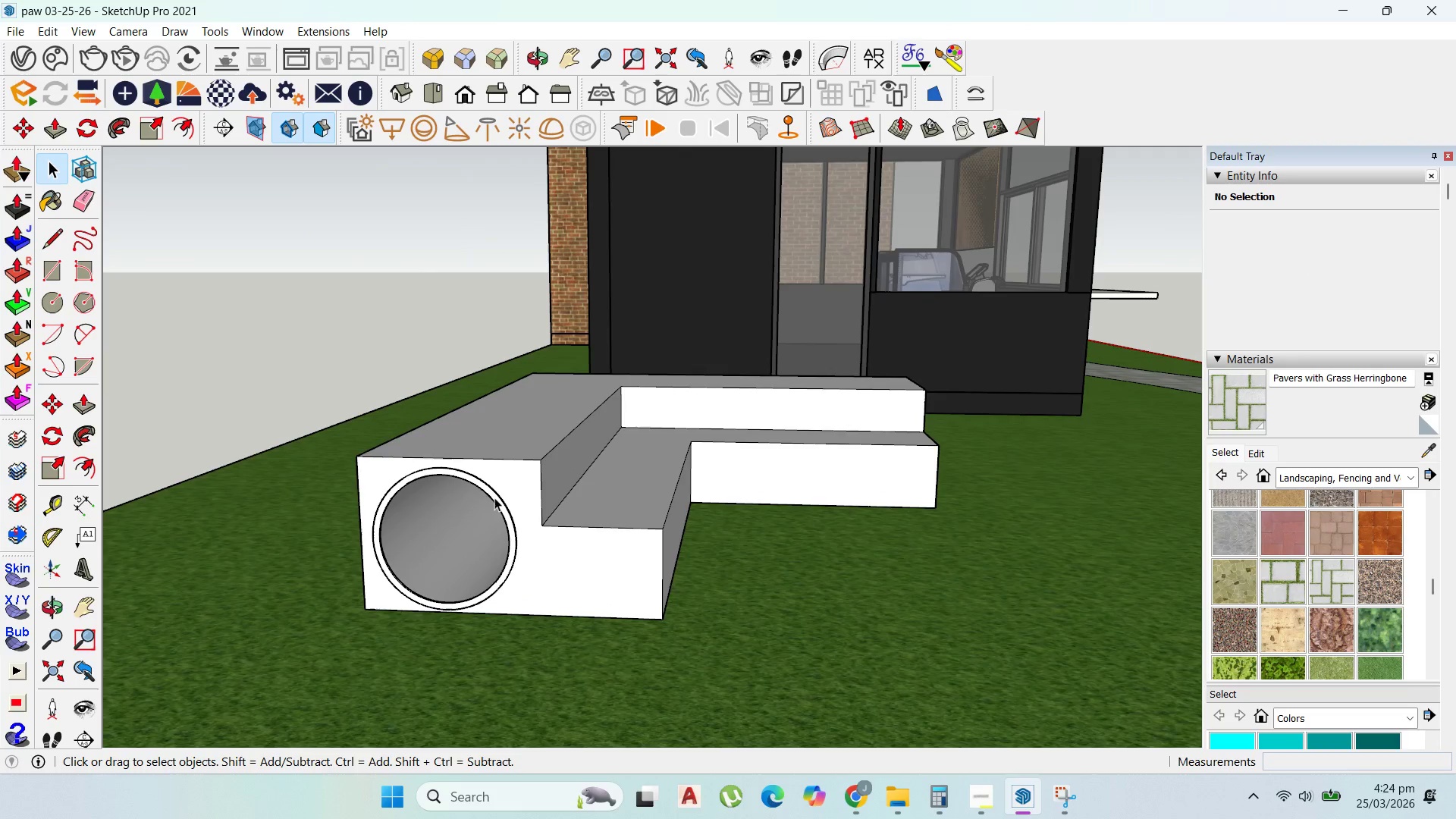 
double_click([484, 482])
 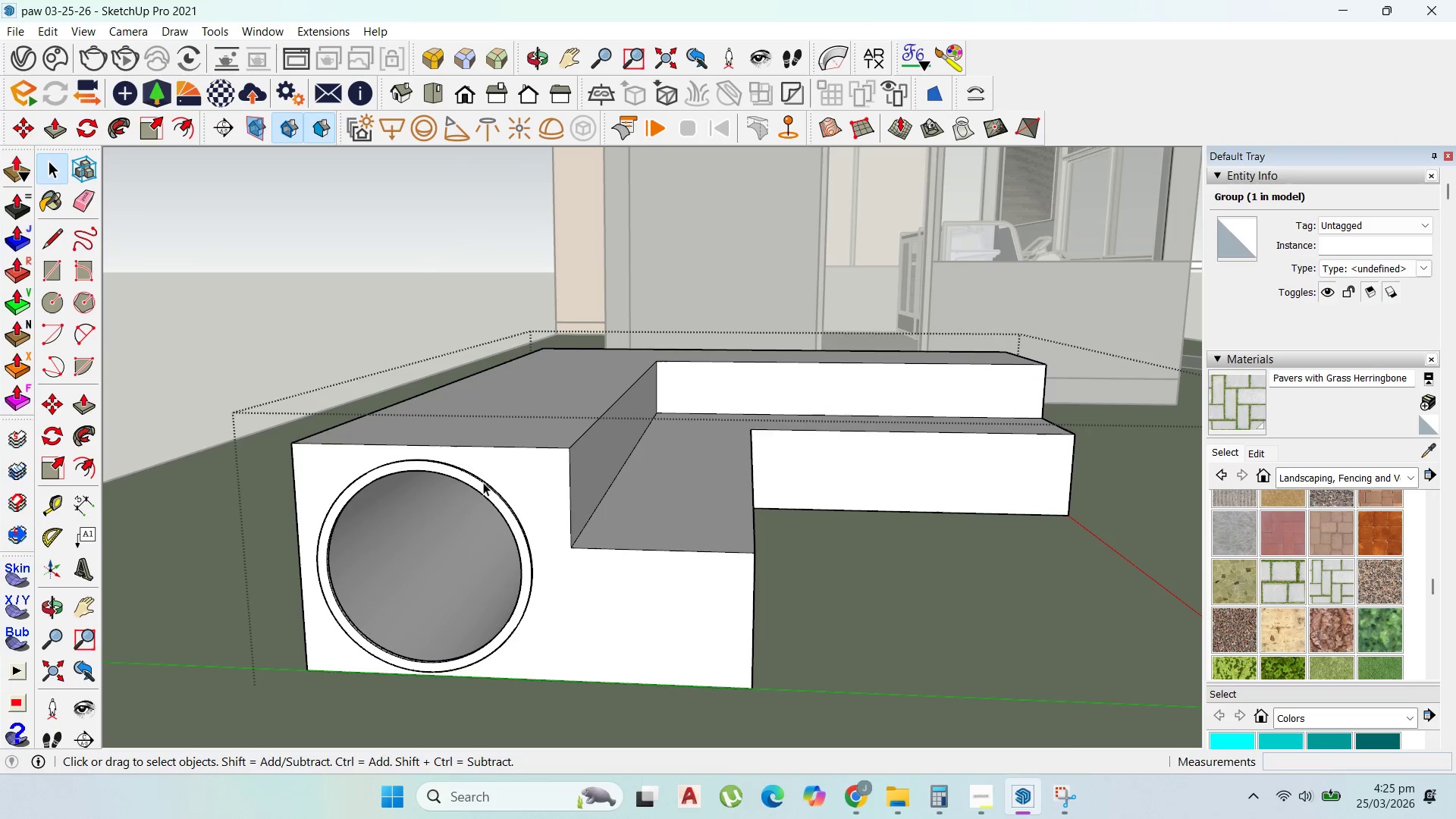 
scroll: coordinate [484, 482], scroll_direction: up, amount: 4.0
 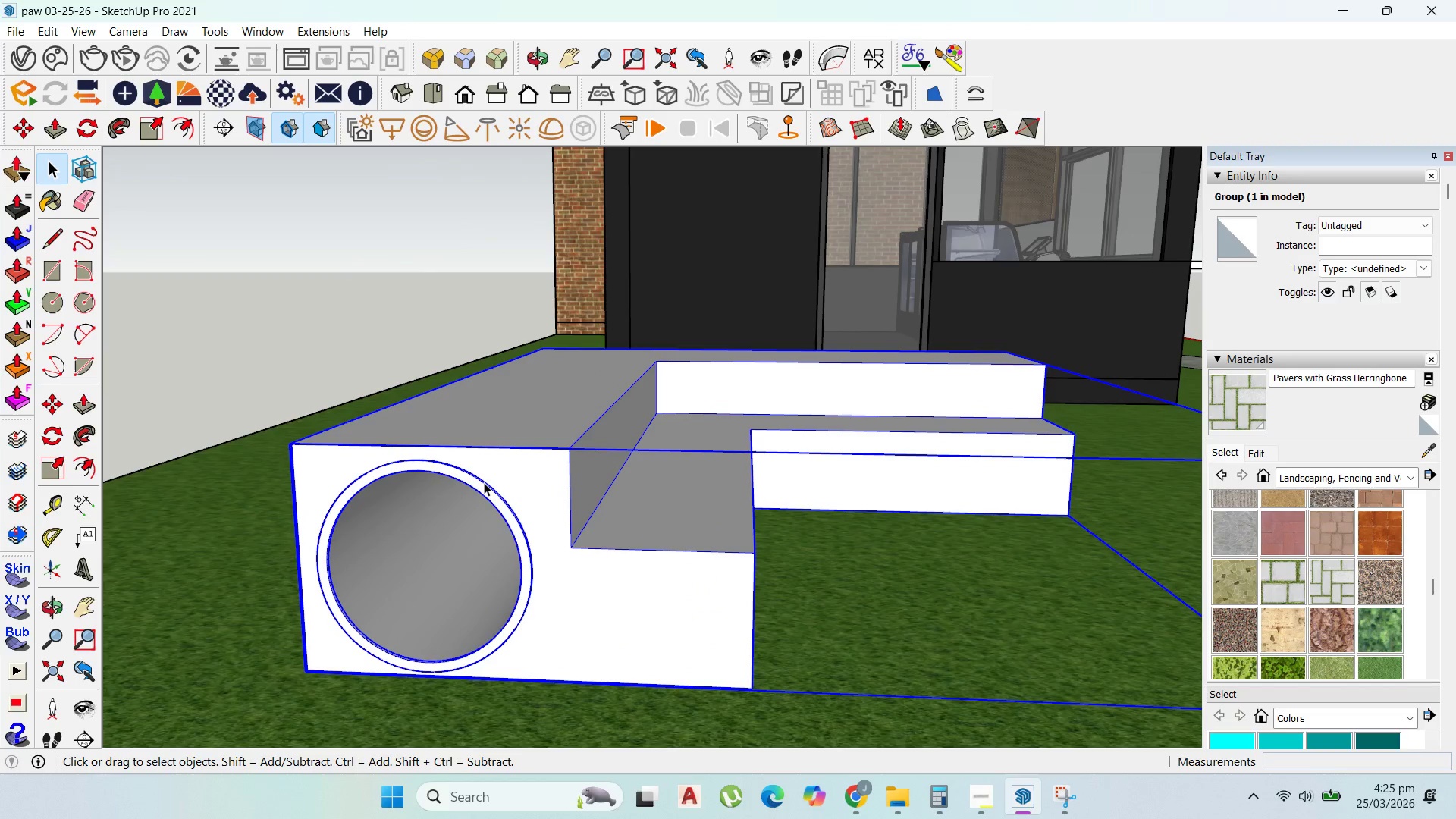 
triple_click([483, 482])
 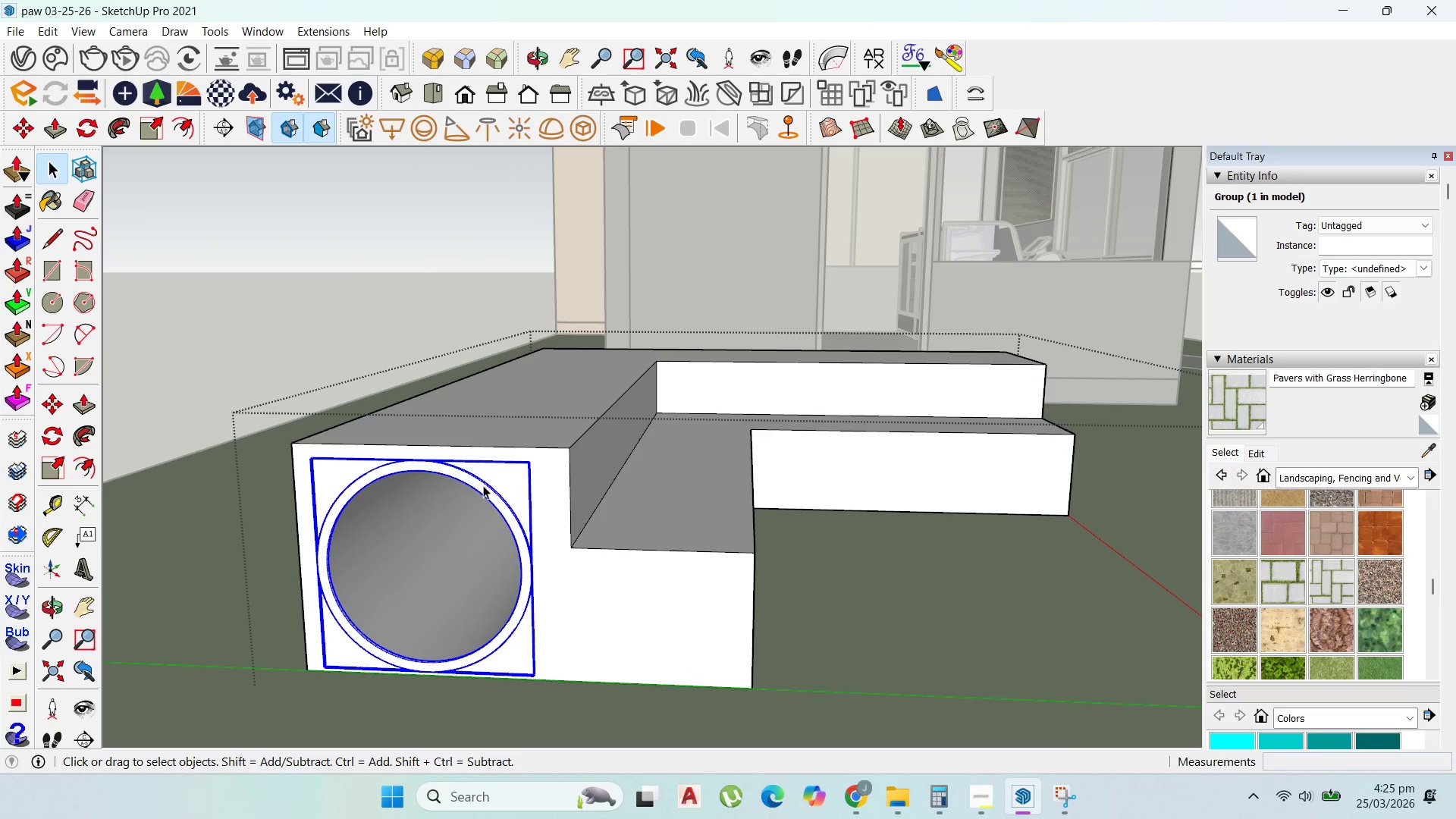 
scroll: coordinate [483, 487], scroll_direction: up, amount: 2.0
 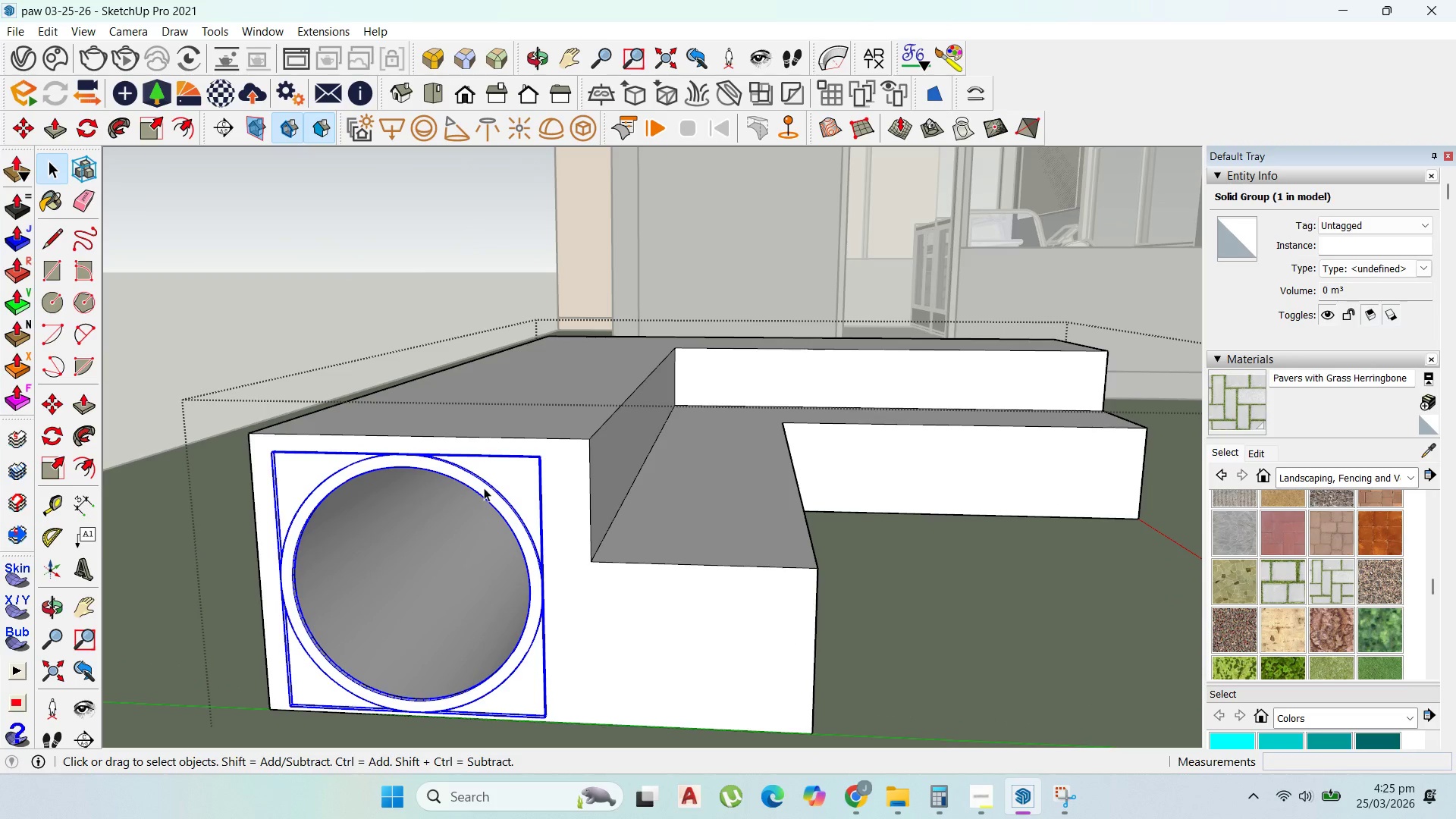 
key(M)
 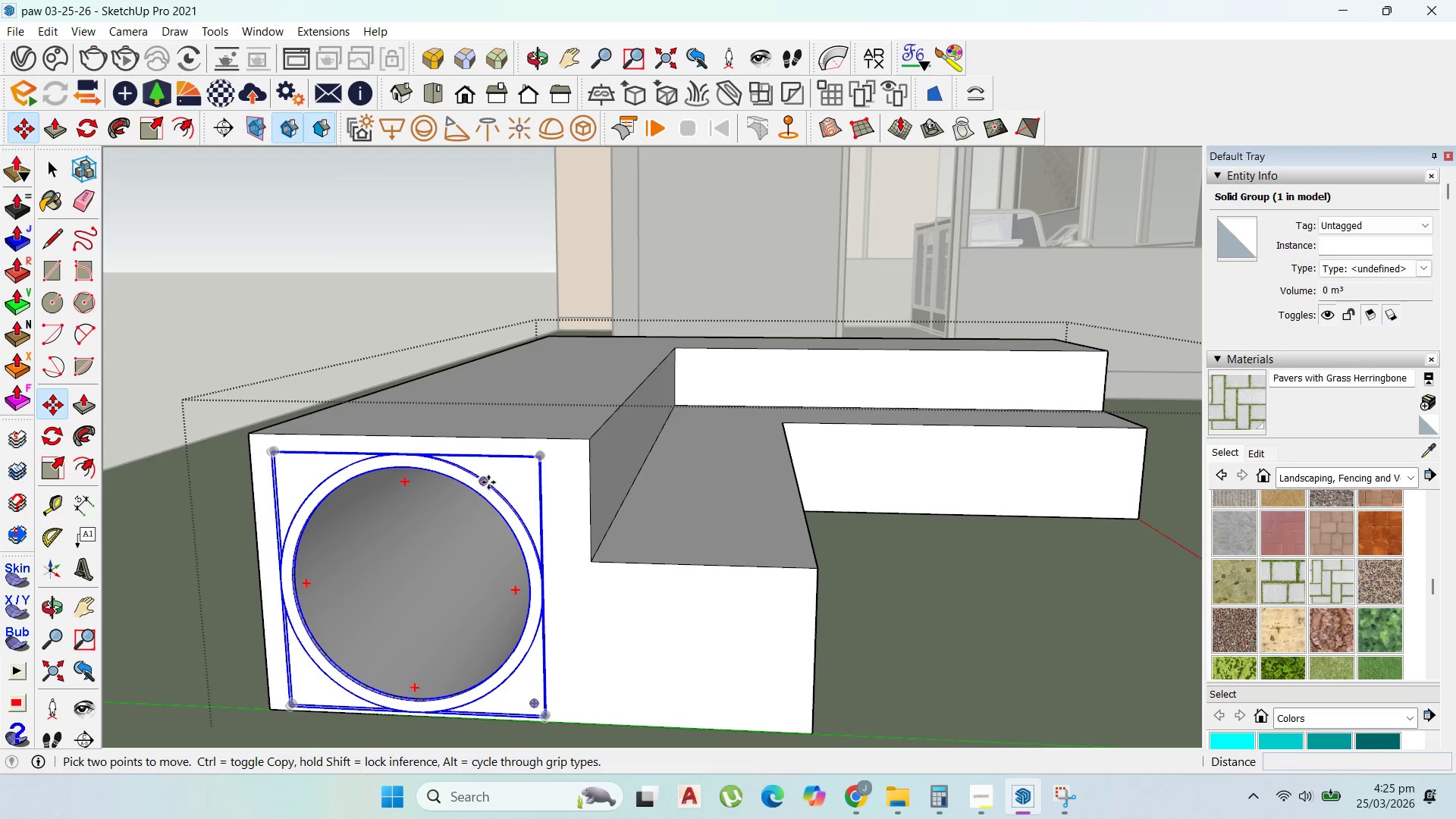 
left_click([488, 482])
 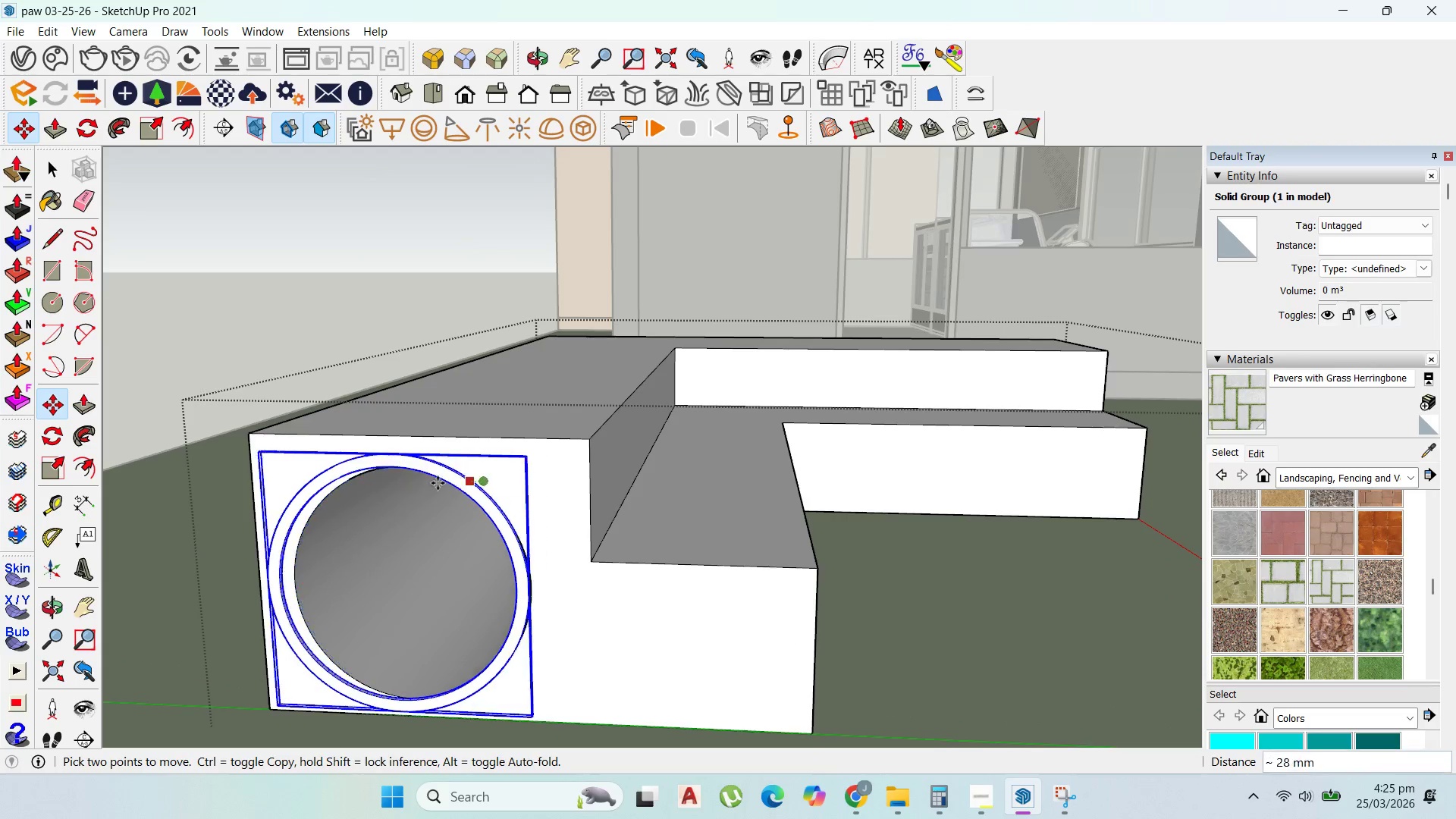 
key(Control+ControlLeft)
 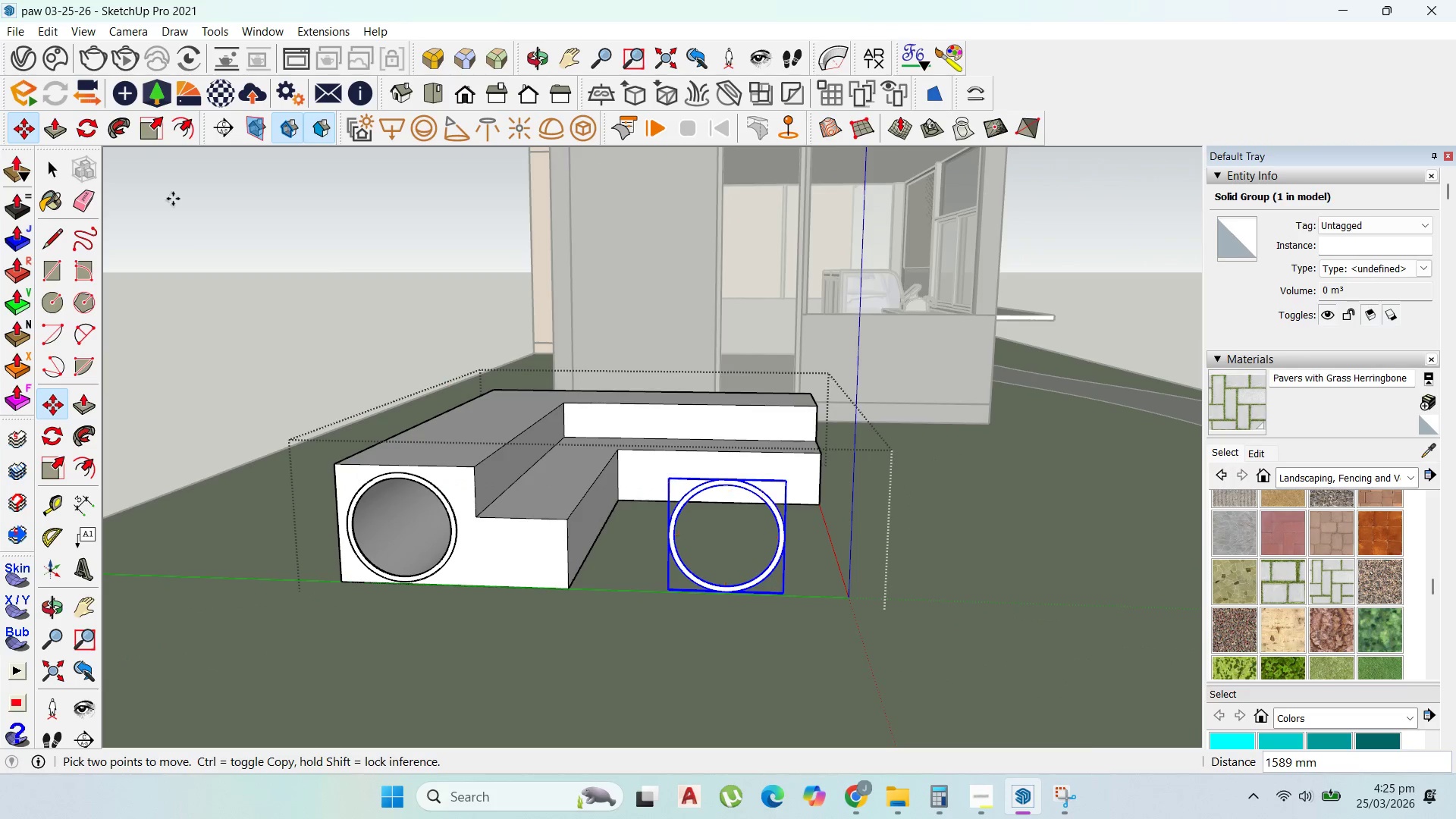 
scroll: coordinate [409, 487], scroll_direction: down, amount: 8.0
 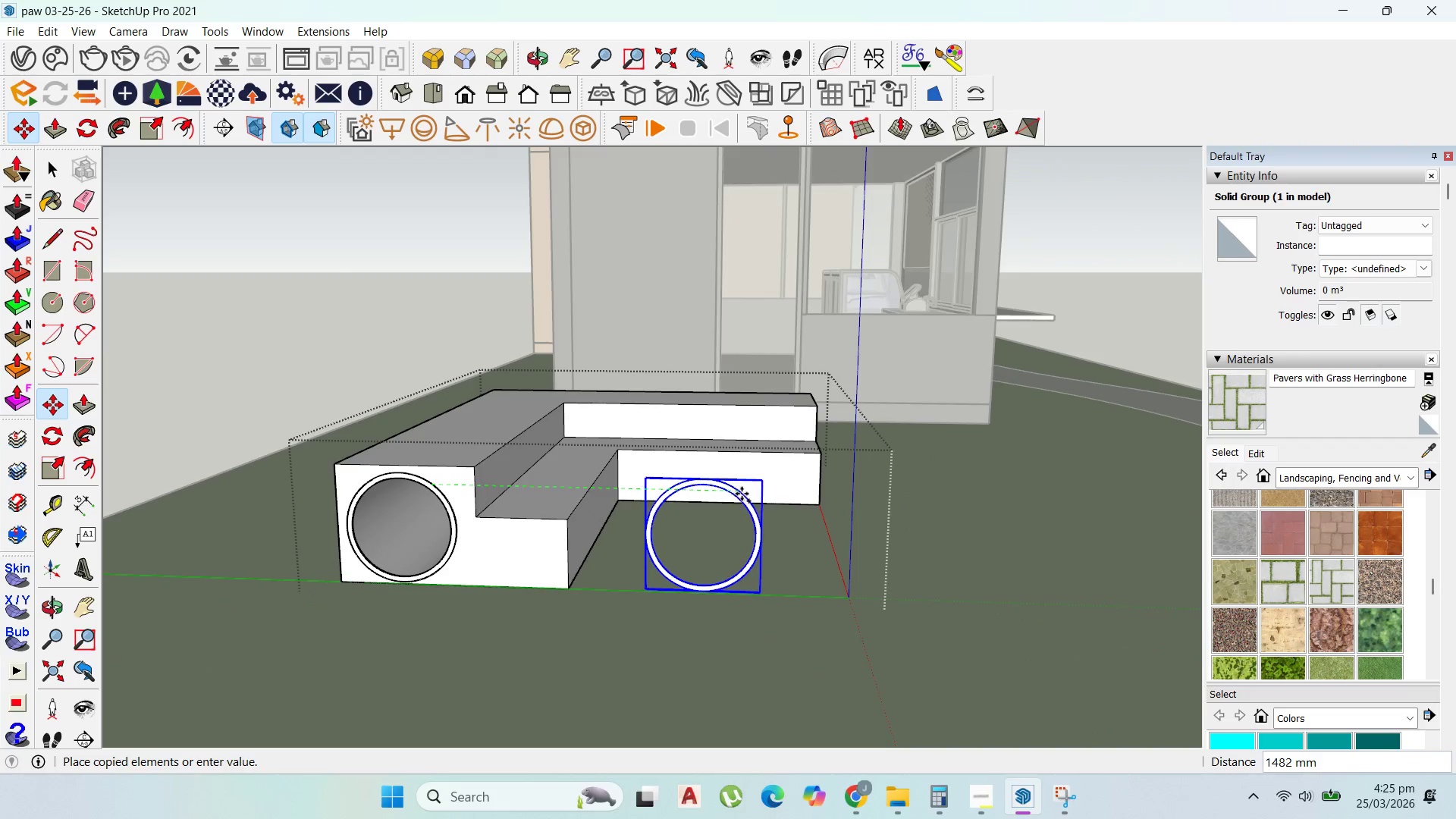 
left_click([86, 123])
 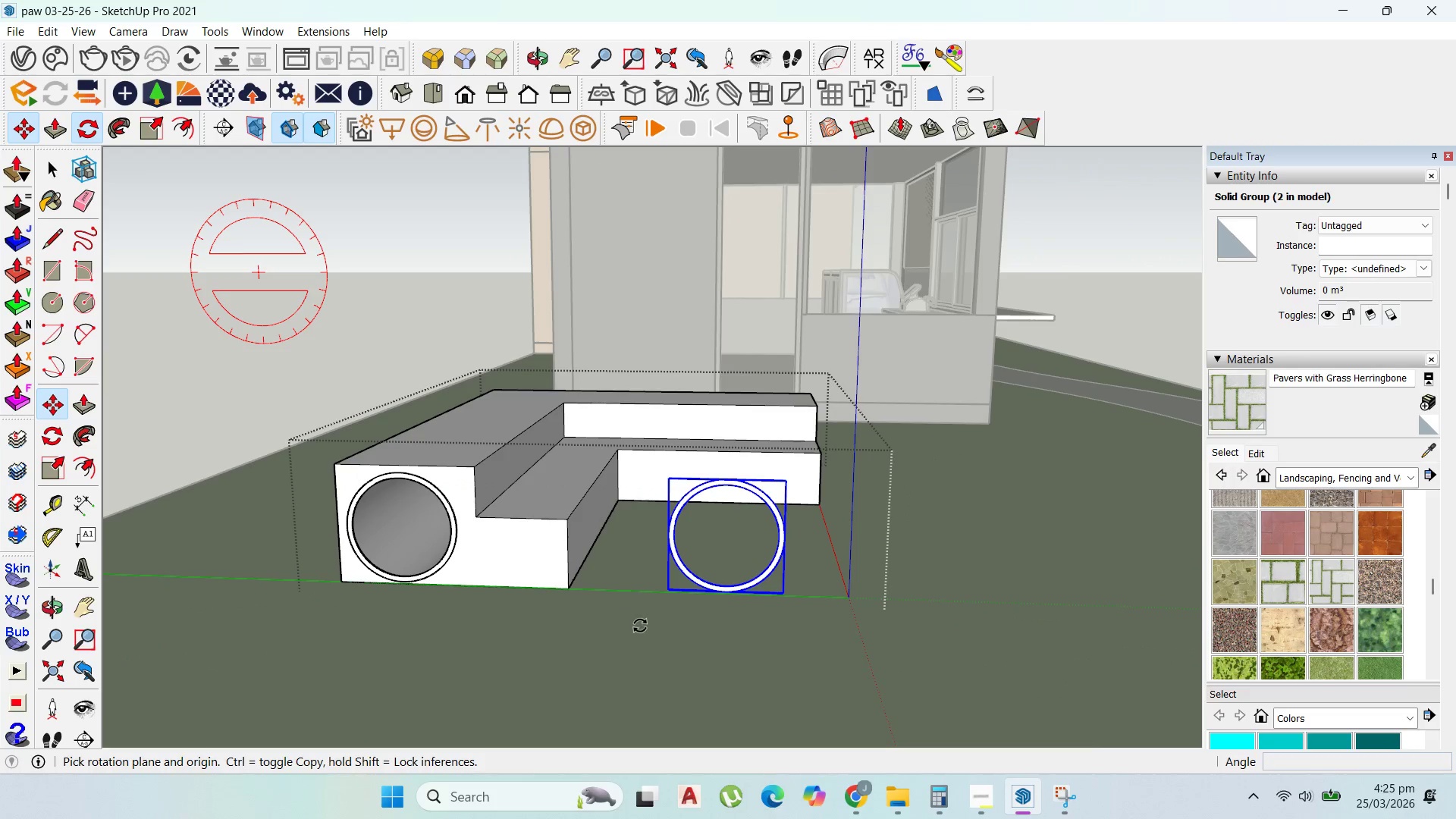 
scroll: coordinate [648, 607], scroll_direction: up, amount: 2.0
 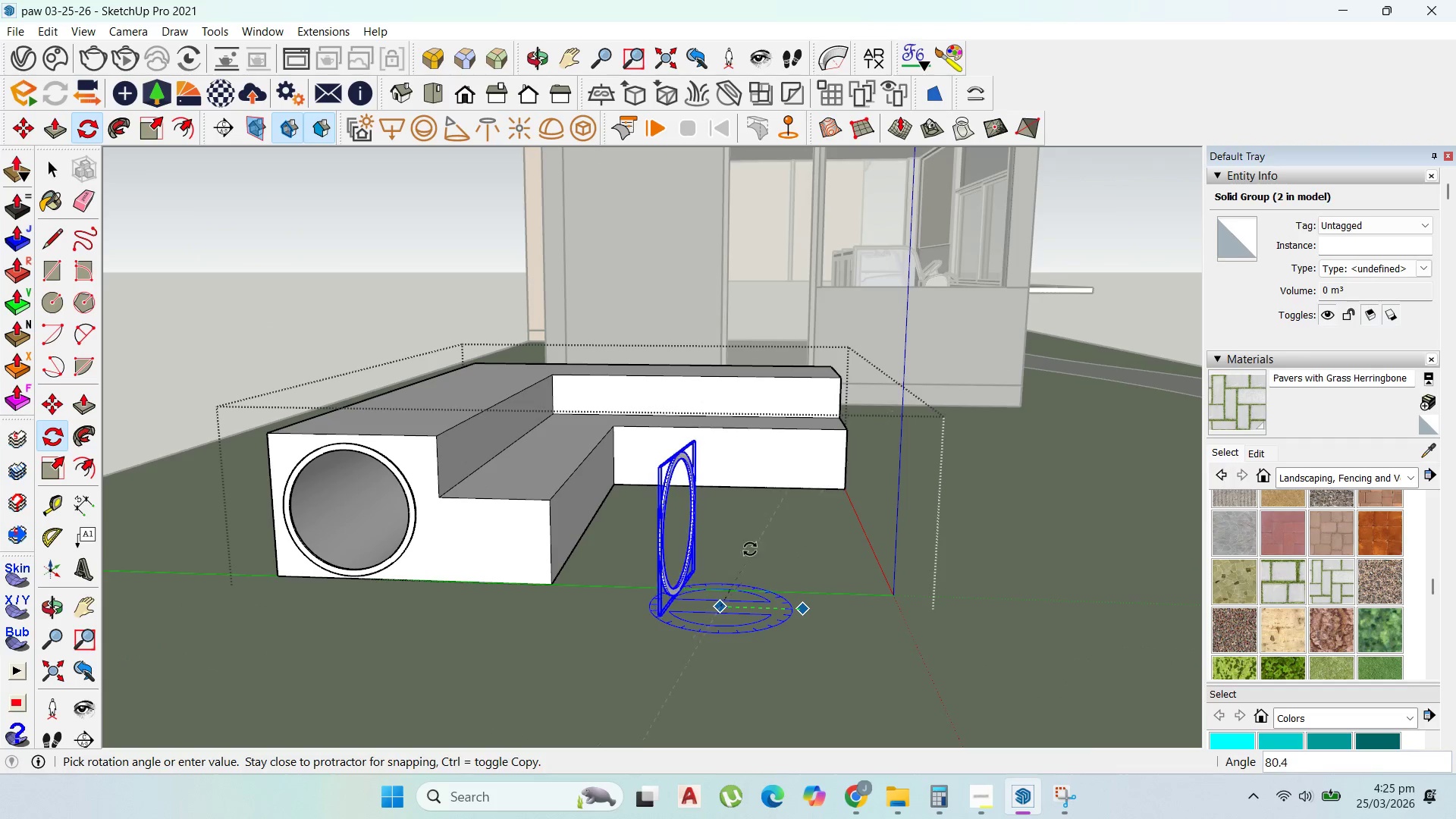 
left_click([727, 544])
 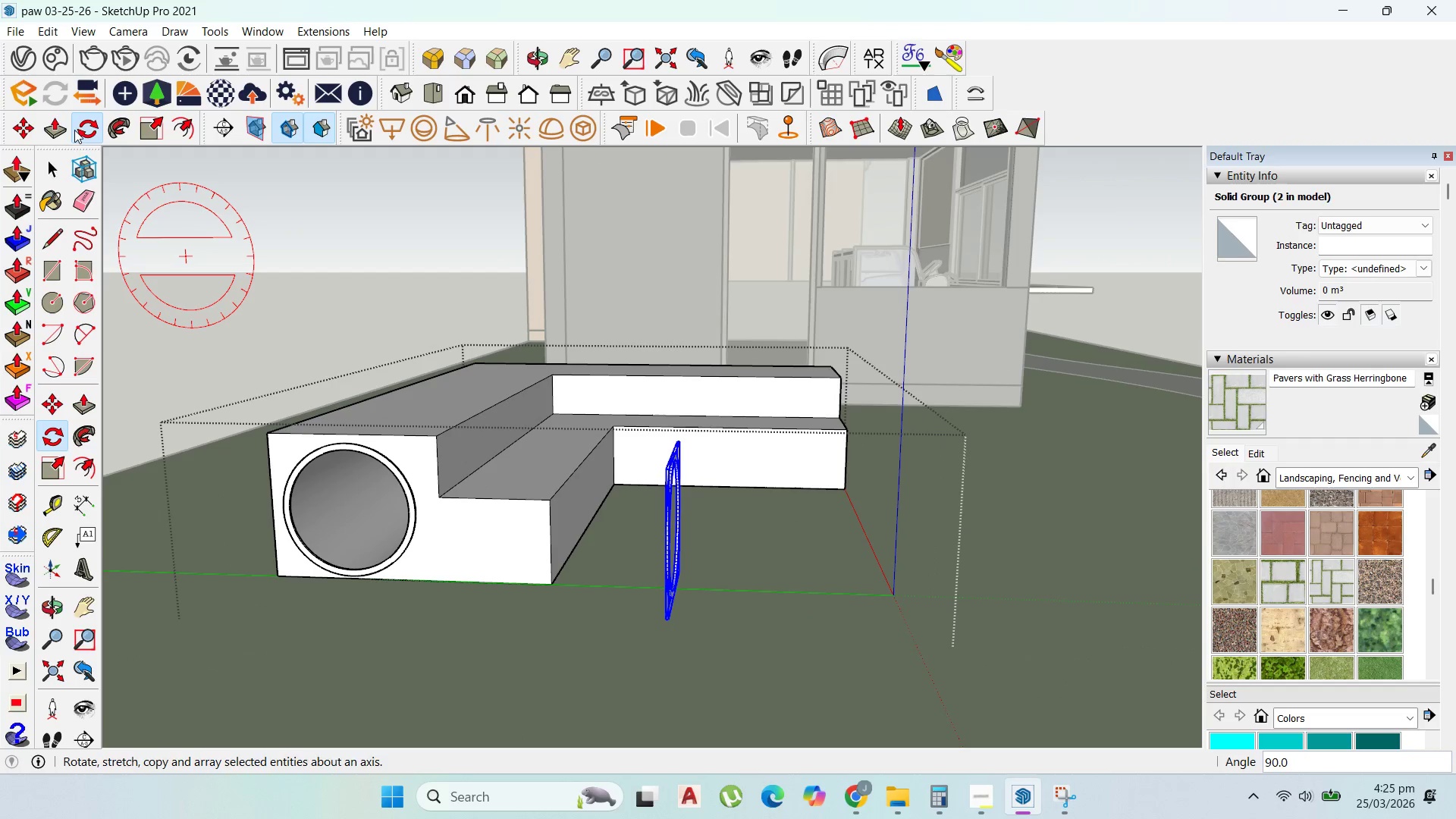 
left_click([89, 133])
 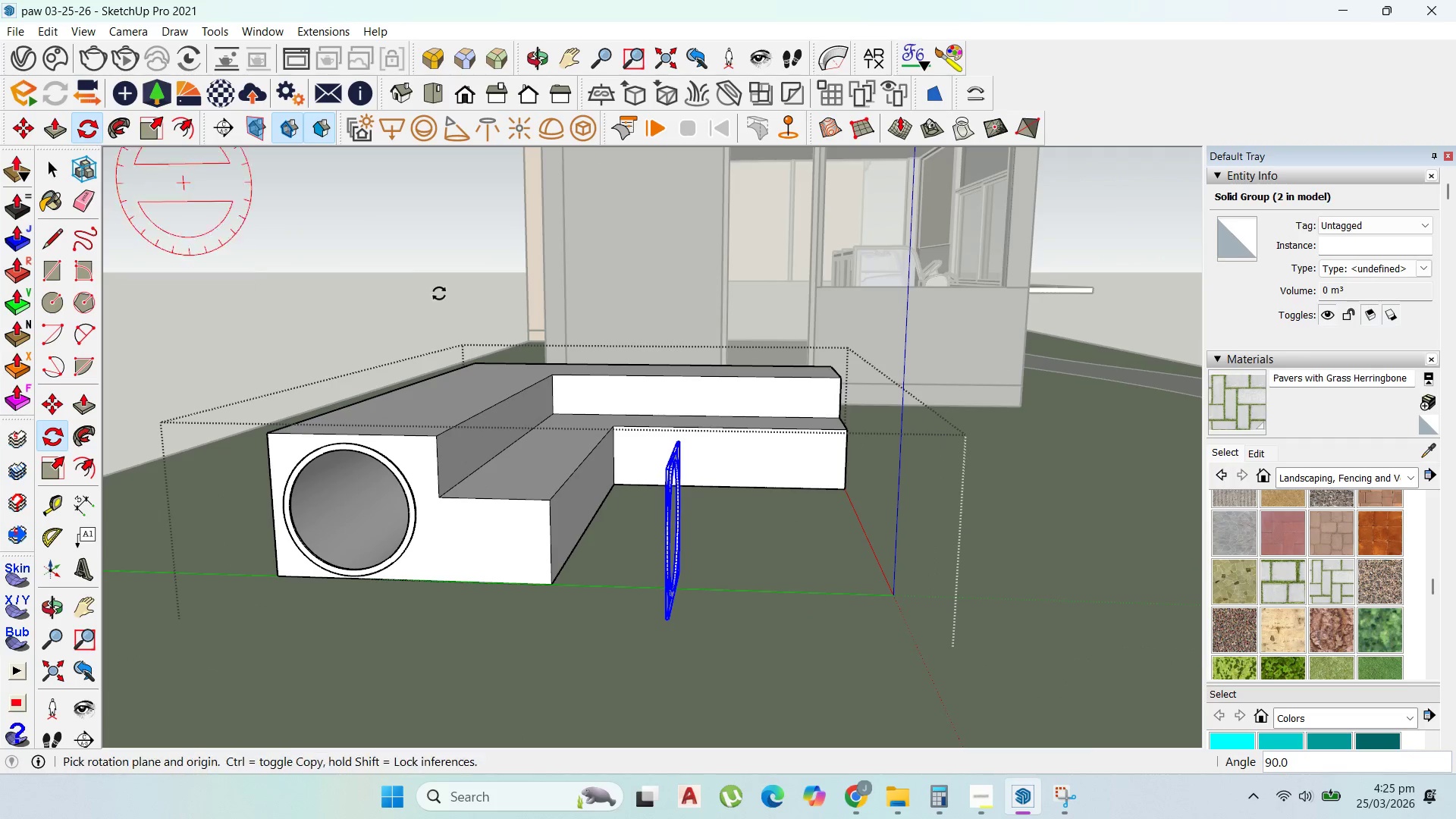 
scroll: coordinate [625, 425], scroll_direction: up, amount: 2.0
 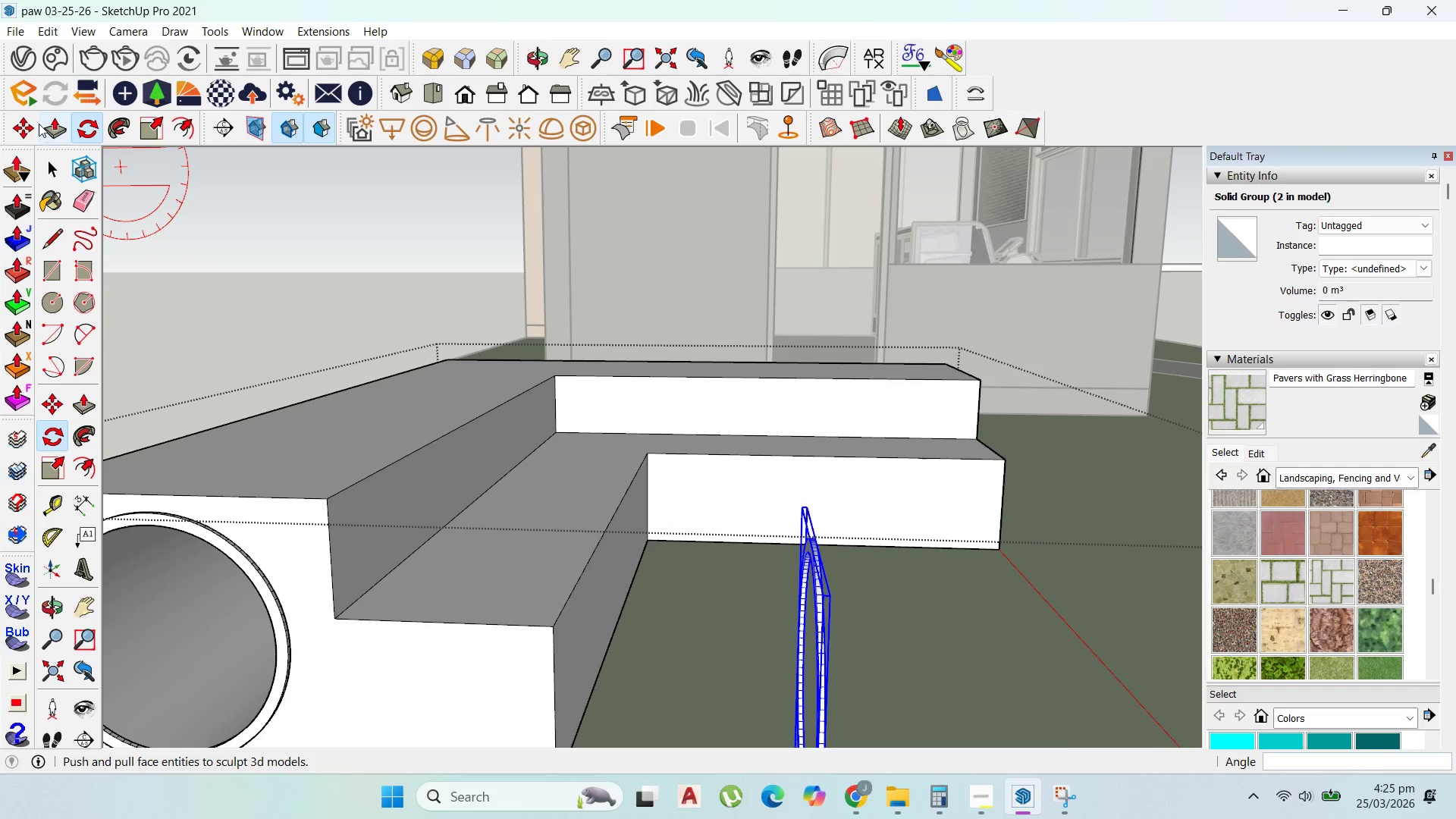 
left_click([30, 121])
 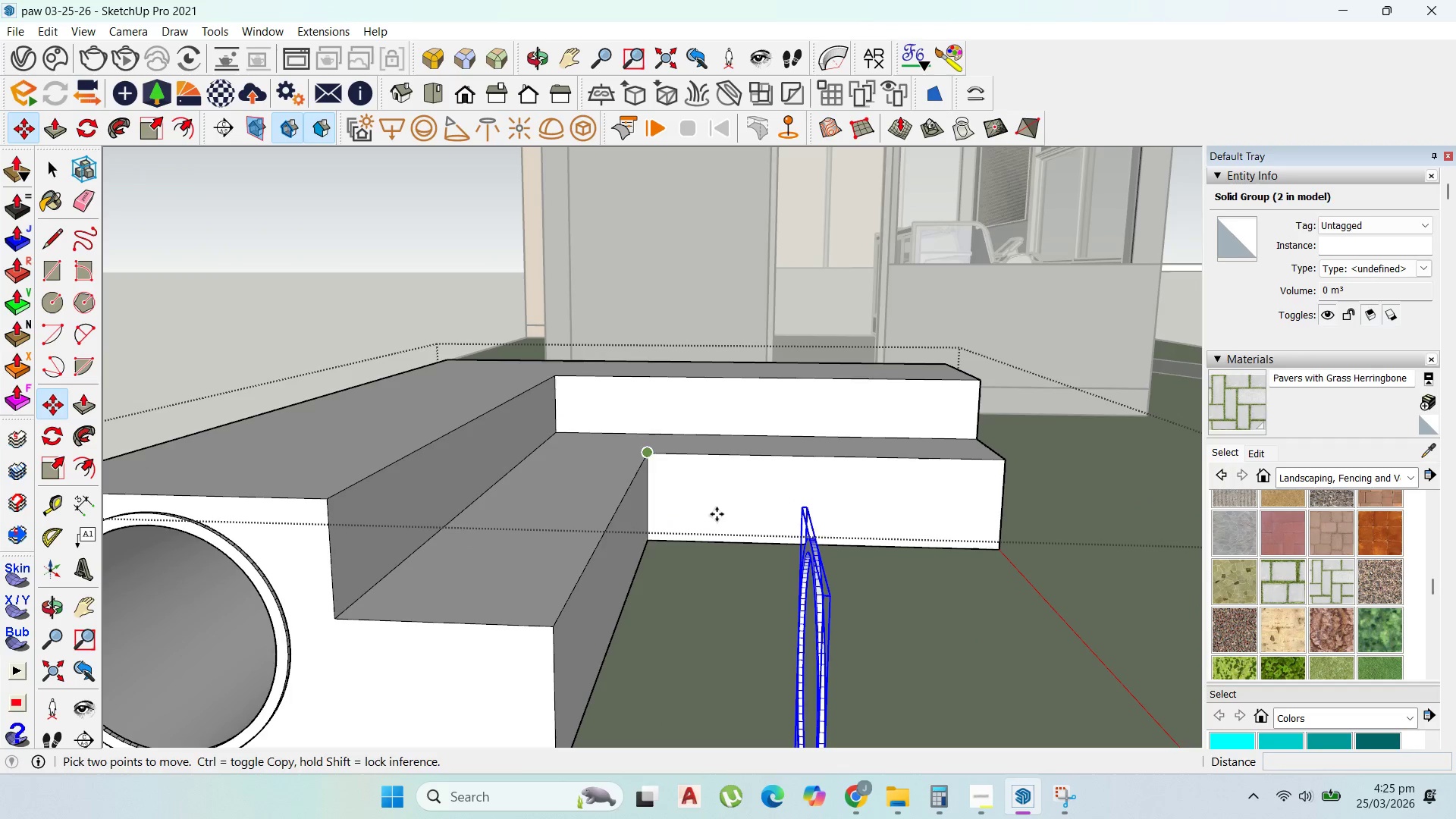 
scroll: coordinate [601, 340], scroll_direction: up, amount: 3.0
 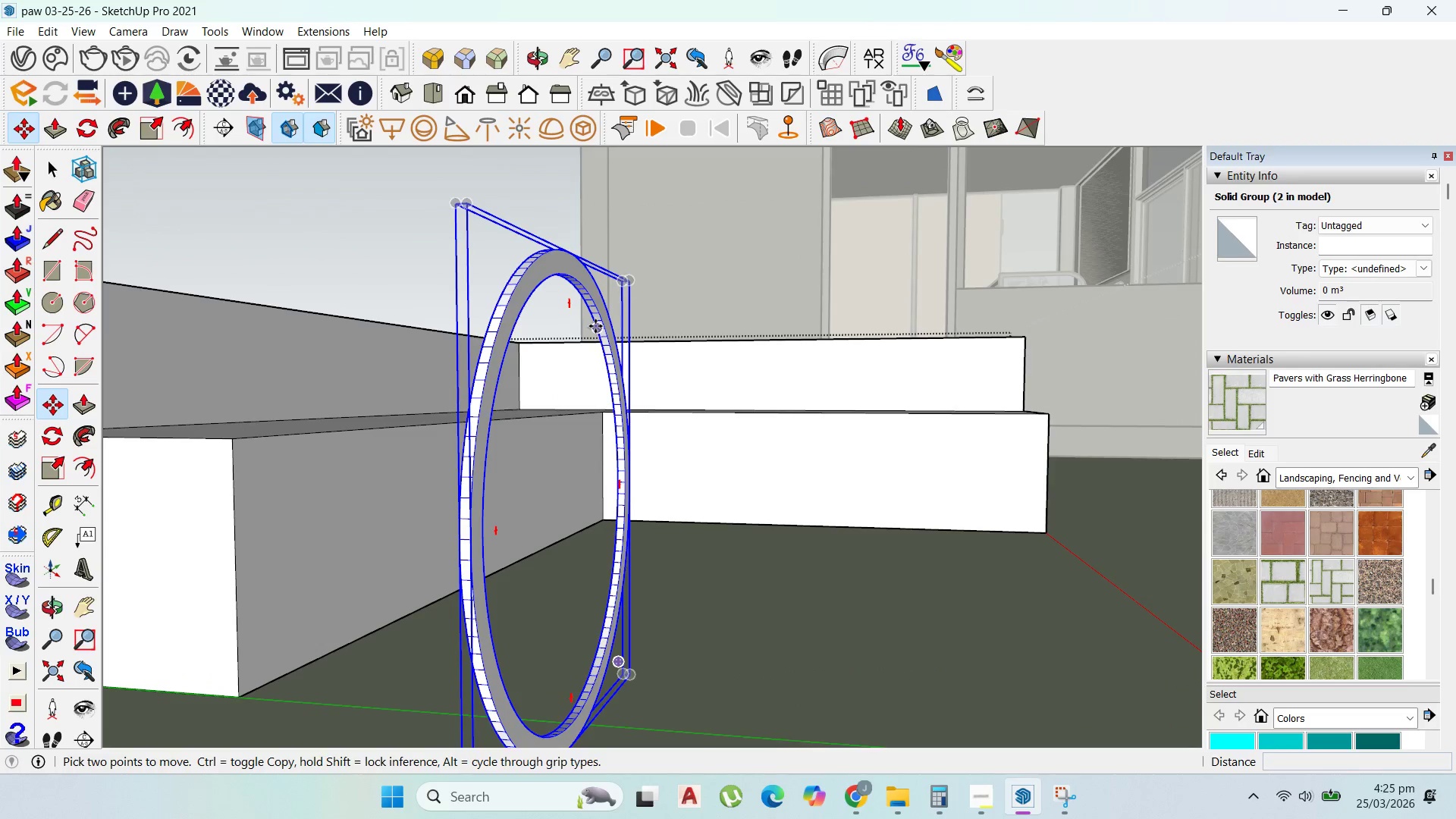 
left_click([595, 326])
 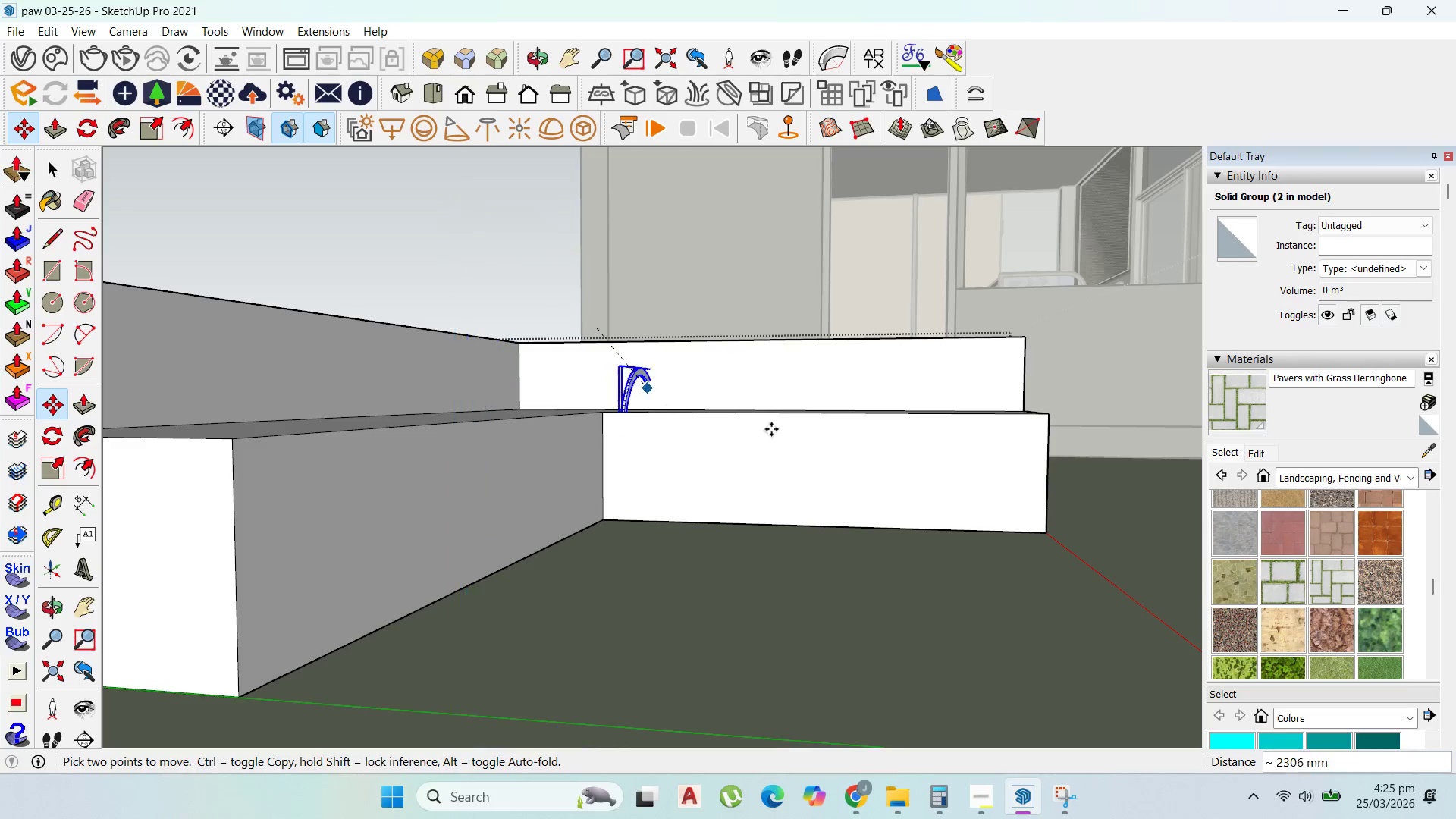 
scroll: coordinate [901, 457], scroll_direction: down, amount: 1.0
 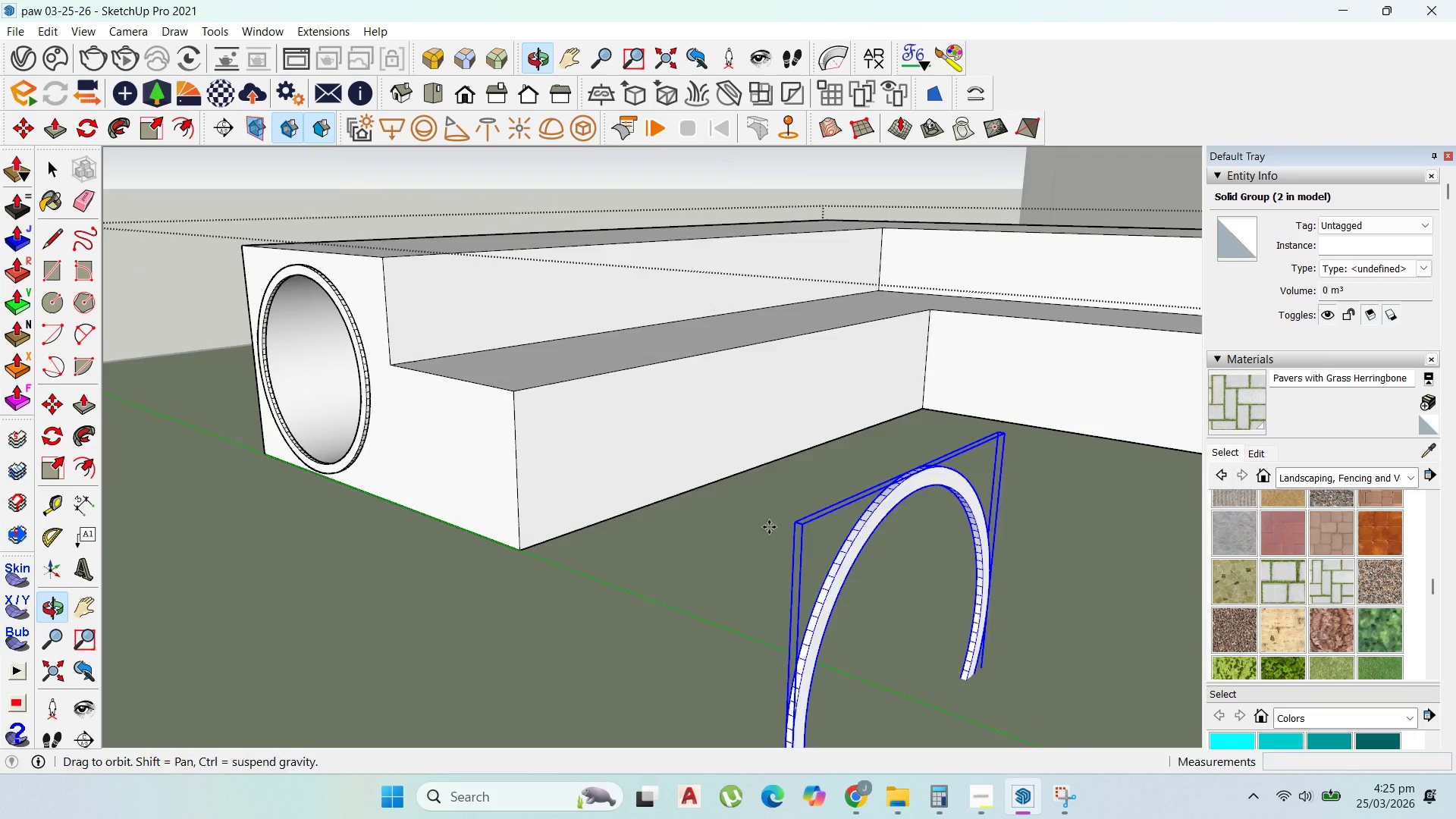 
scroll: coordinate [1118, 359], scroll_direction: none, amount: 0.0
 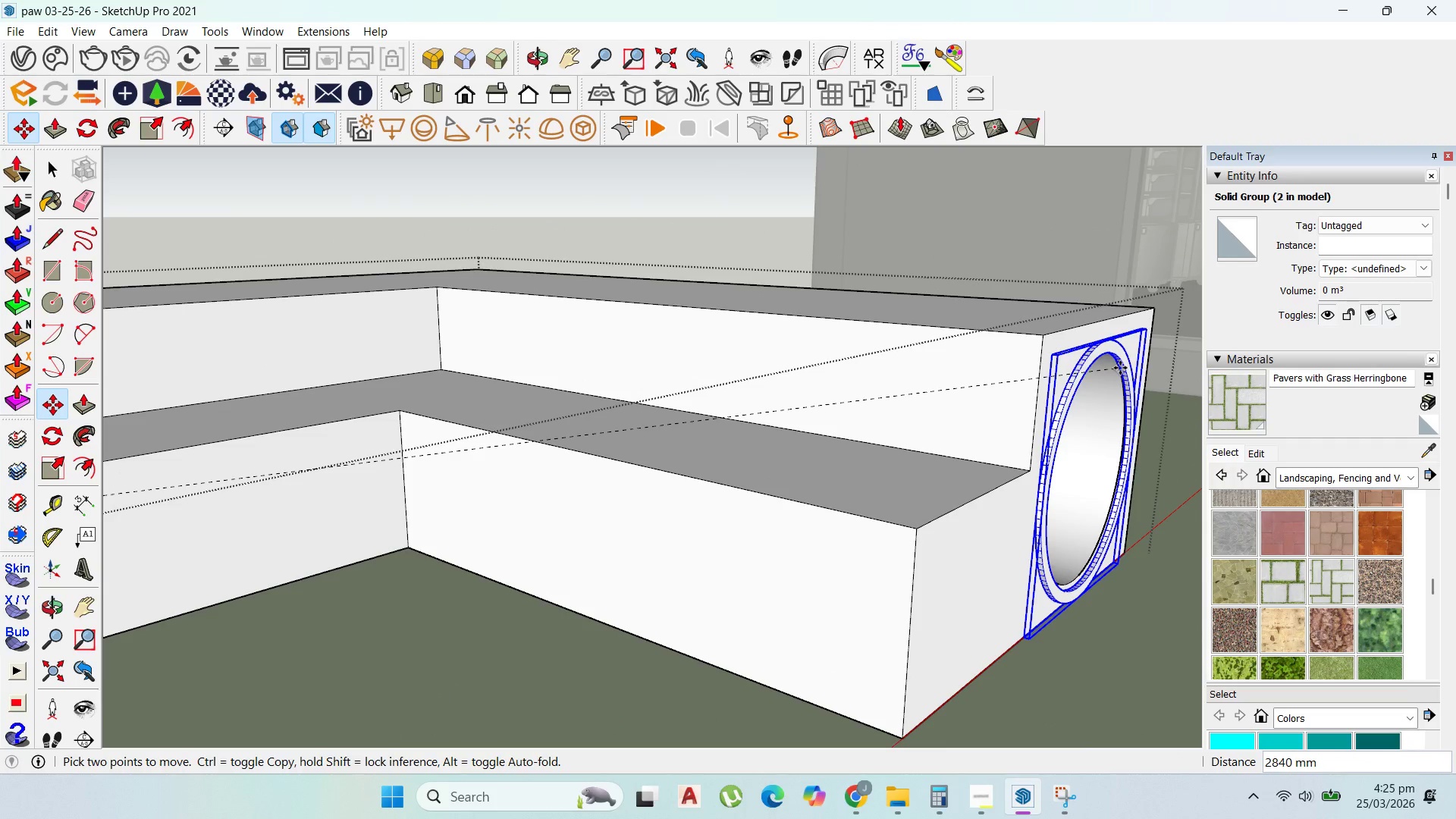 
scroll: coordinate [1117, 372], scroll_direction: up, amount: 15.0
 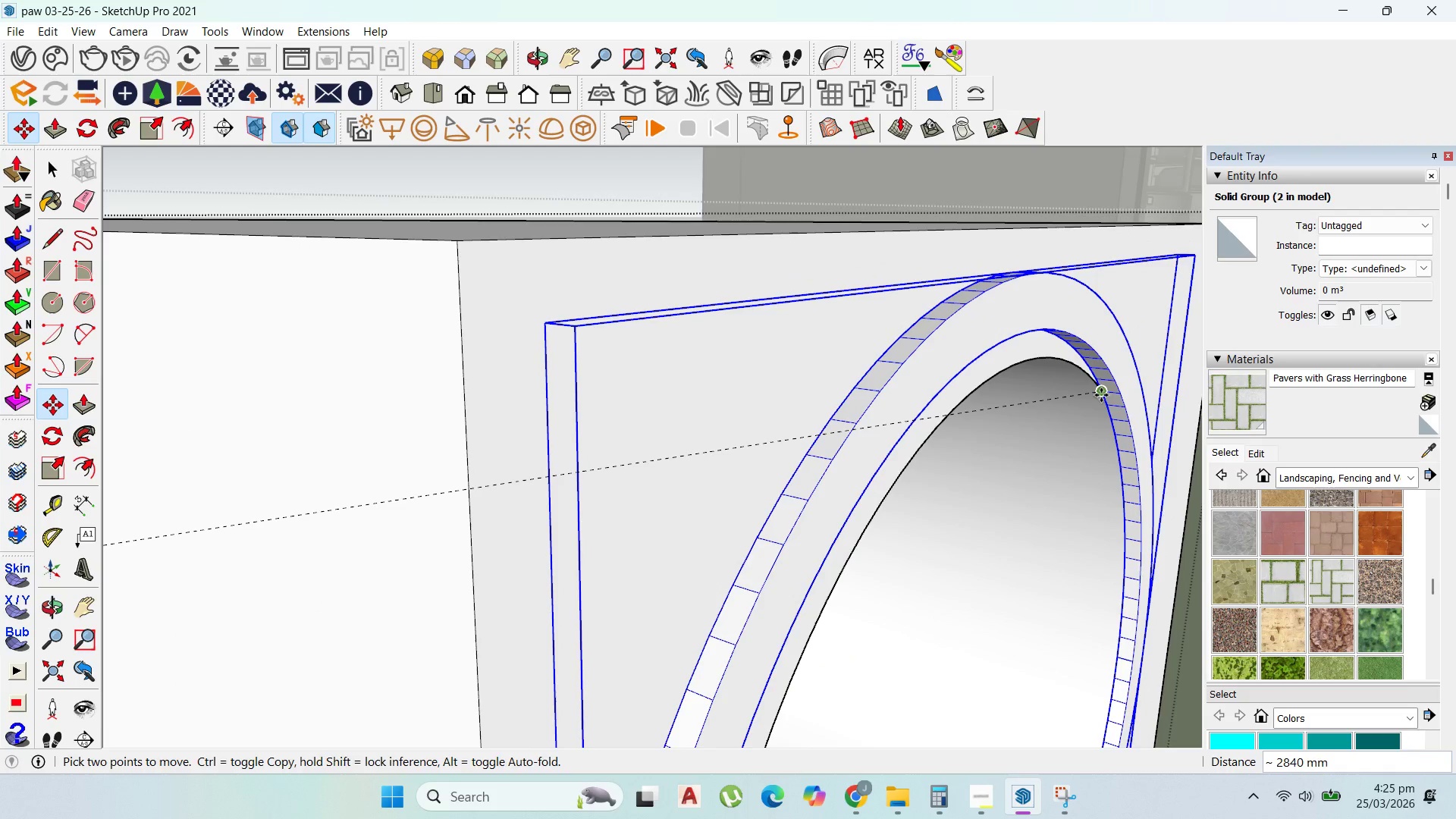 
left_click([1101, 395])
 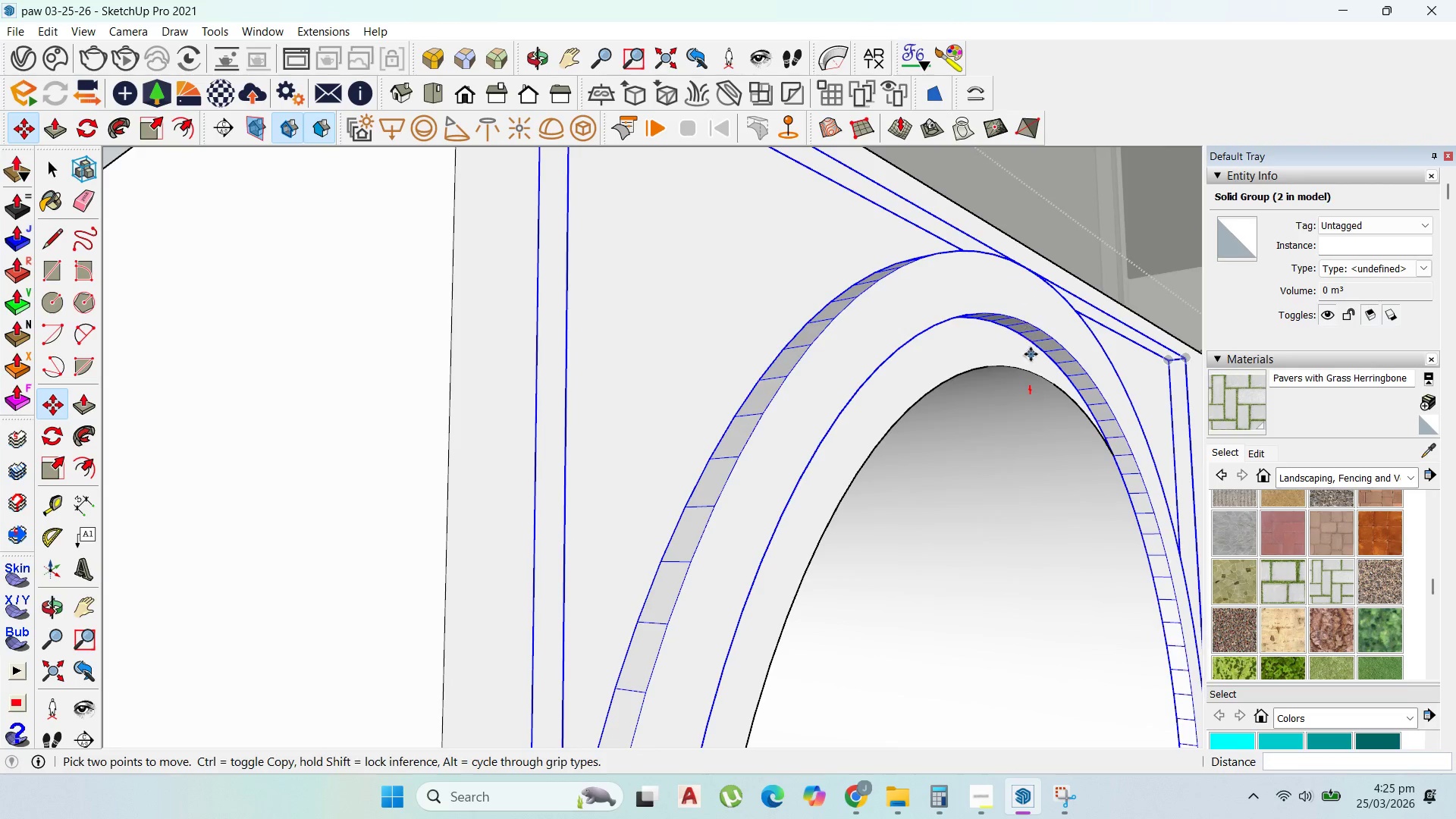 
left_click_drag(start_coordinate=[1012, 334], to_coordinate=[1013, 339])
 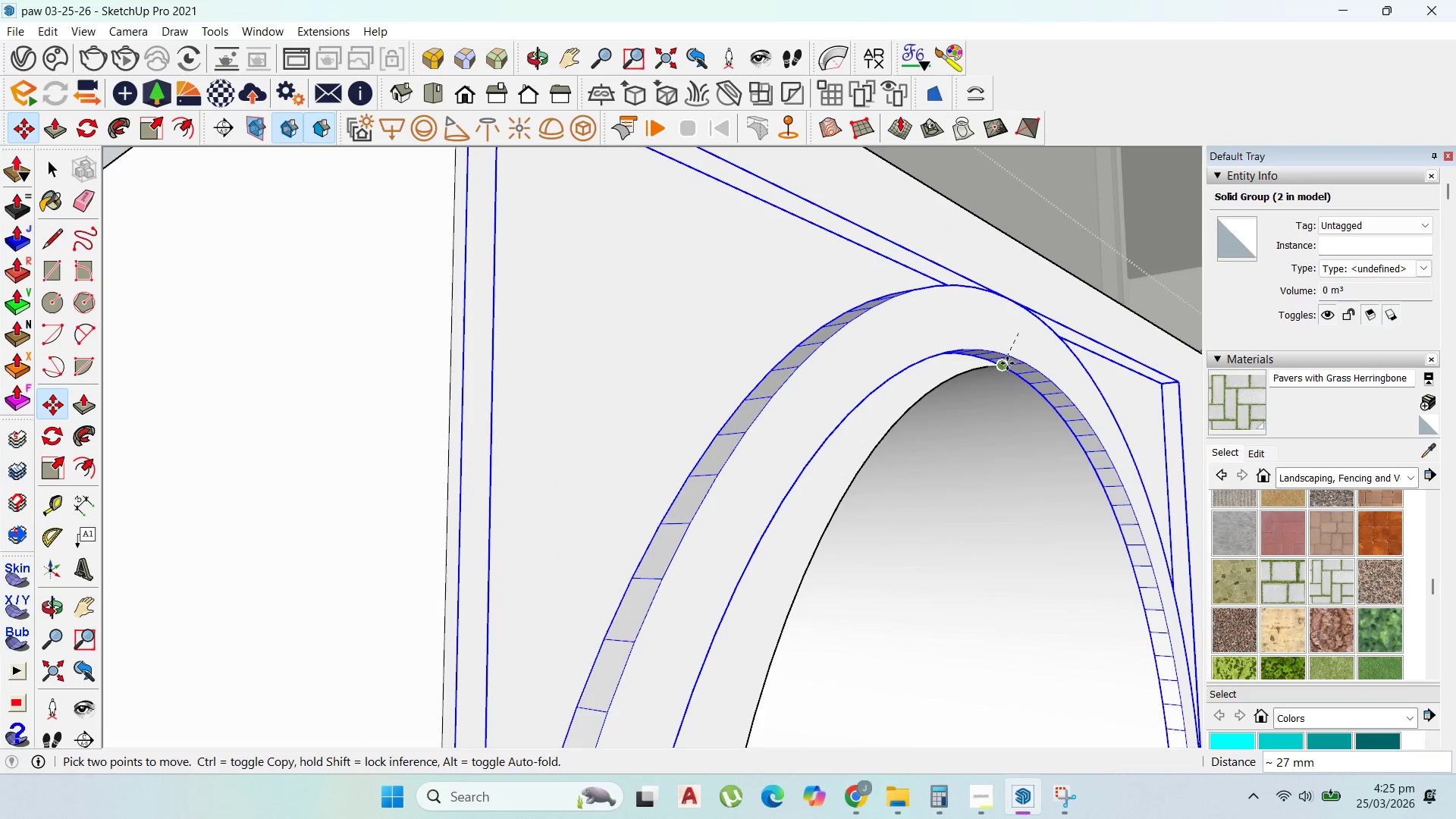 
left_click([1007, 363])
 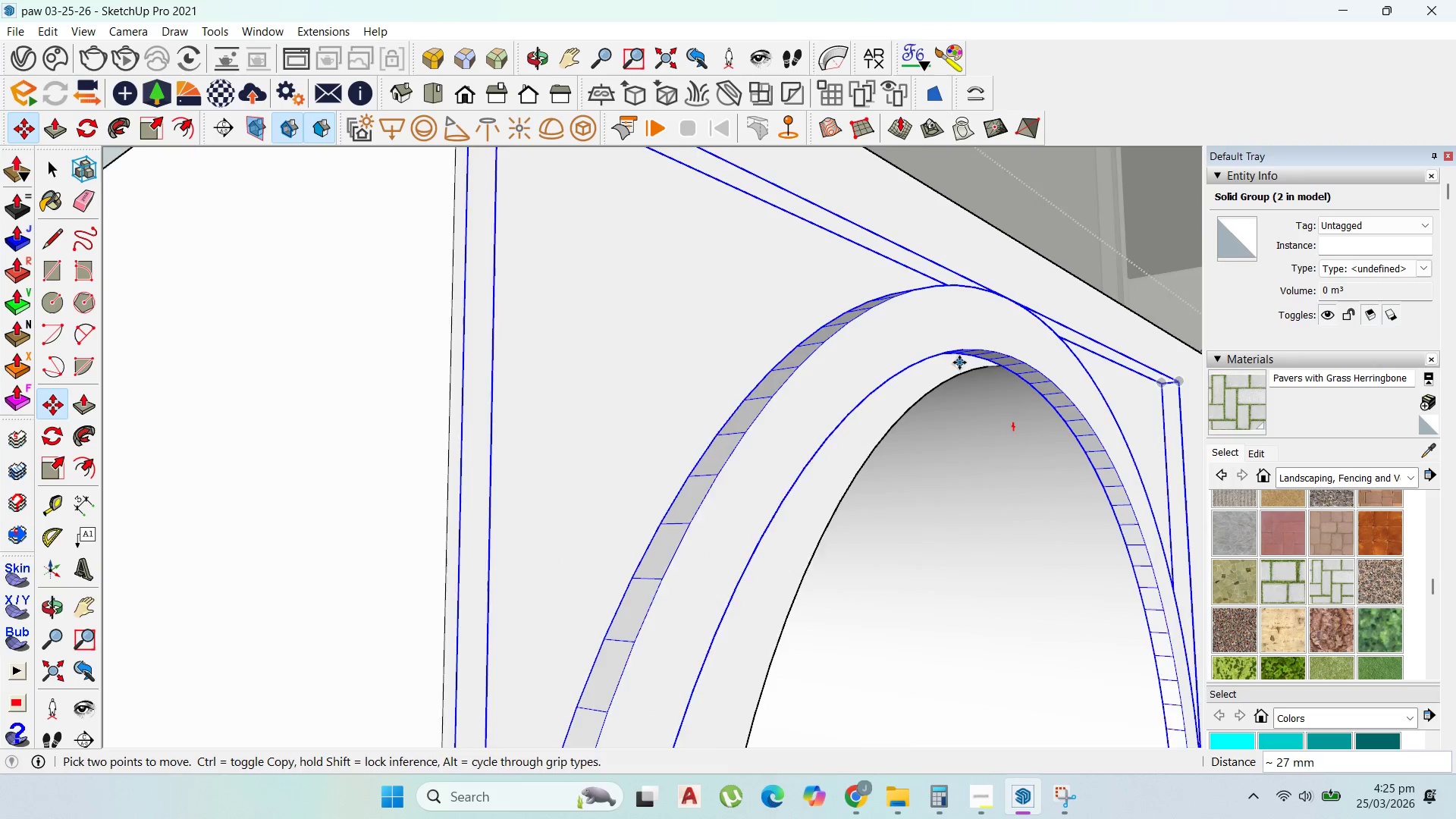 
scroll: coordinate [959, 362], scroll_direction: up, amount: 2.0
 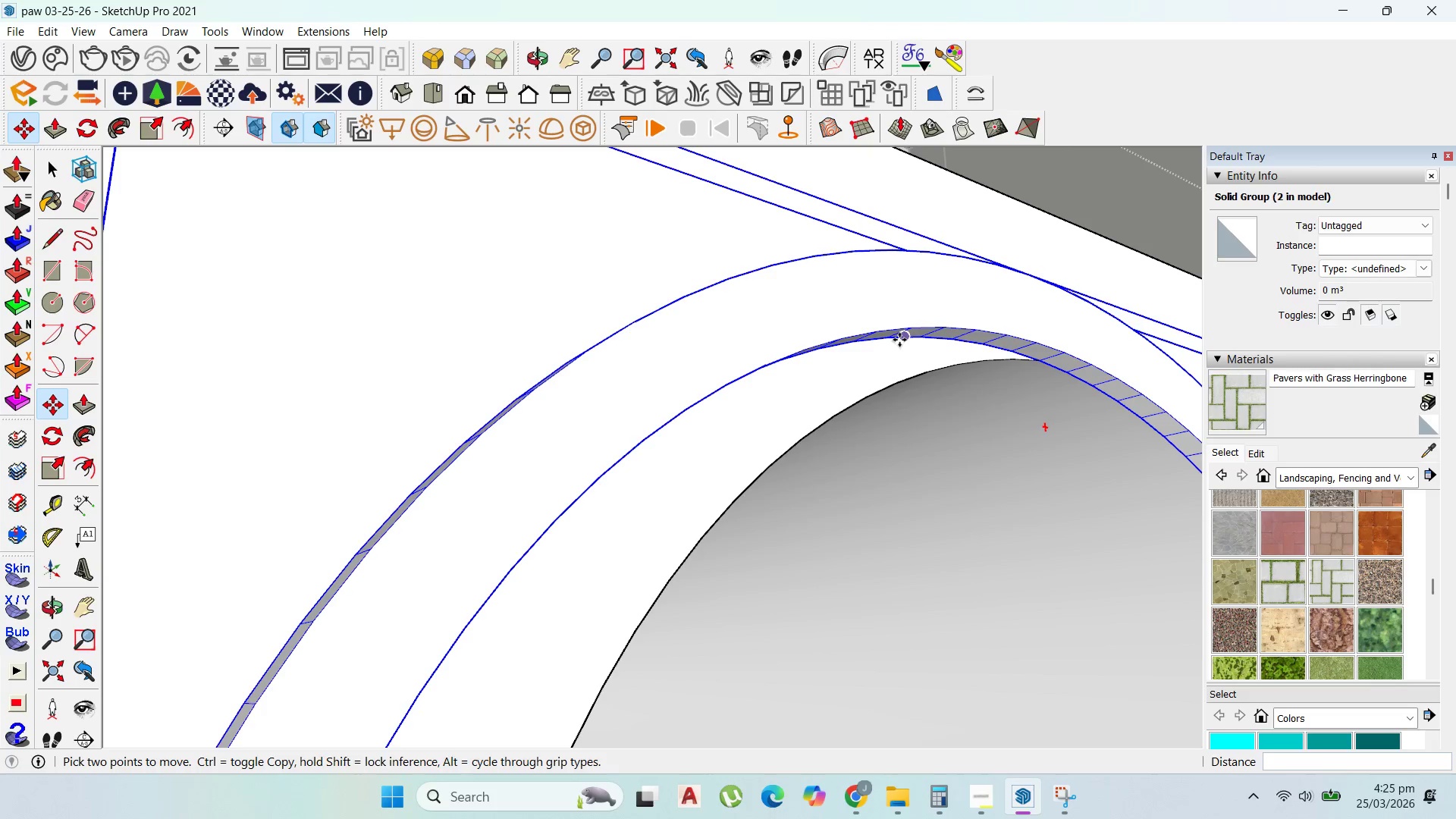 
left_click([899, 340])
 